 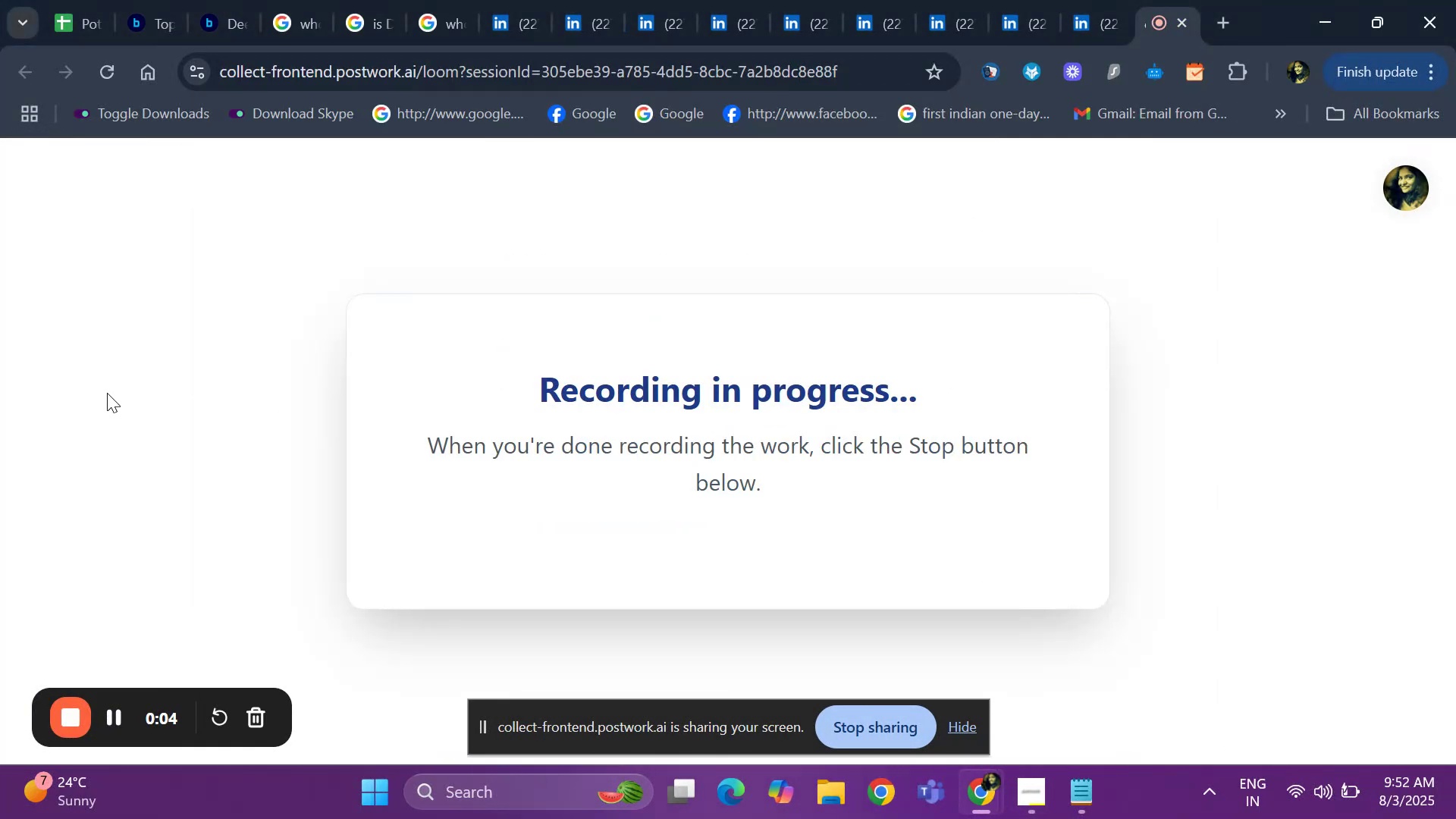 
left_click([59, 10])
 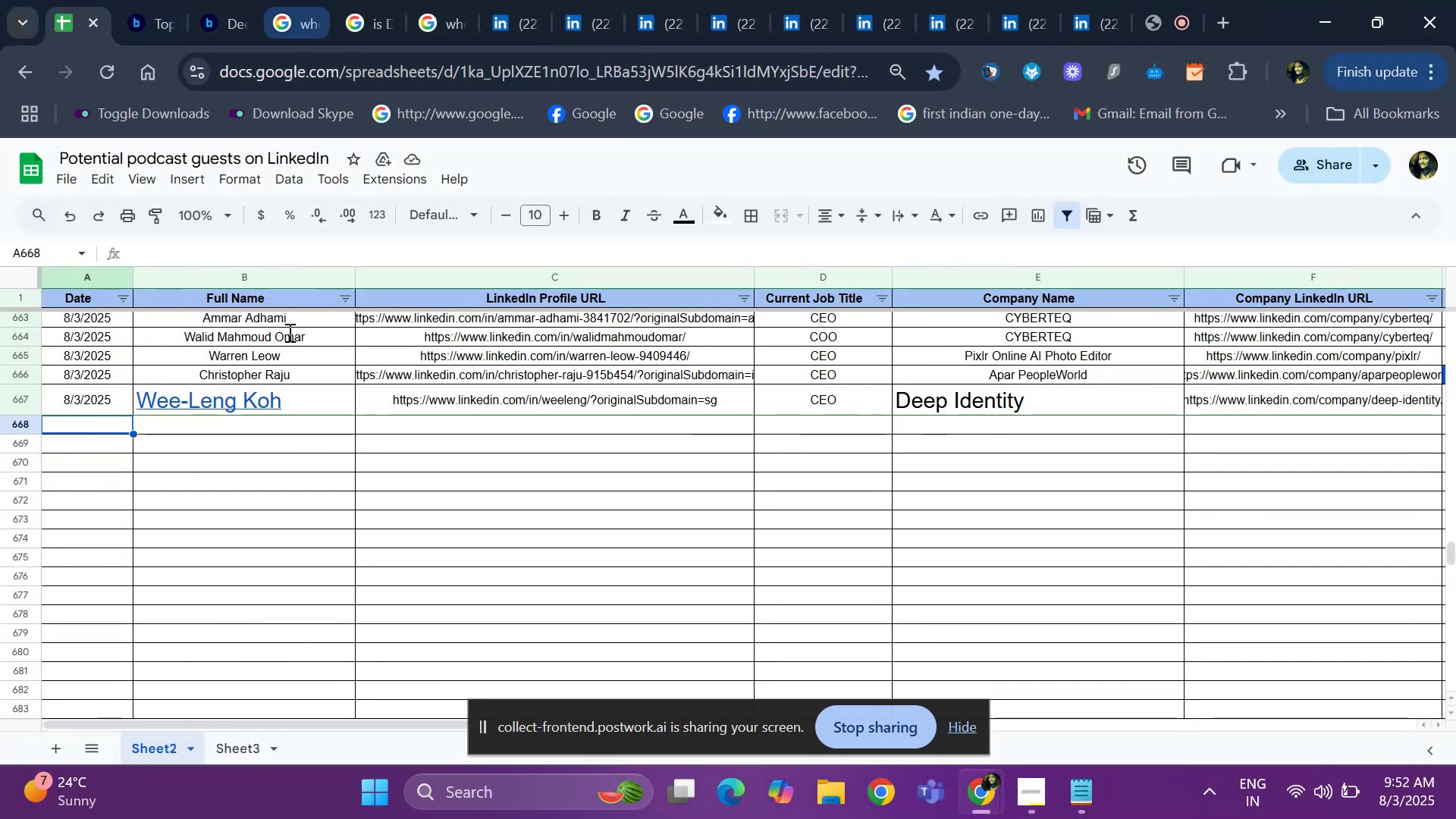 
key(Control+ControlLeft)
 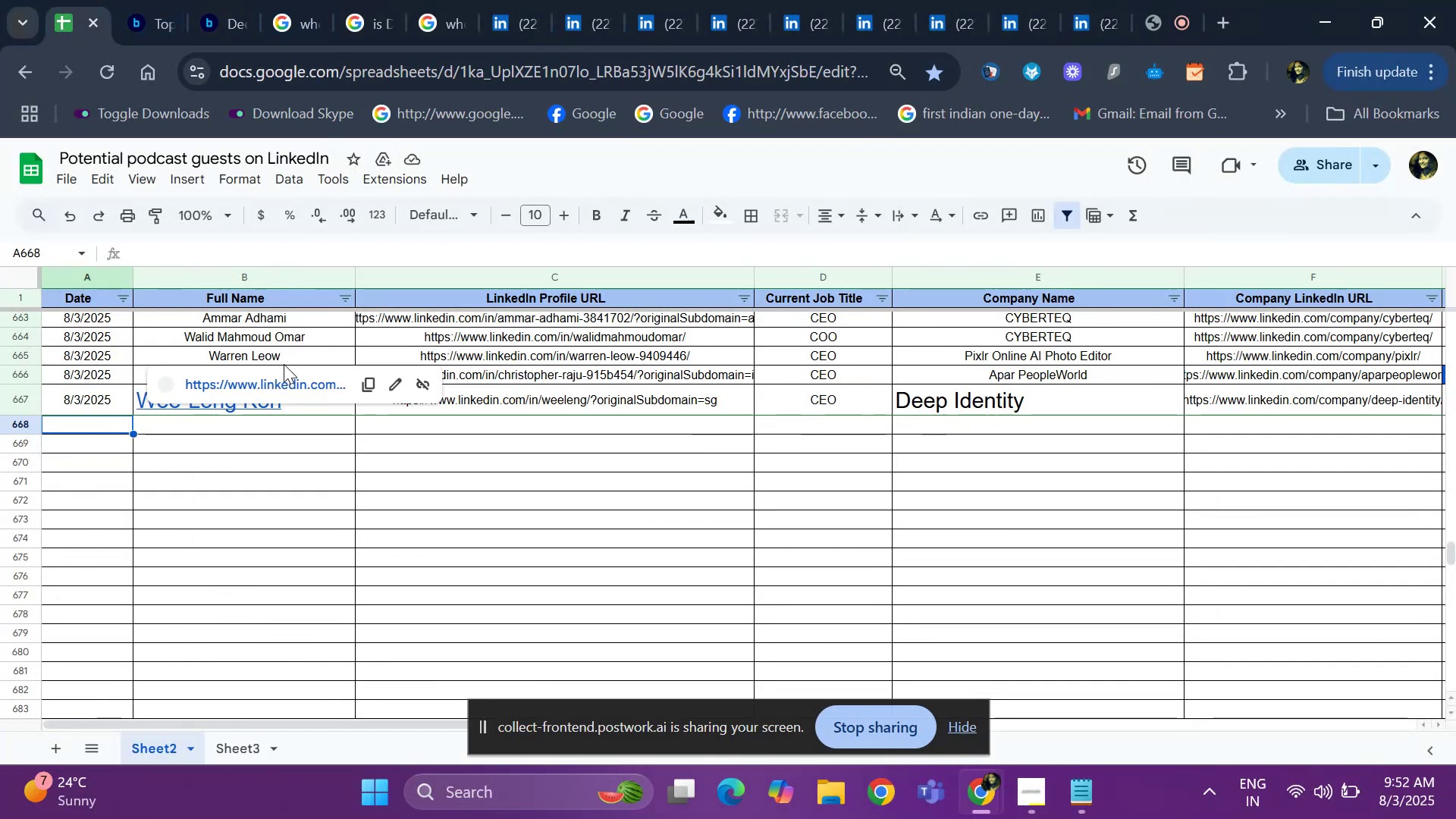 
key(Control+D)
 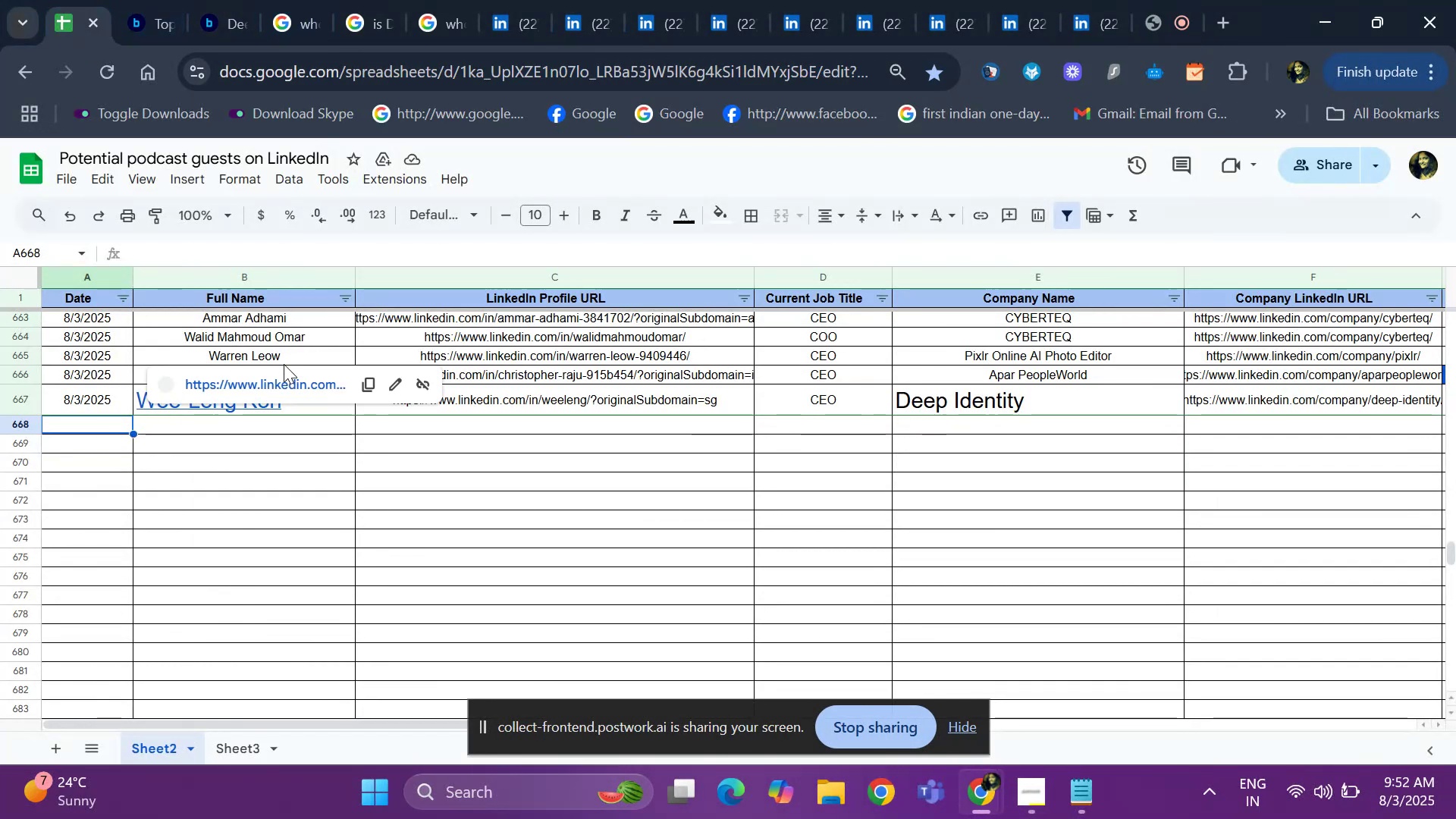 
key(ArrowRight)
 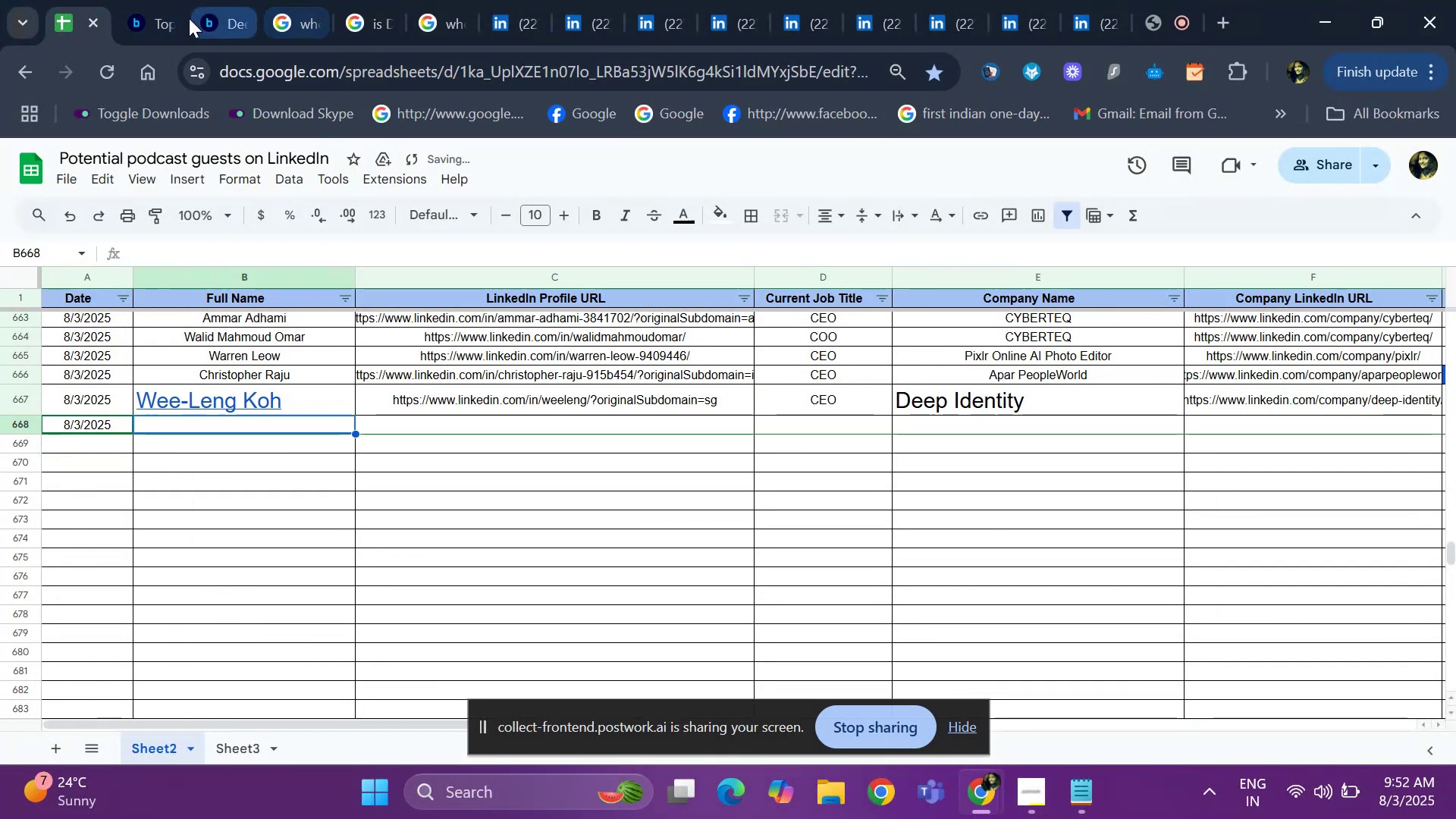 
left_click([151, 22])
 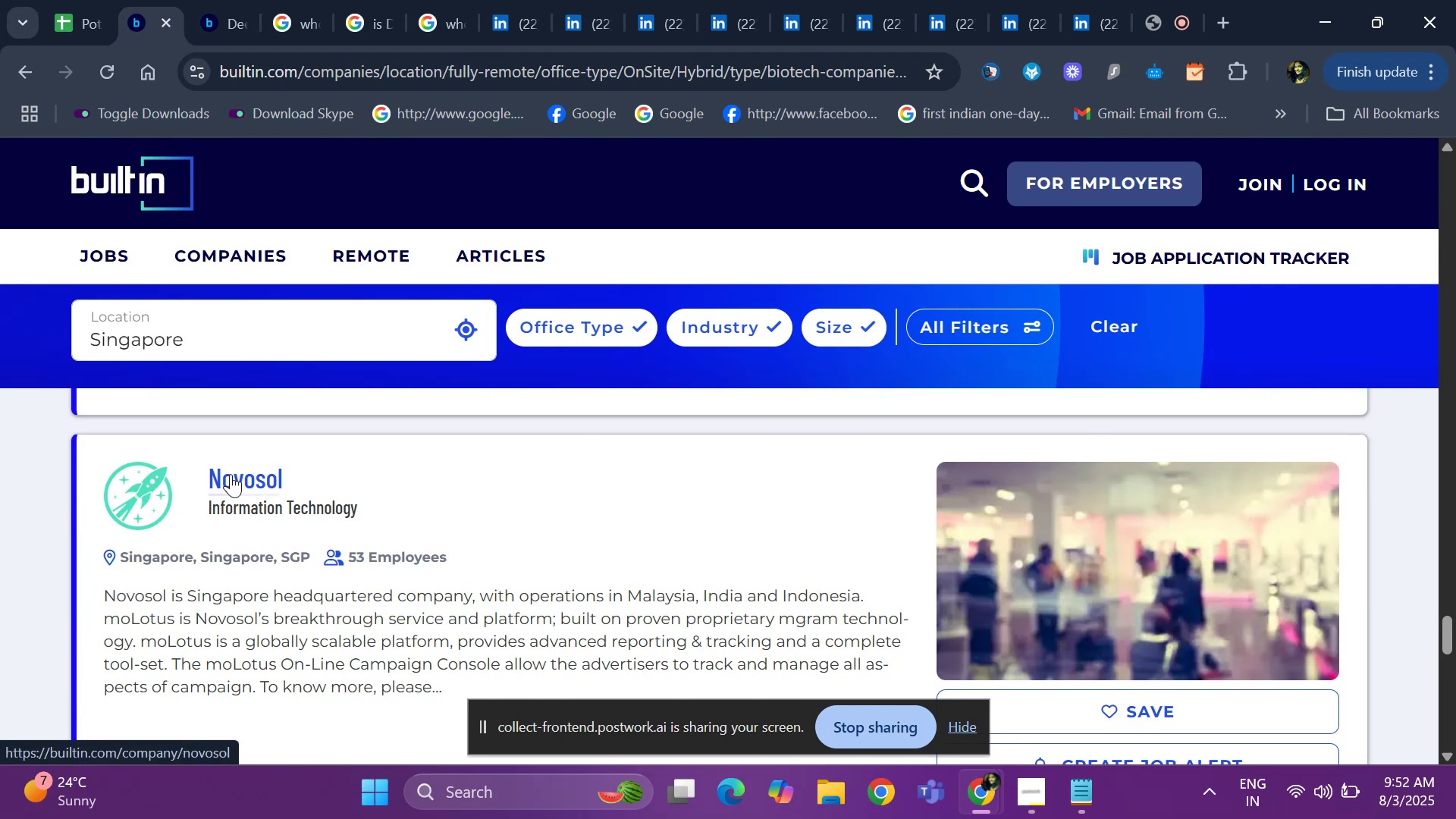 
left_click([231, 474])
 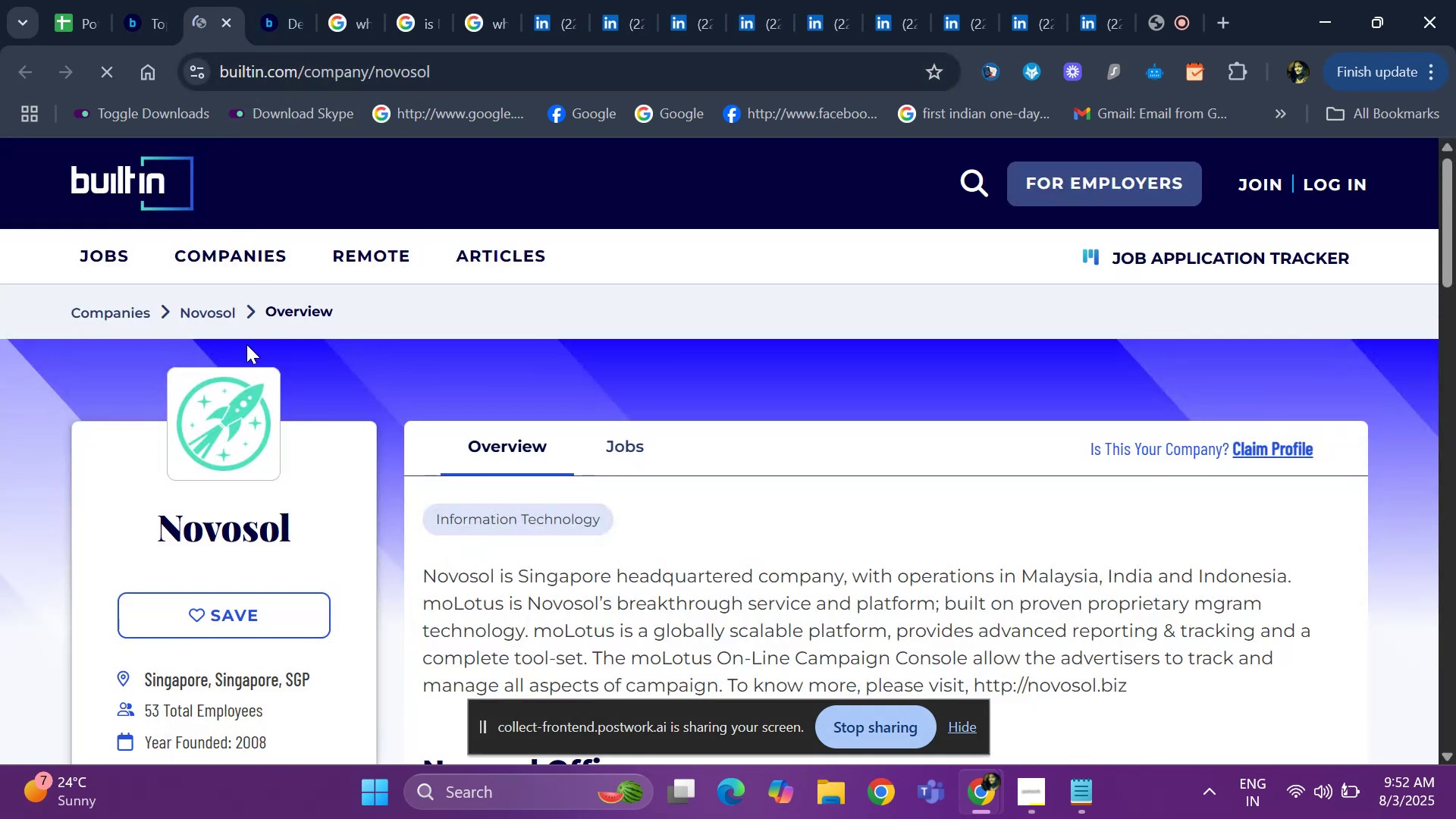 
left_click_drag(start_coordinate=[138, 523], to_coordinate=[335, 535])
 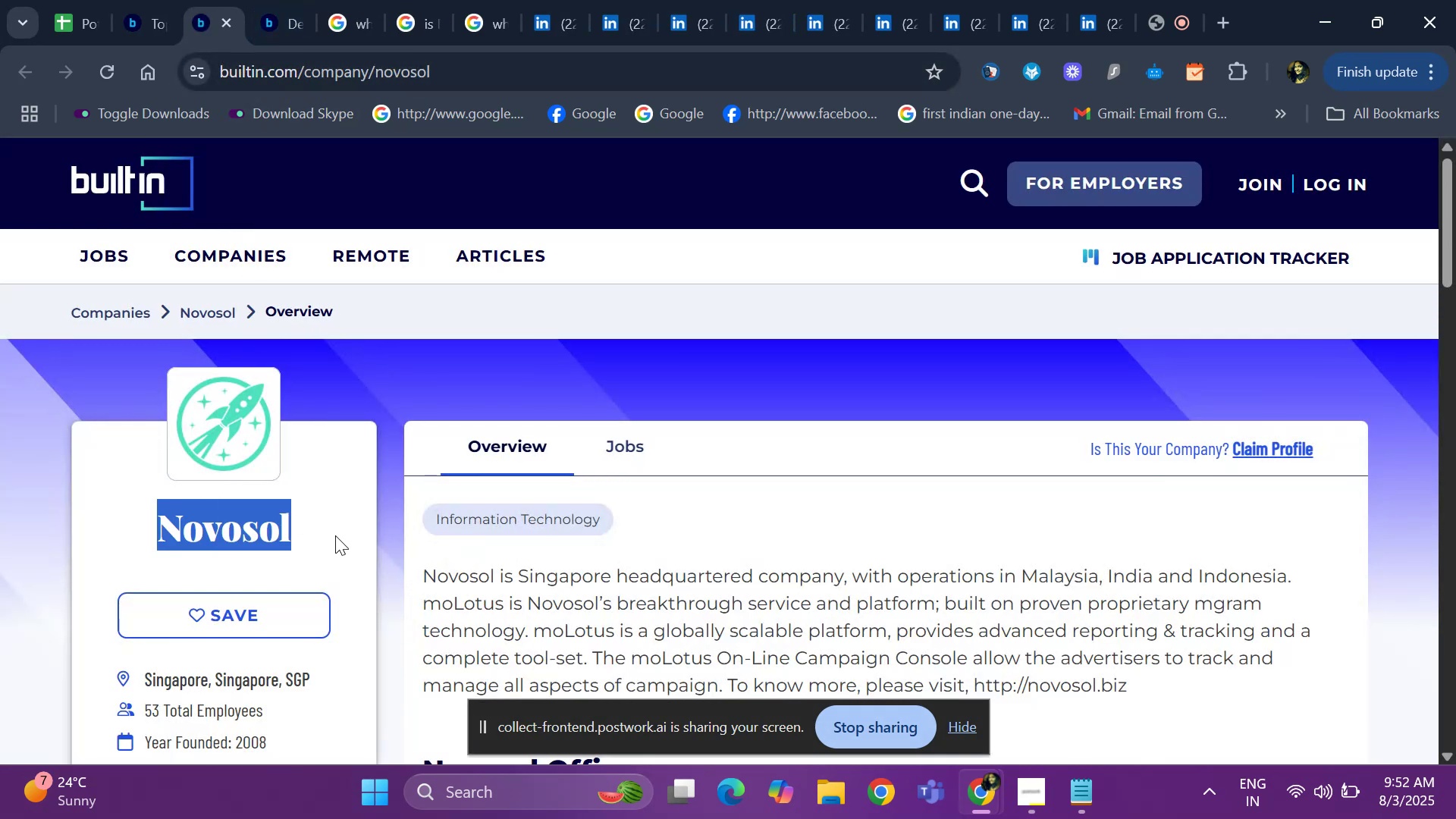 
key(Control+ControlLeft)
 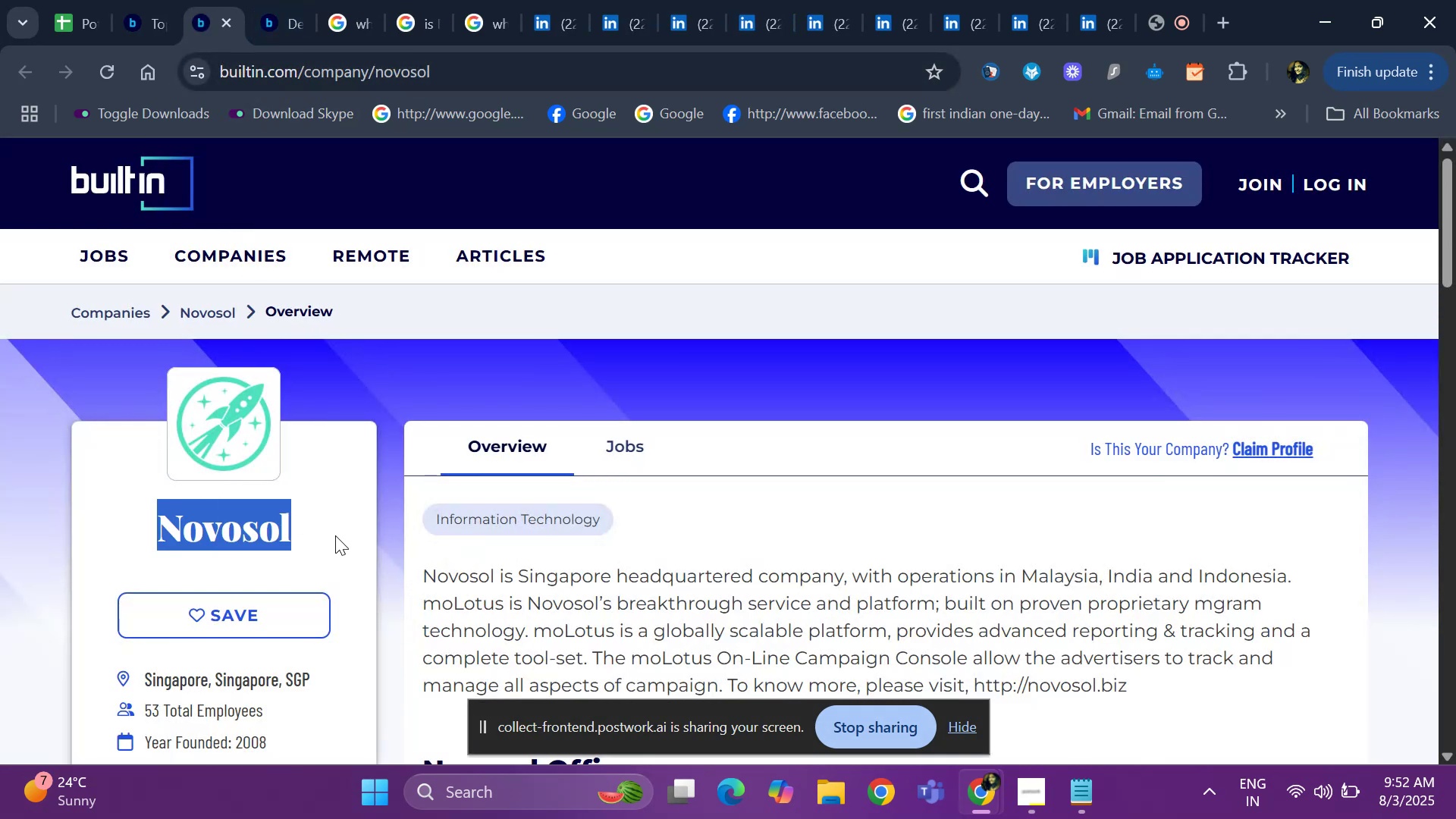 
key(Control+C)
 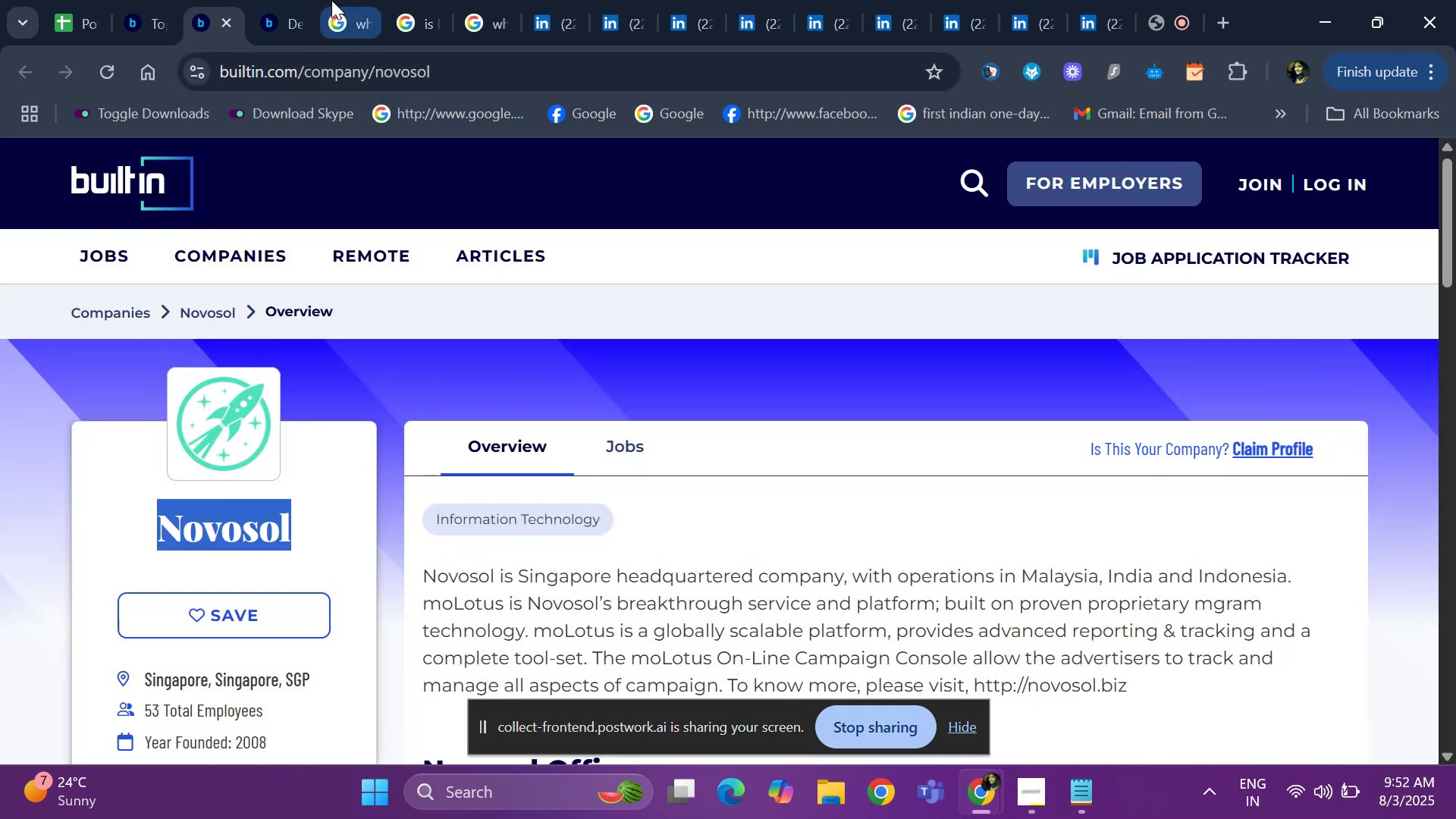 
left_click([331, 0])
 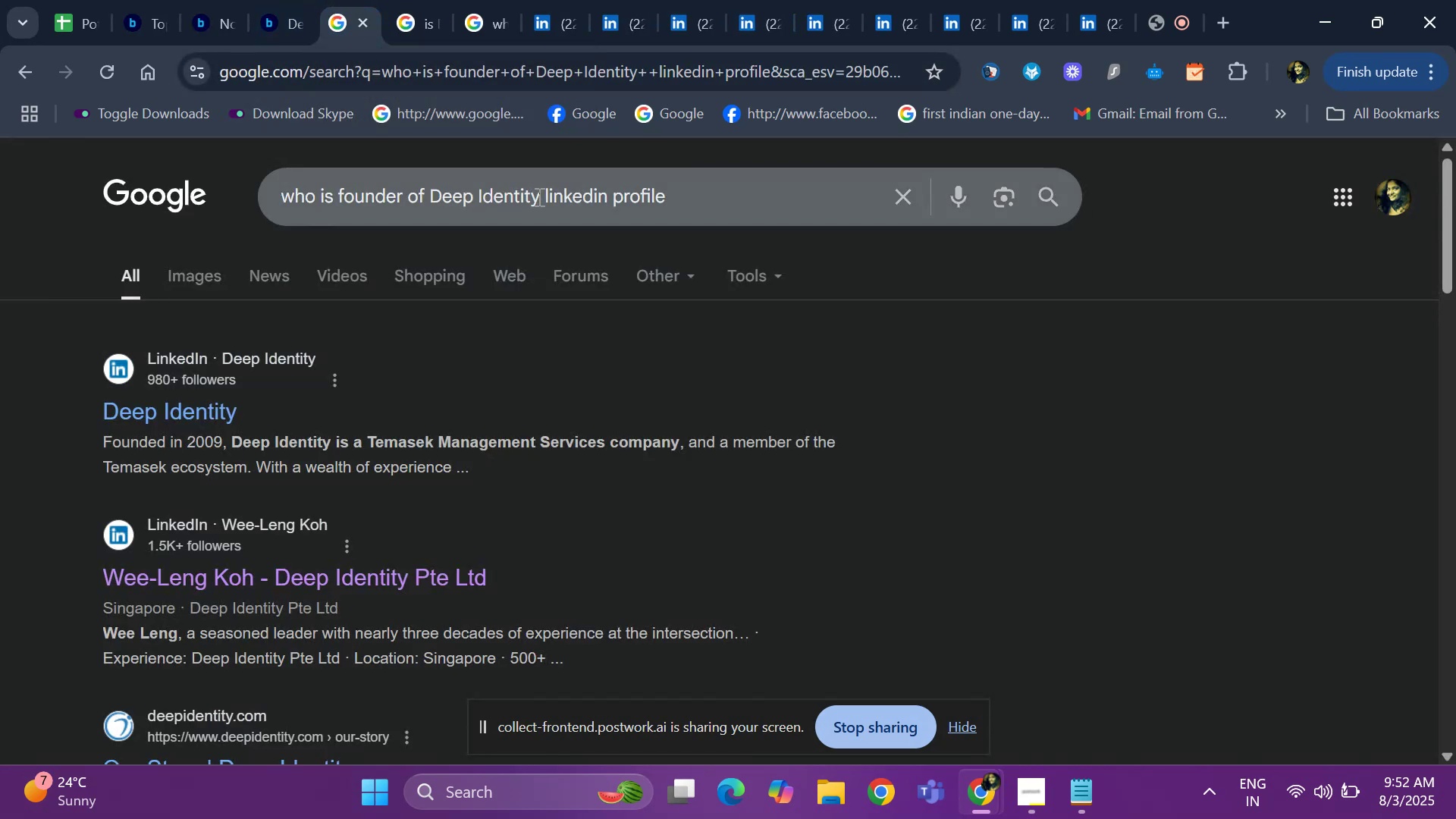 
left_click([541, 195])
 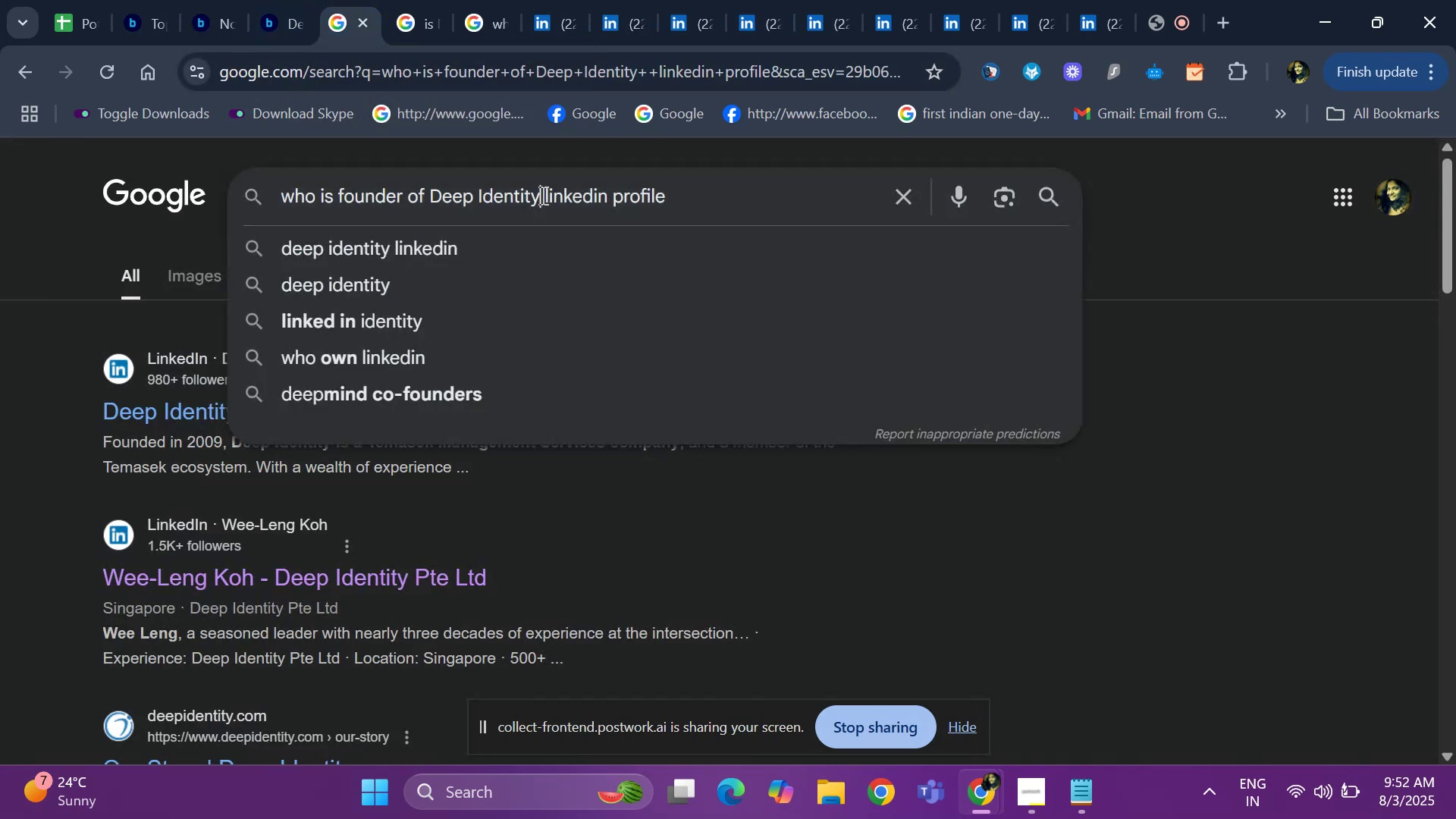 
hold_key(key=Backspace, duration=0.65)
 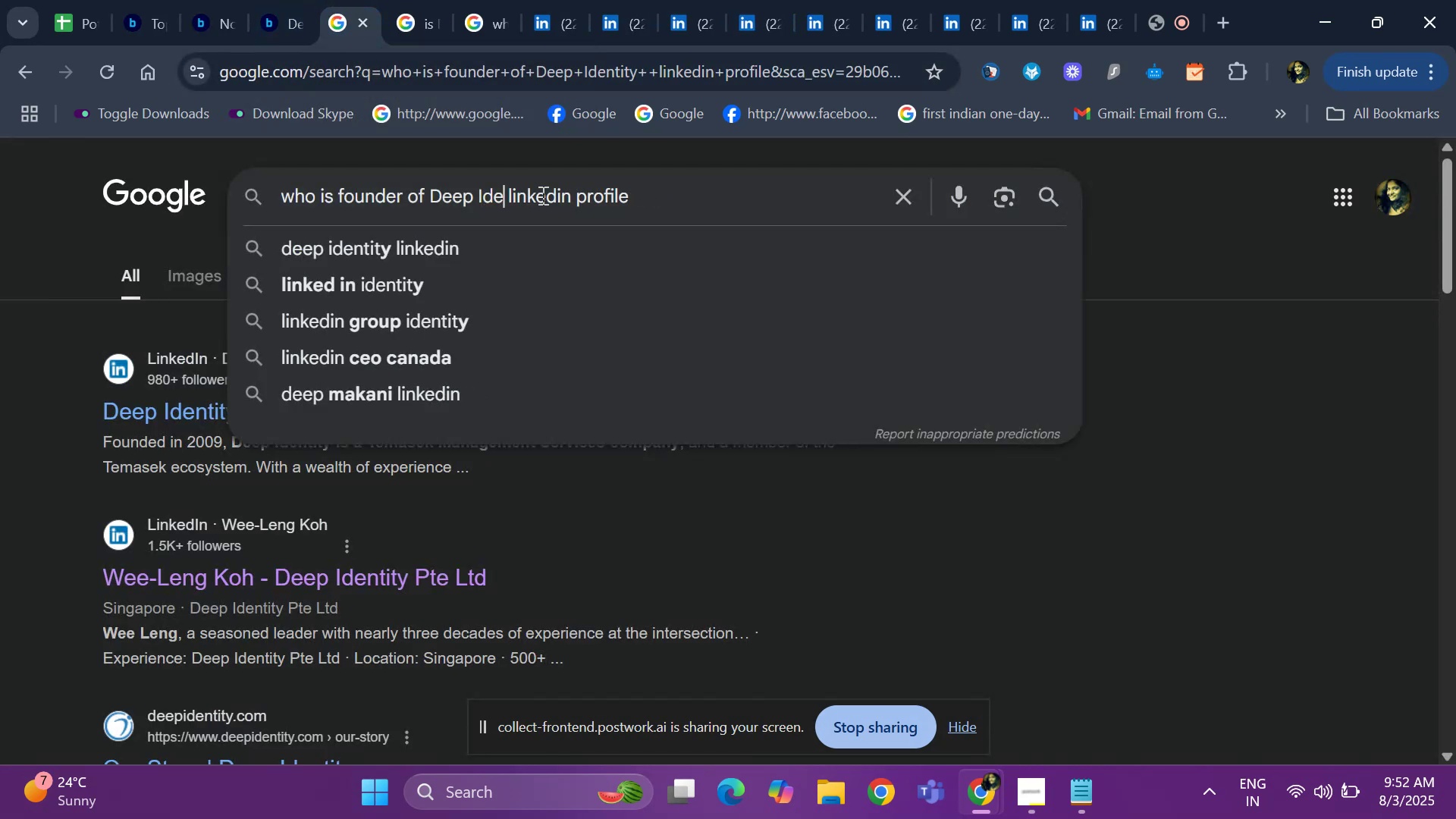 
key(Backspace)
 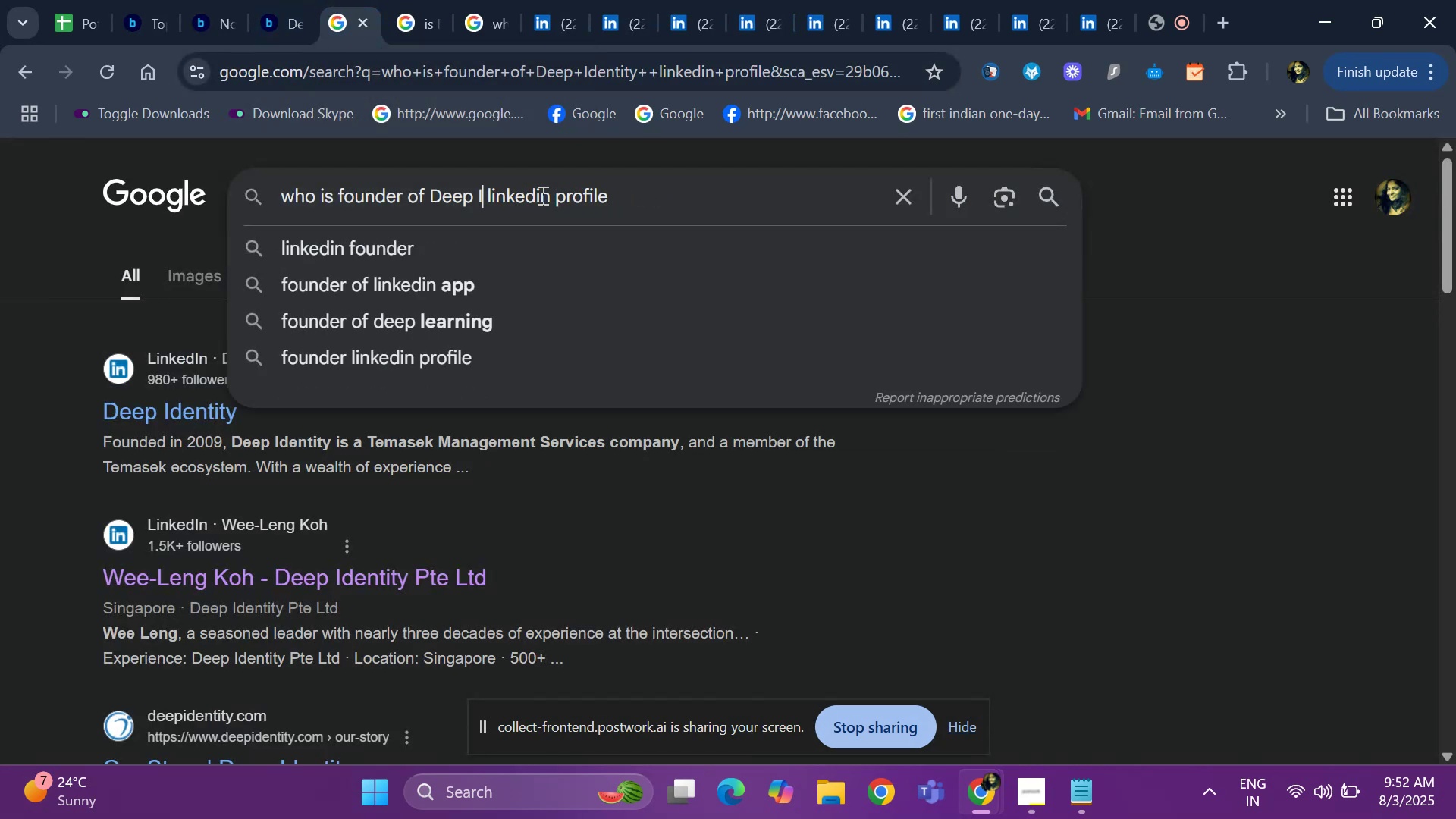 
key(Backspace)
 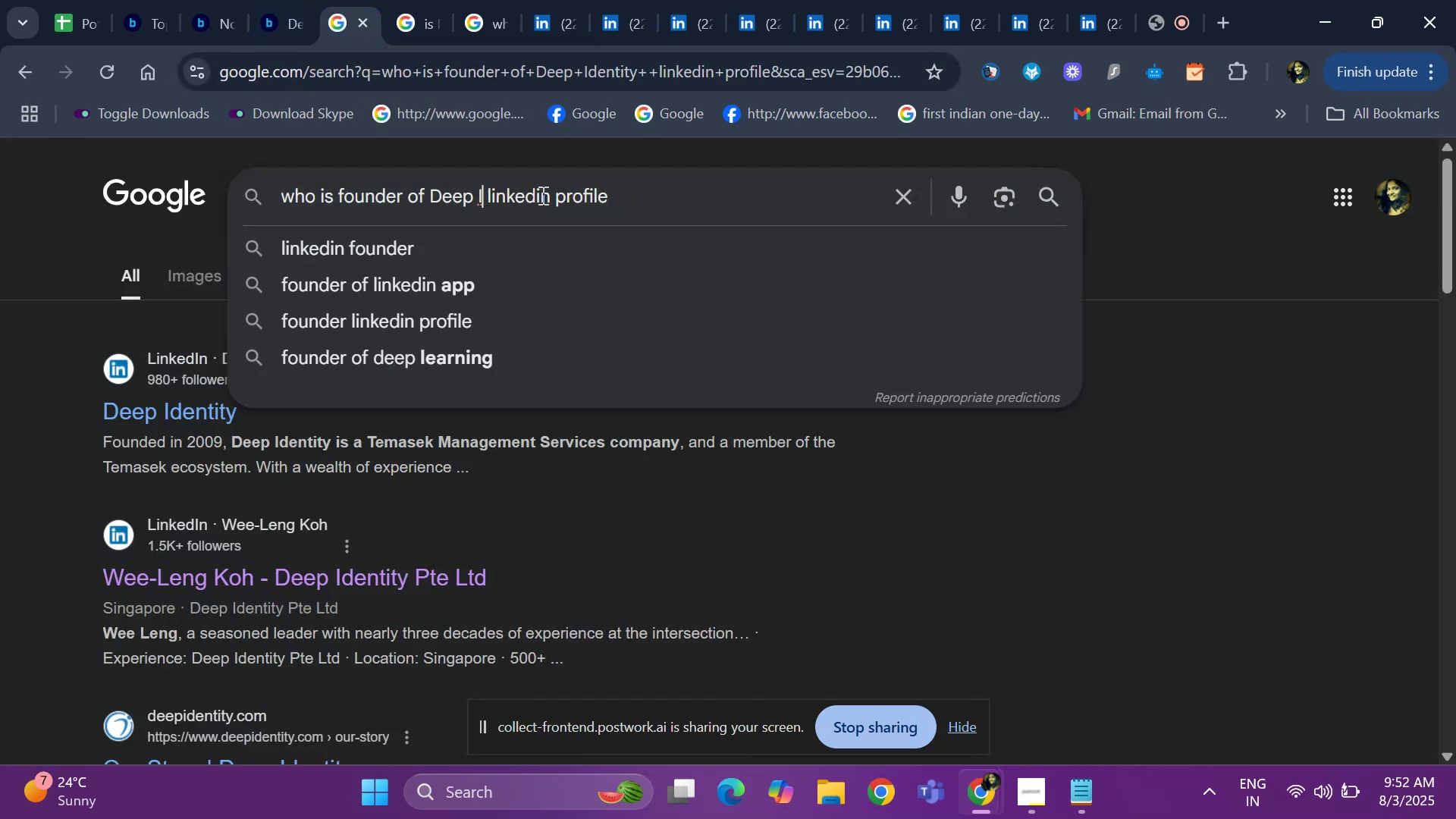 
key(Backspace)
 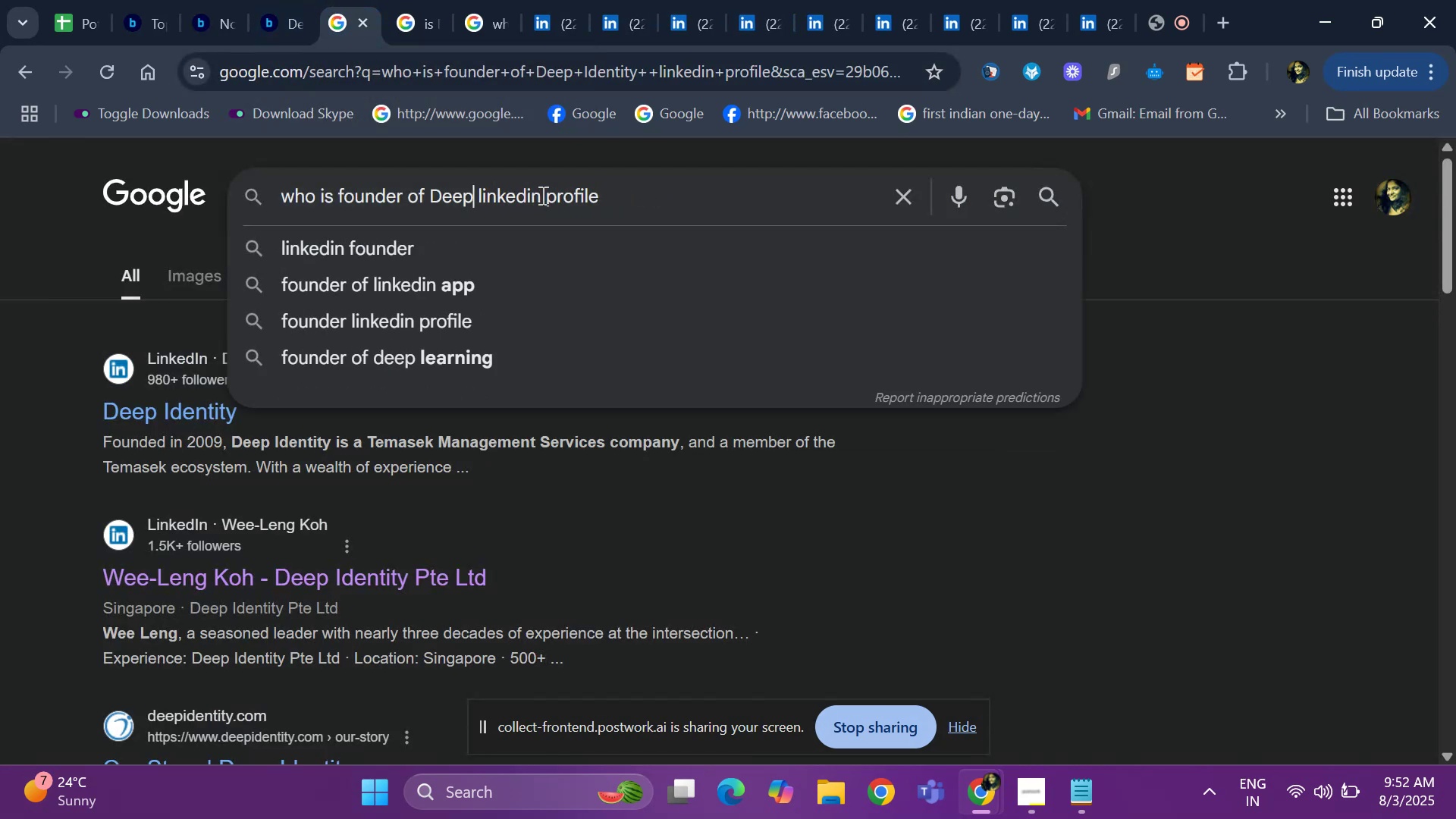 
key(Backspace)
 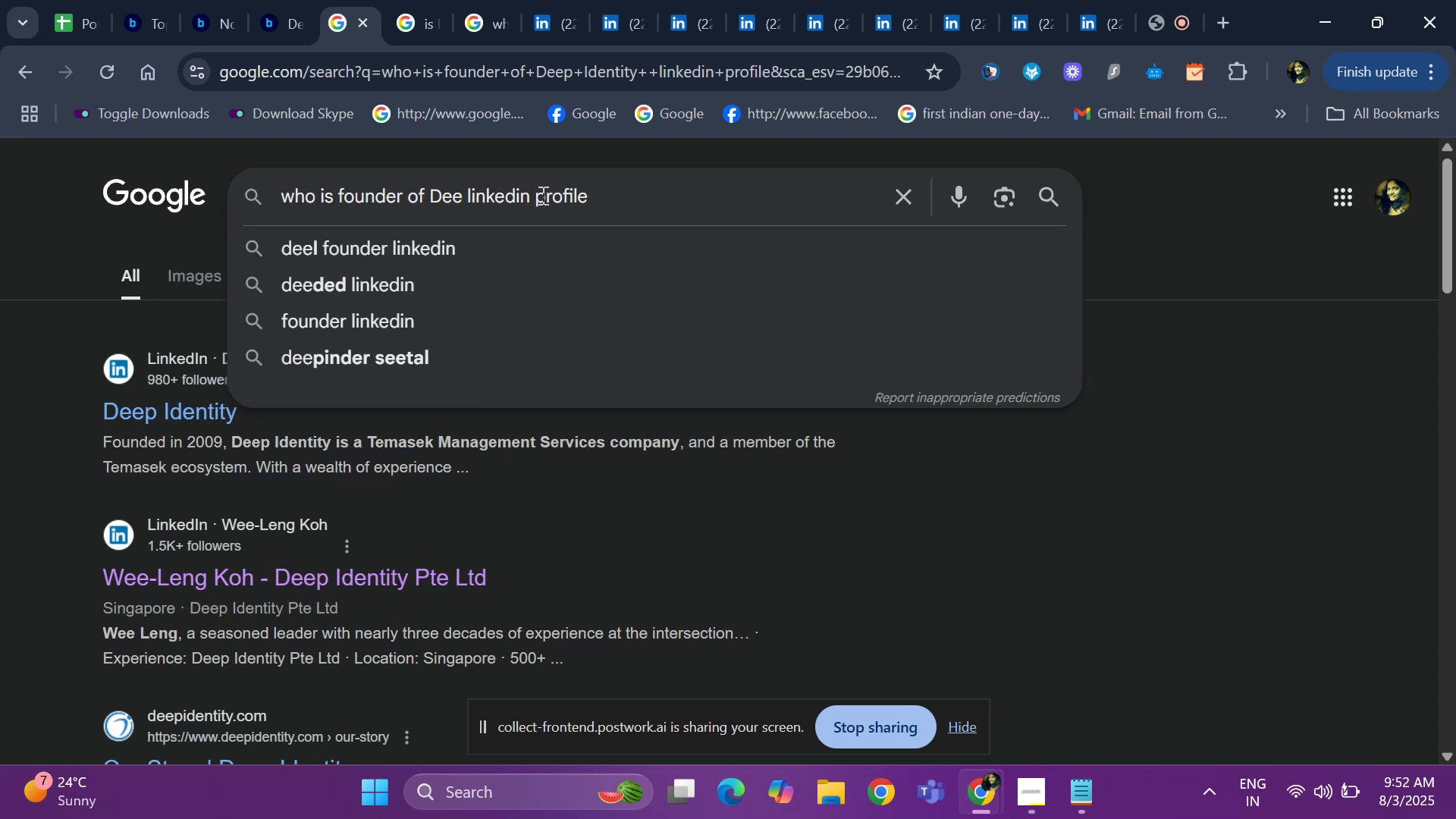 
key(Backspace)
 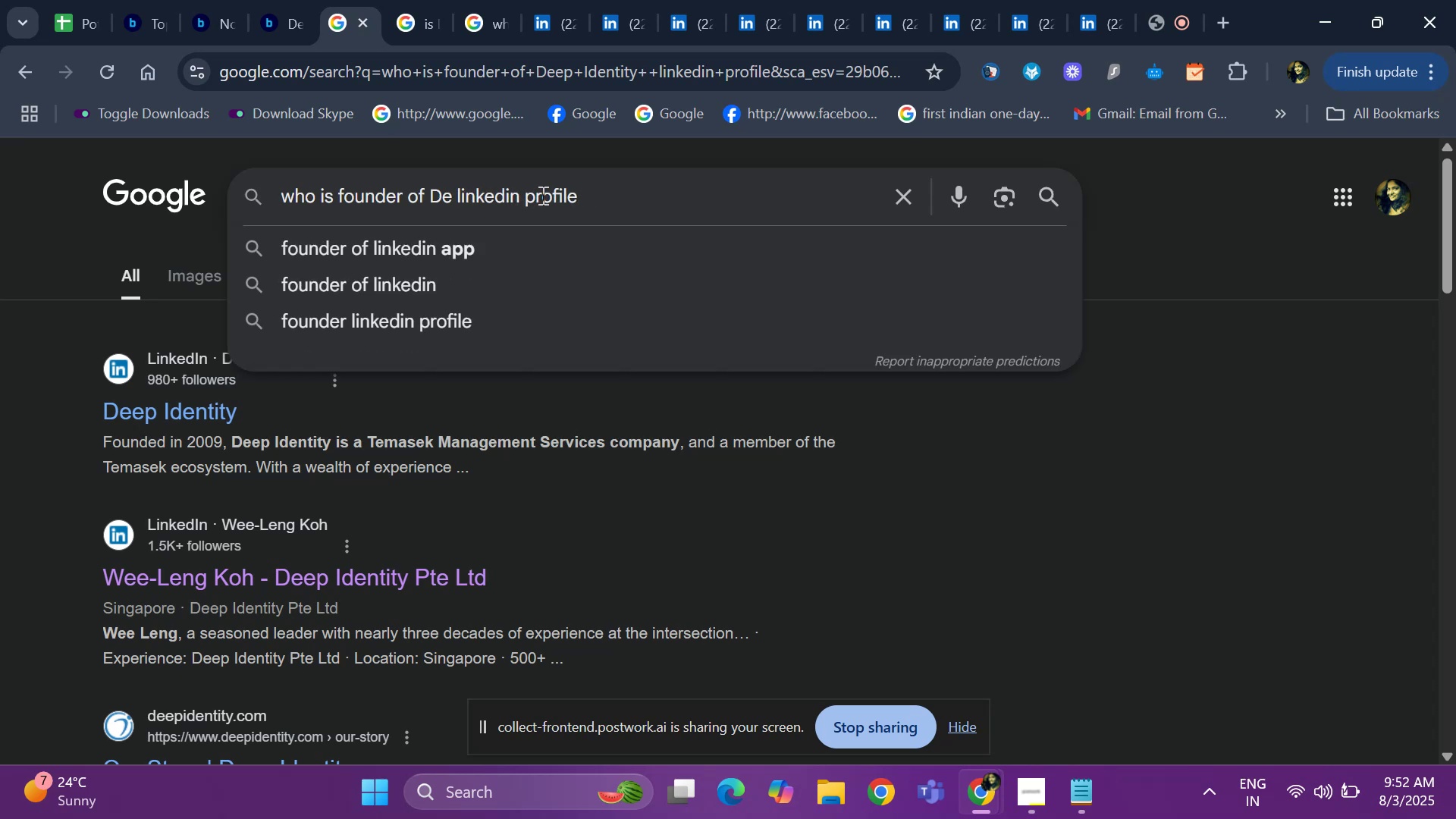 
key(Backspace)
 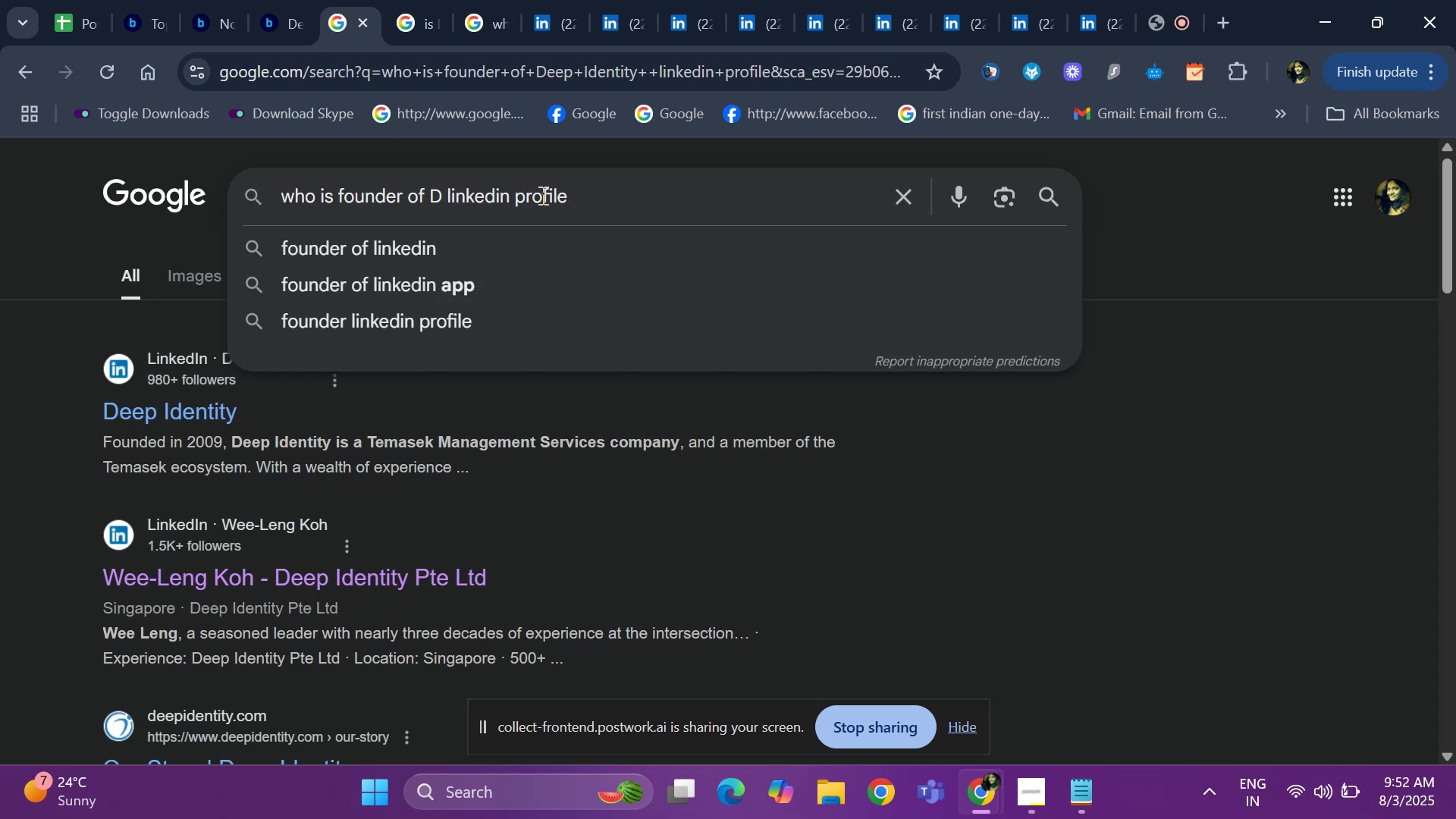 
key(Backspace)
 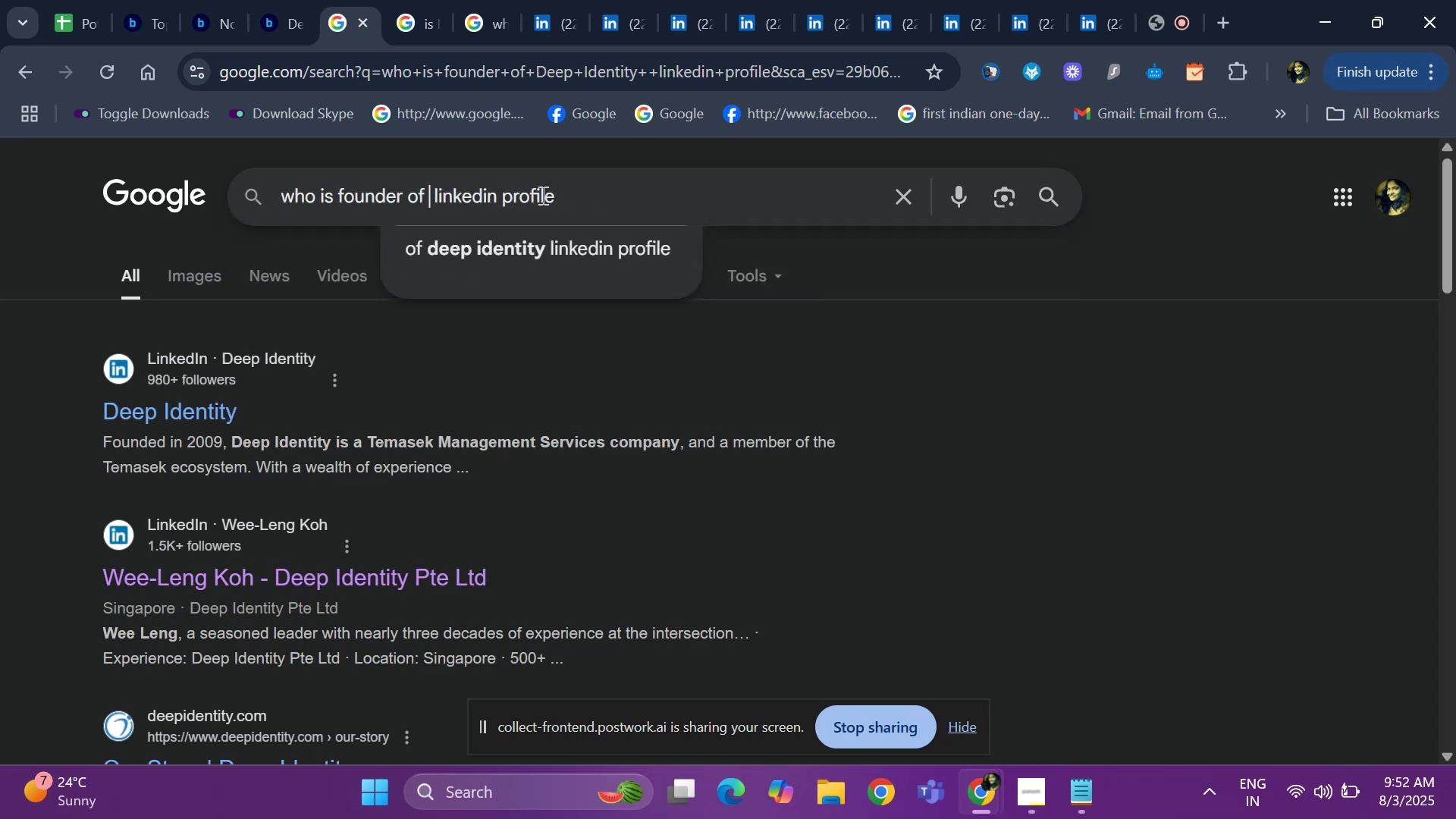 
key(Control+ControlLeft)
 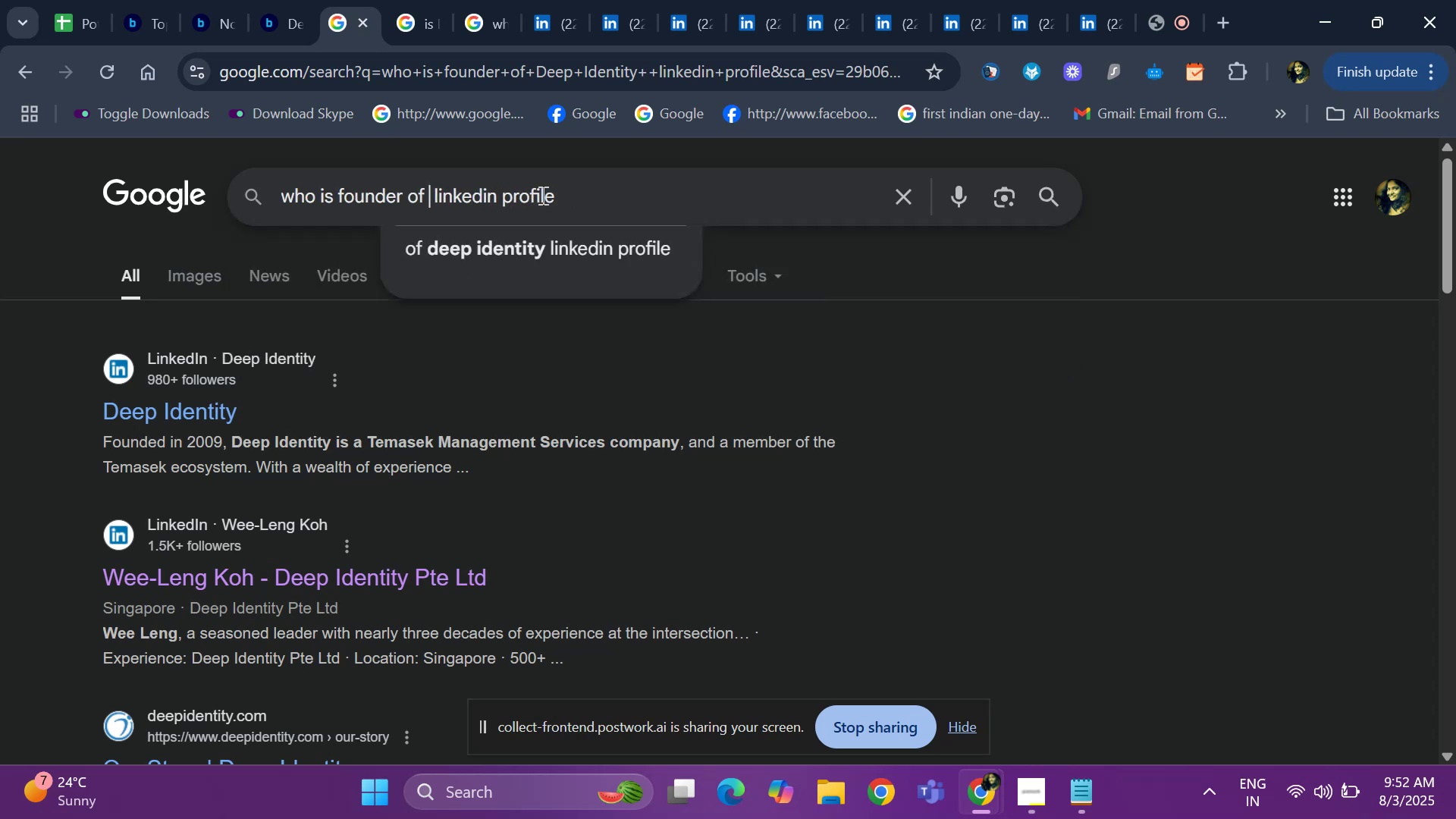 
key(Control+V)
 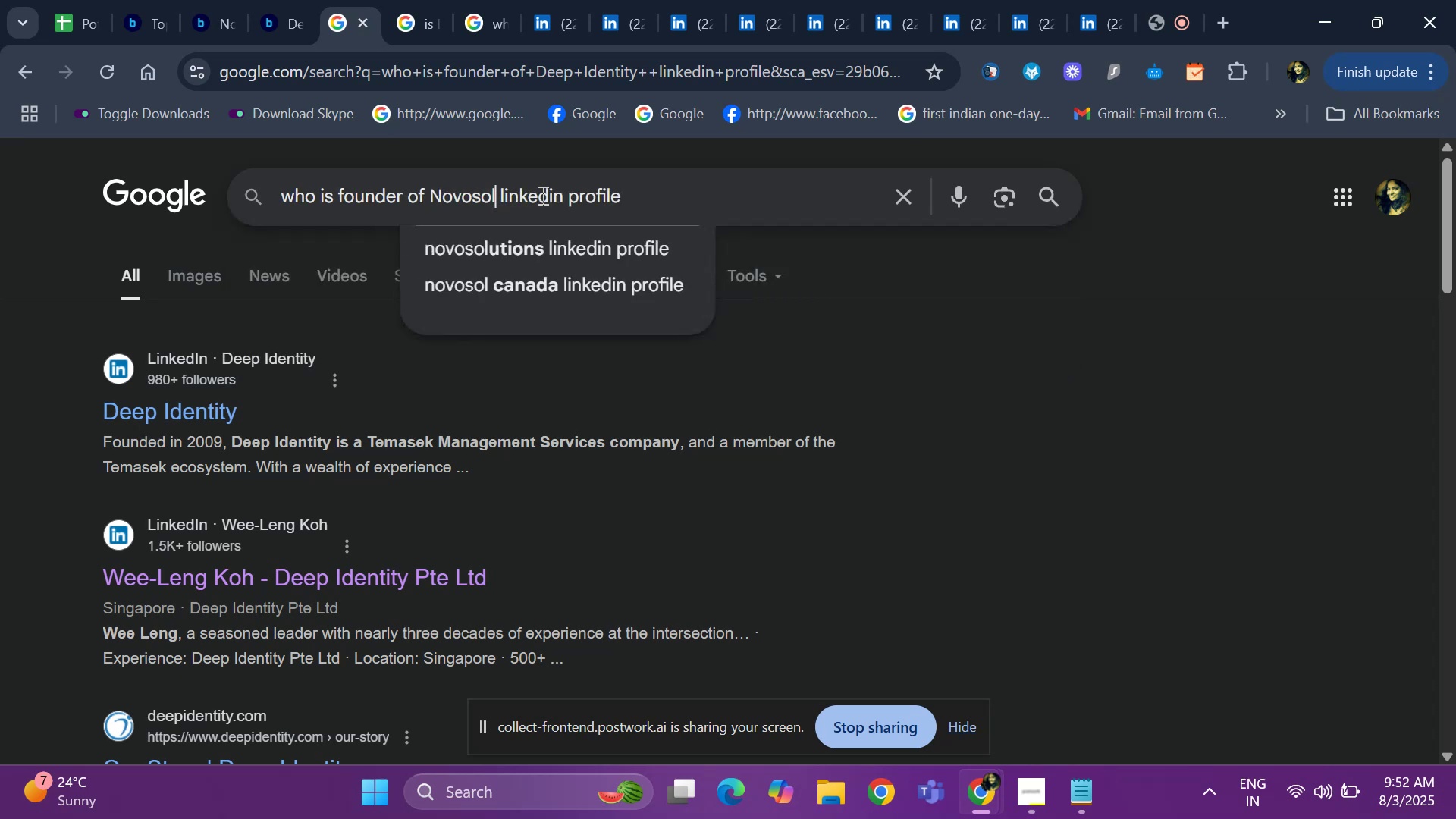 
key(Space)
 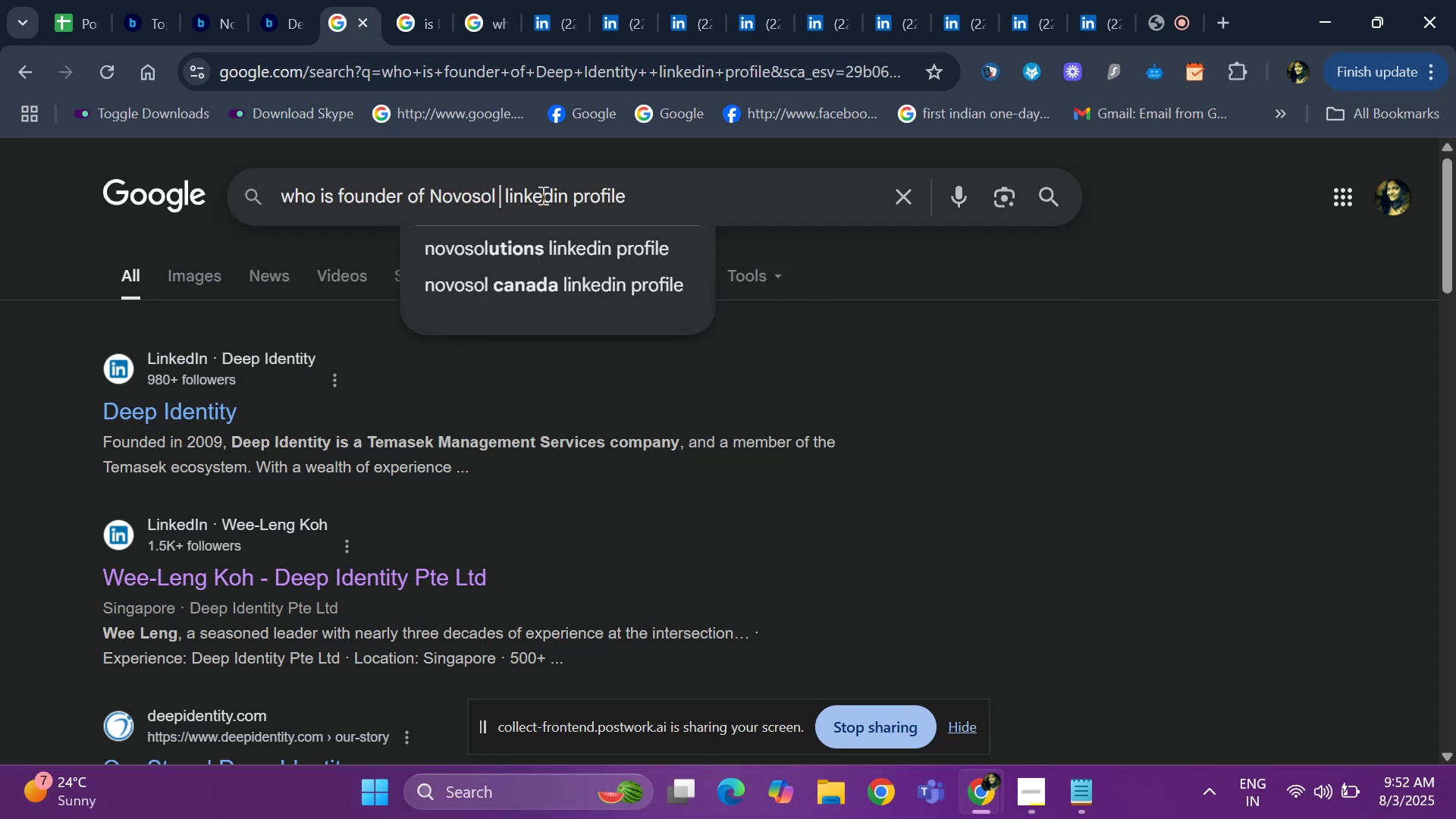 
key(Enter)
 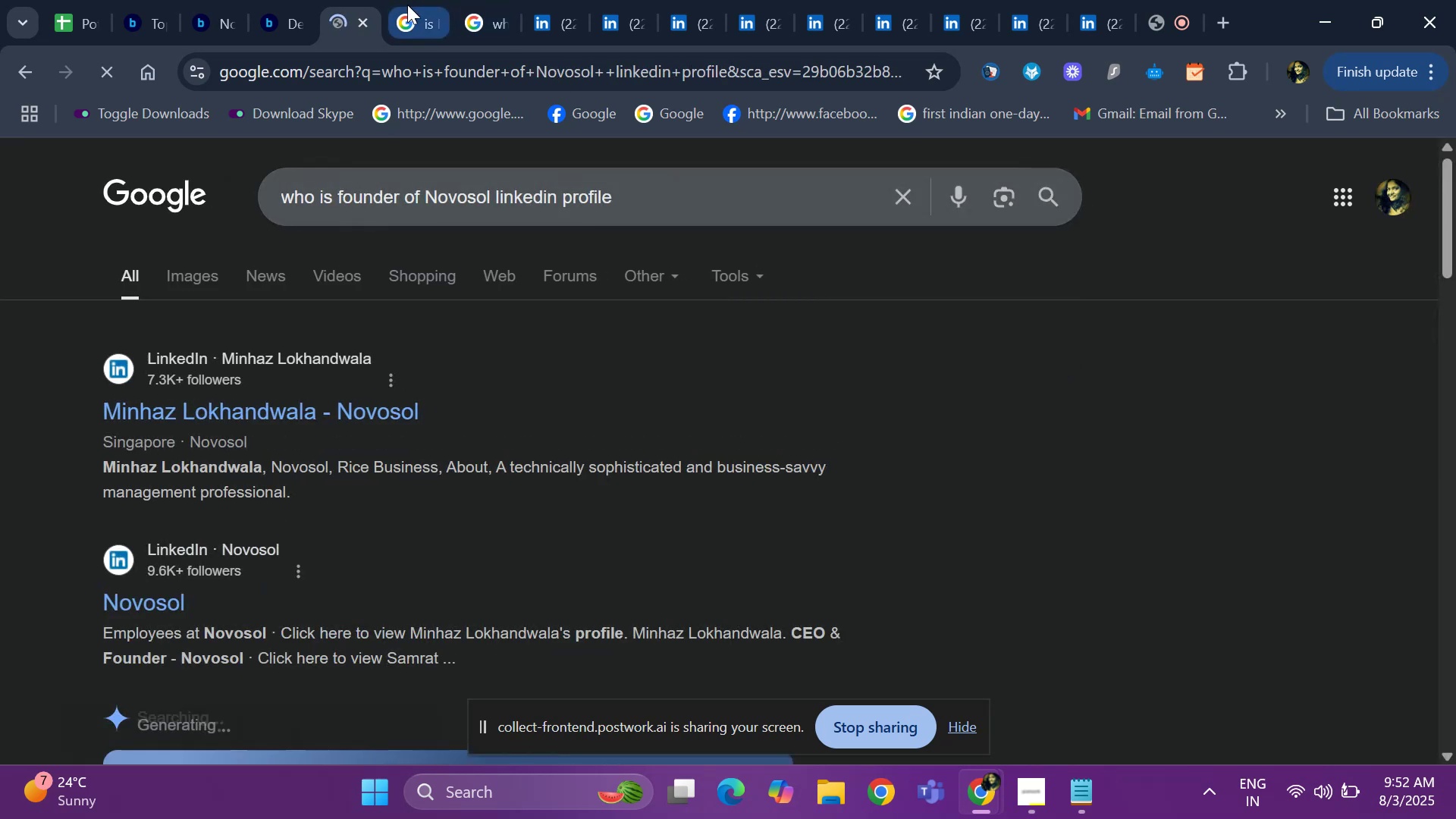 
left_click([407, 6])
 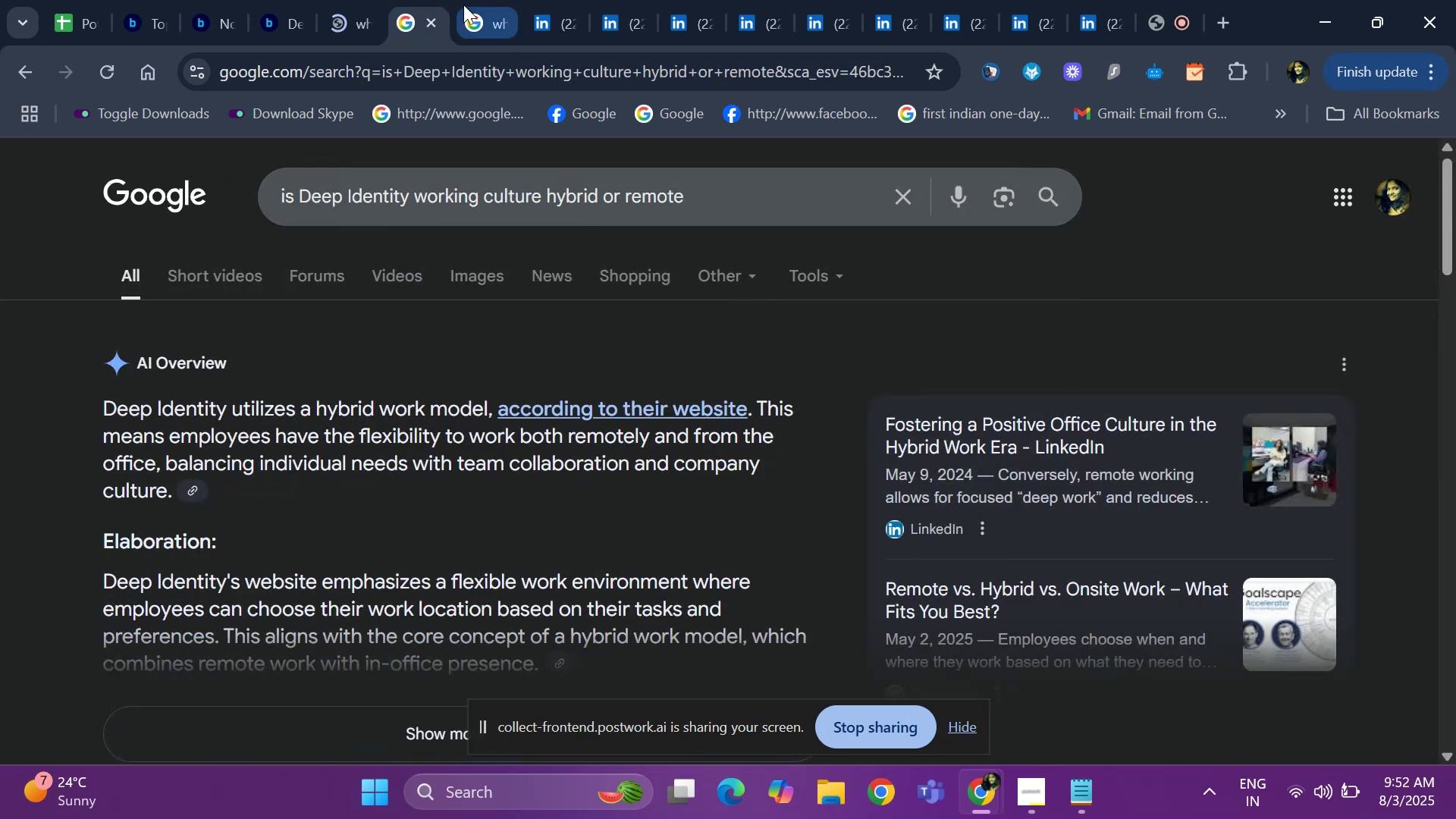 
left_click([463, 5])
 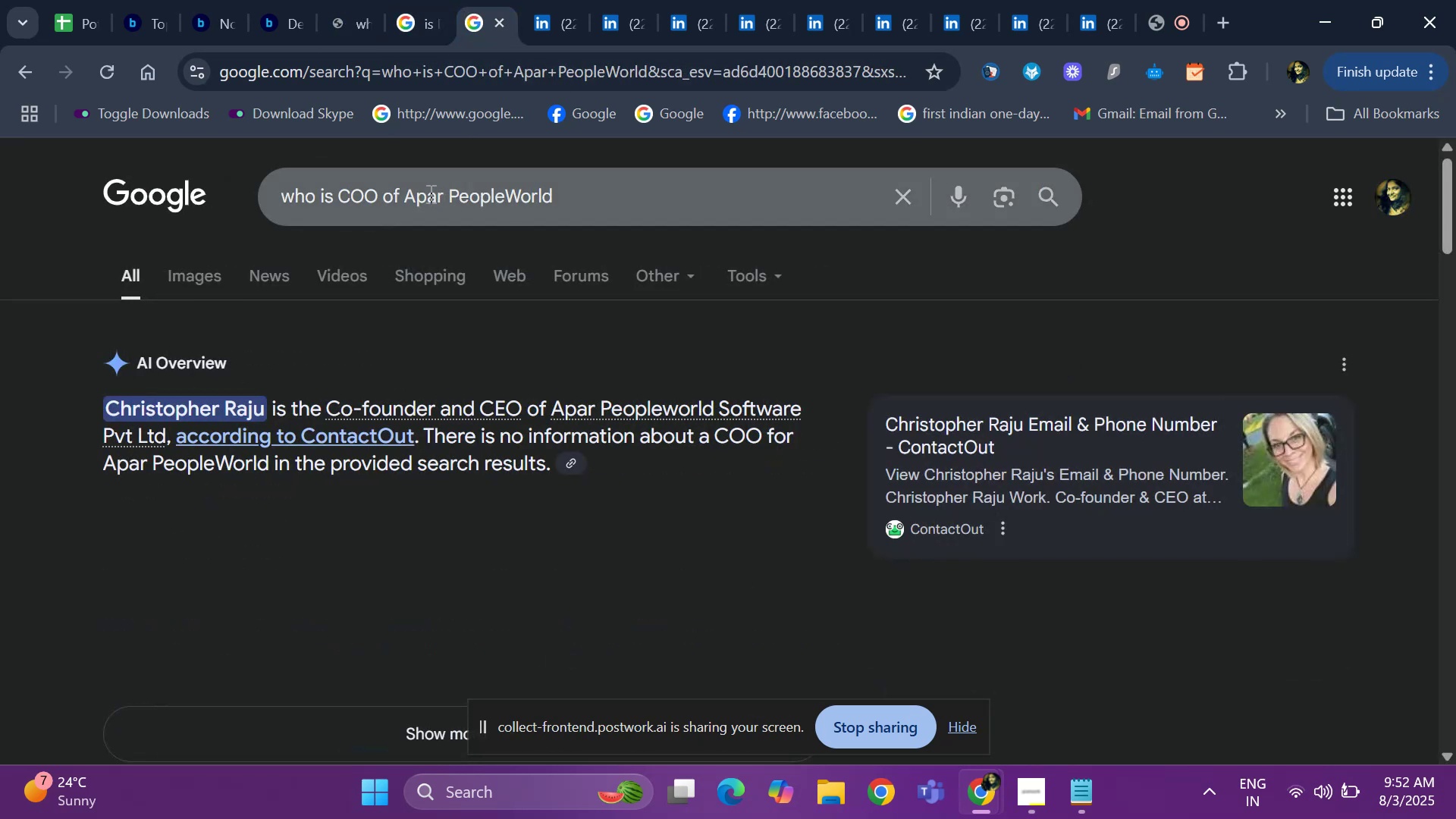 
left_click([429, 193])
 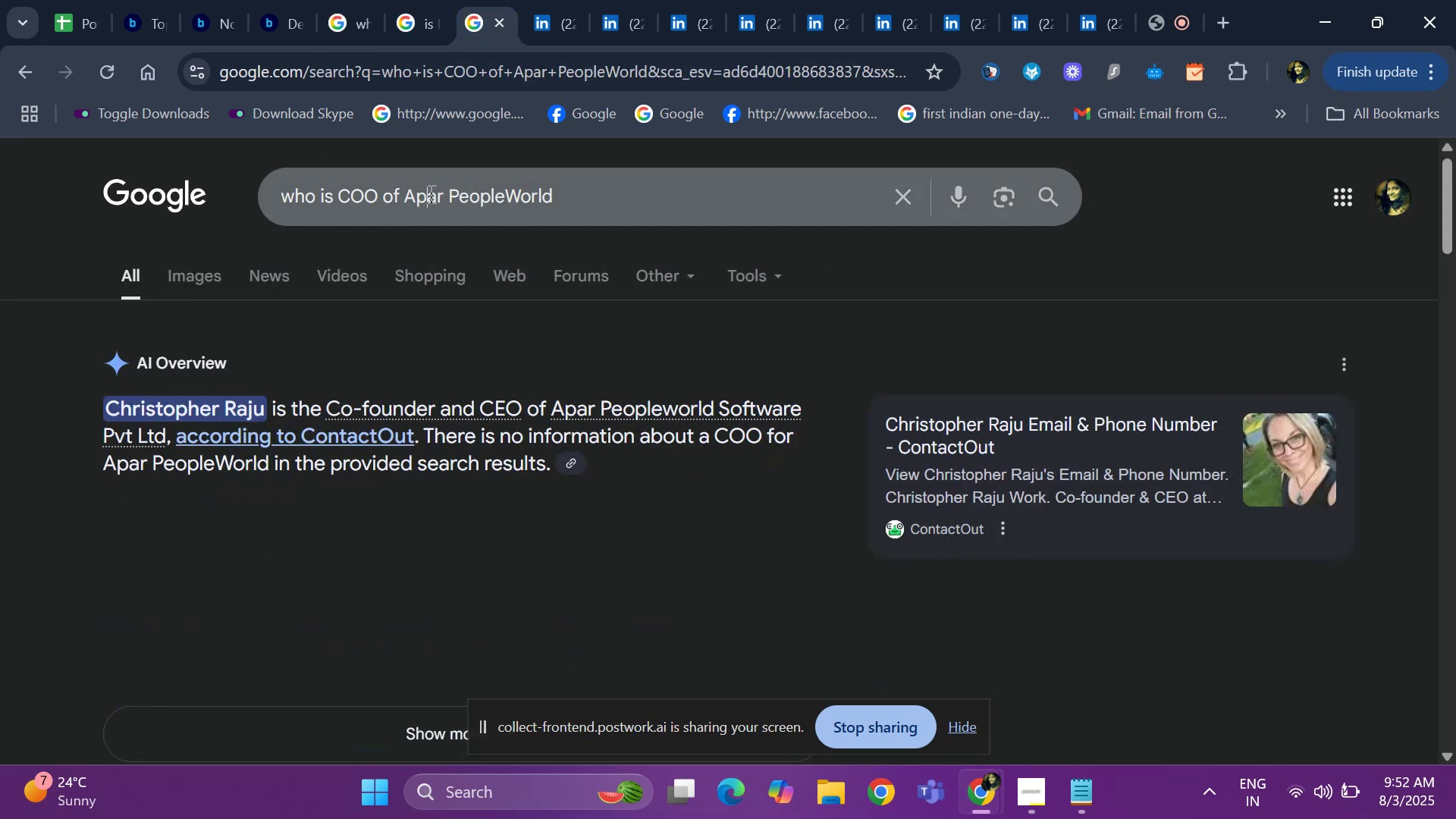 
key(ArrowRight)
 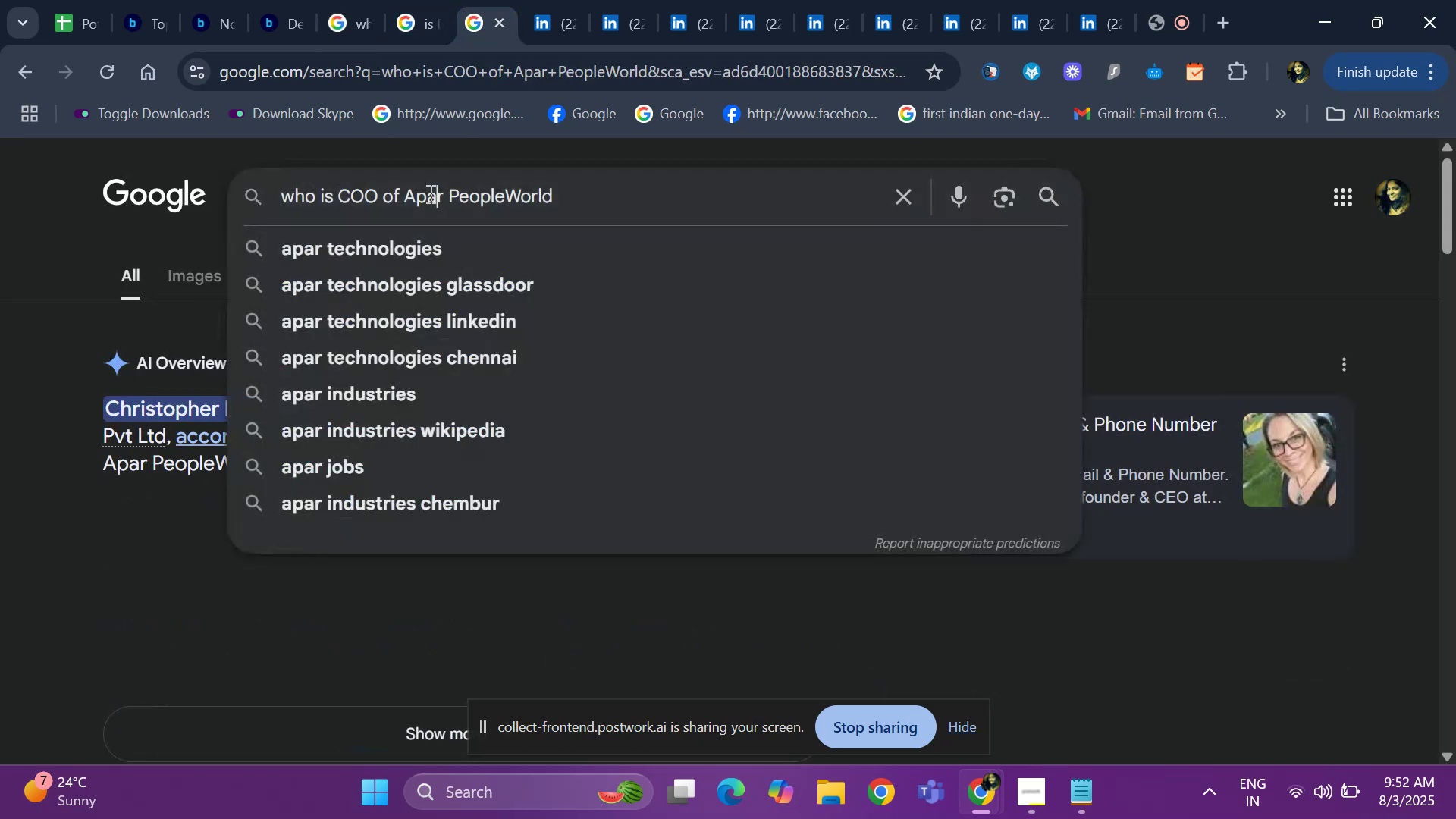 
hold_key(key=ArrowRight, duration=0.67)
 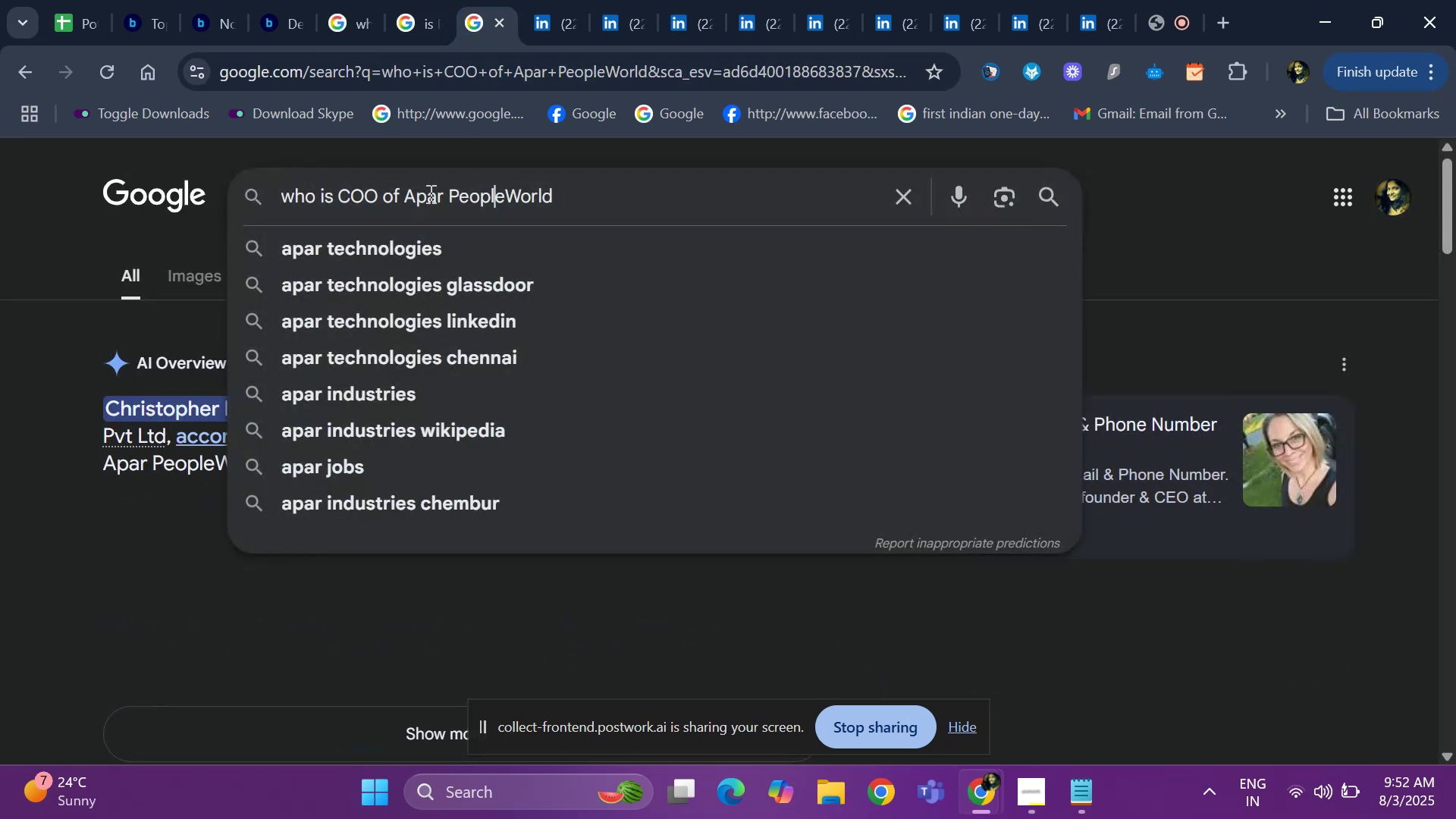 
key(ArrowRight)
 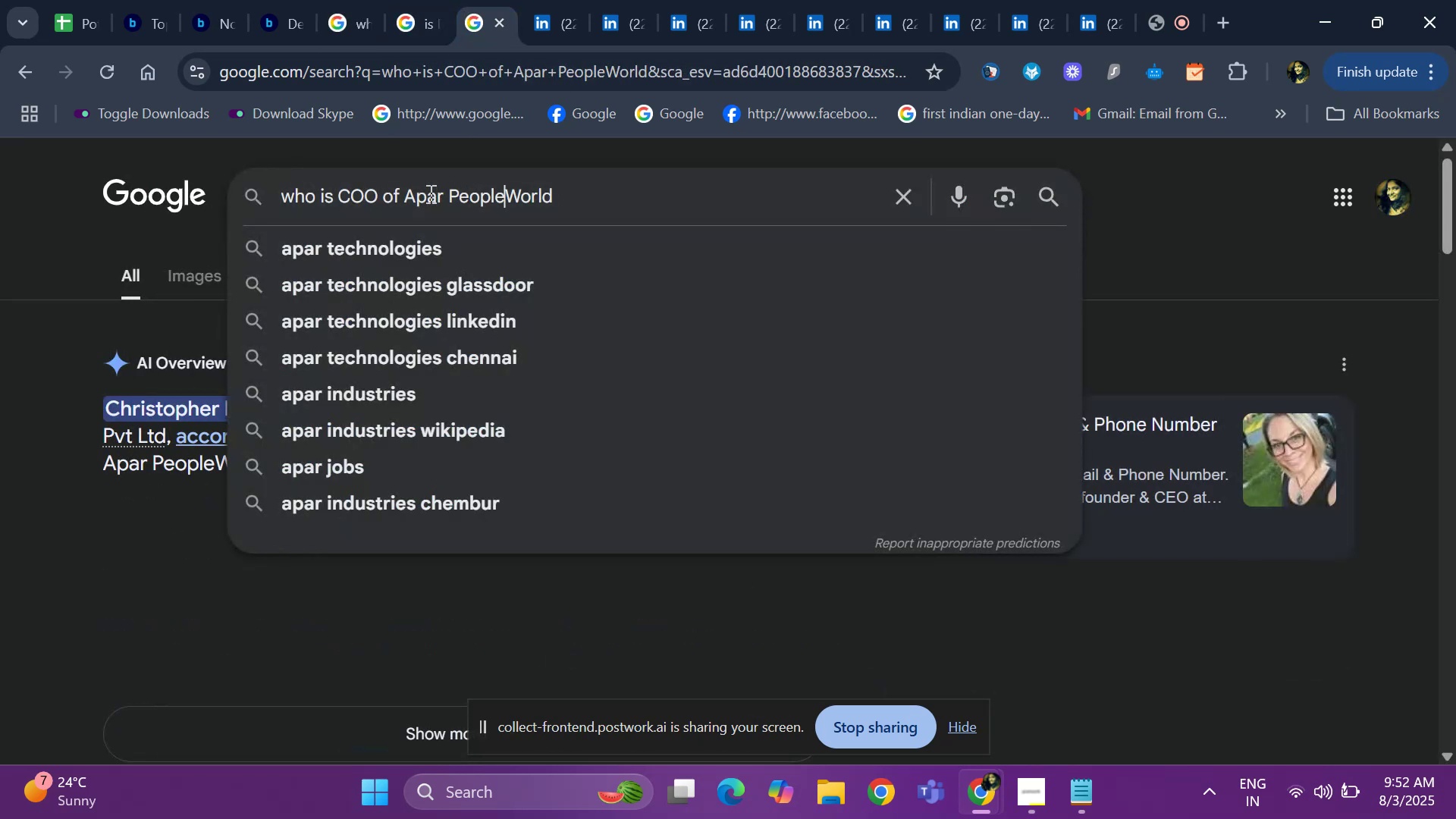 
key(ArrowRight)
 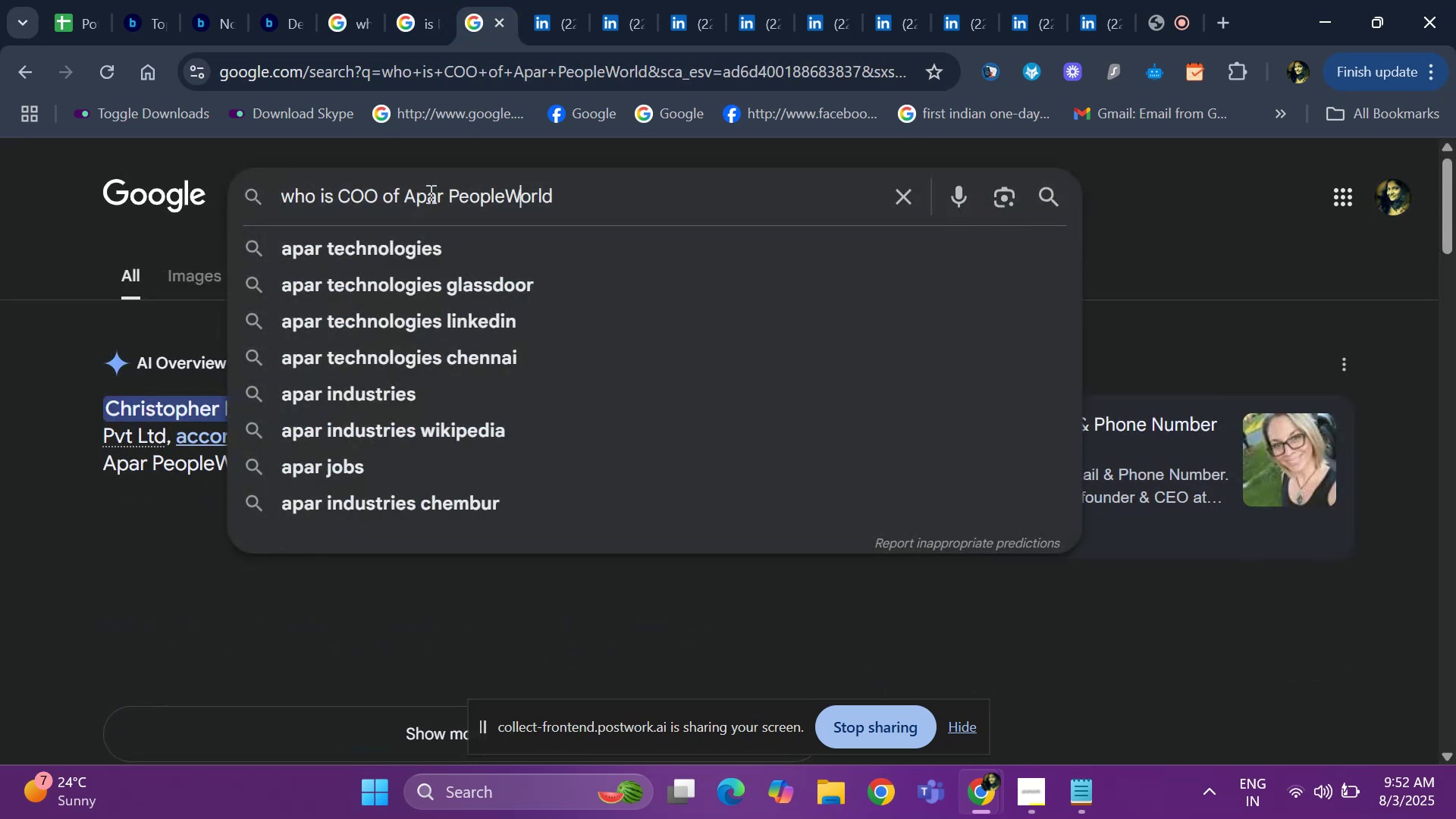 
key(ArrowRight)
 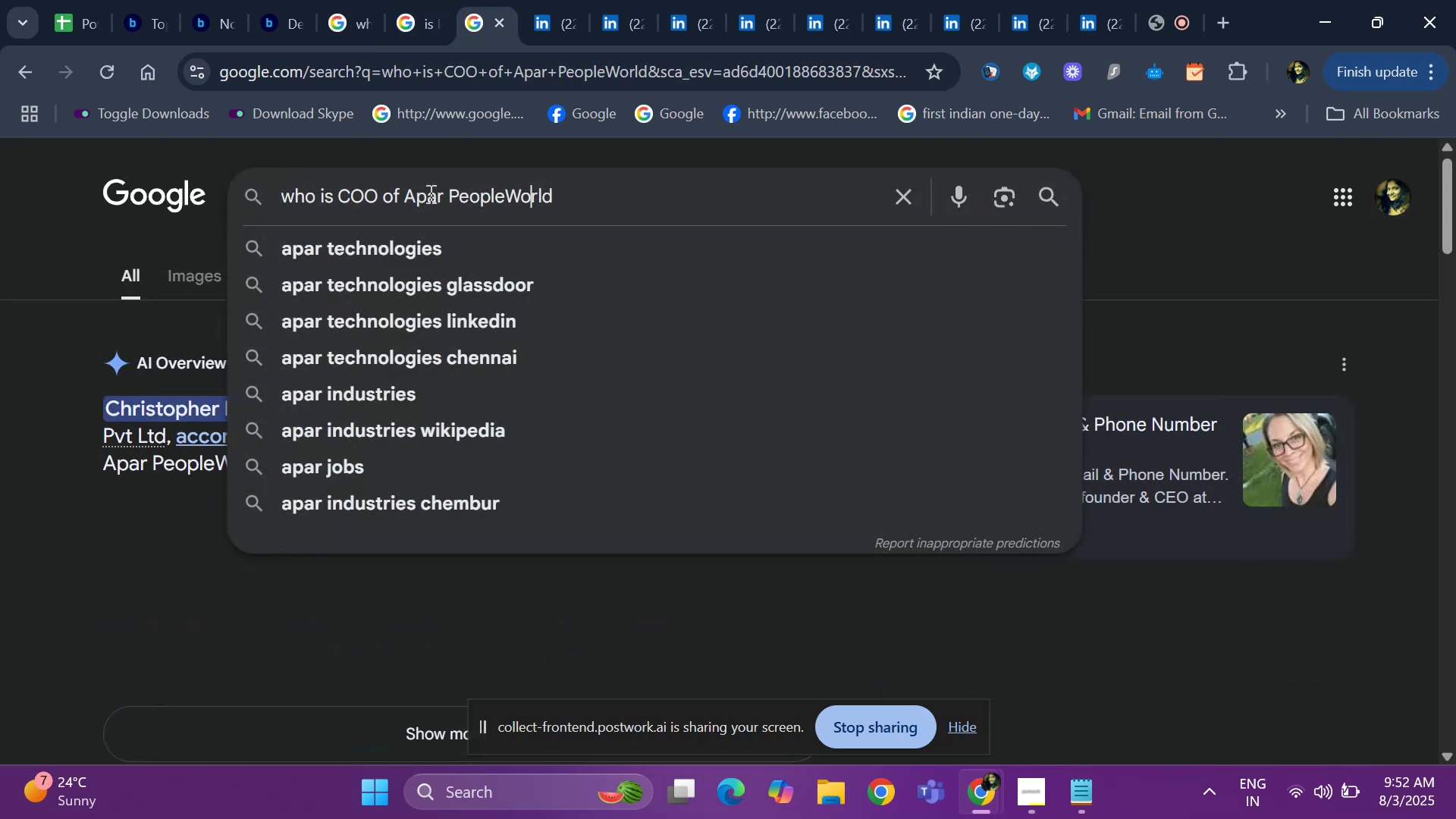 
key(ArrowRight)
 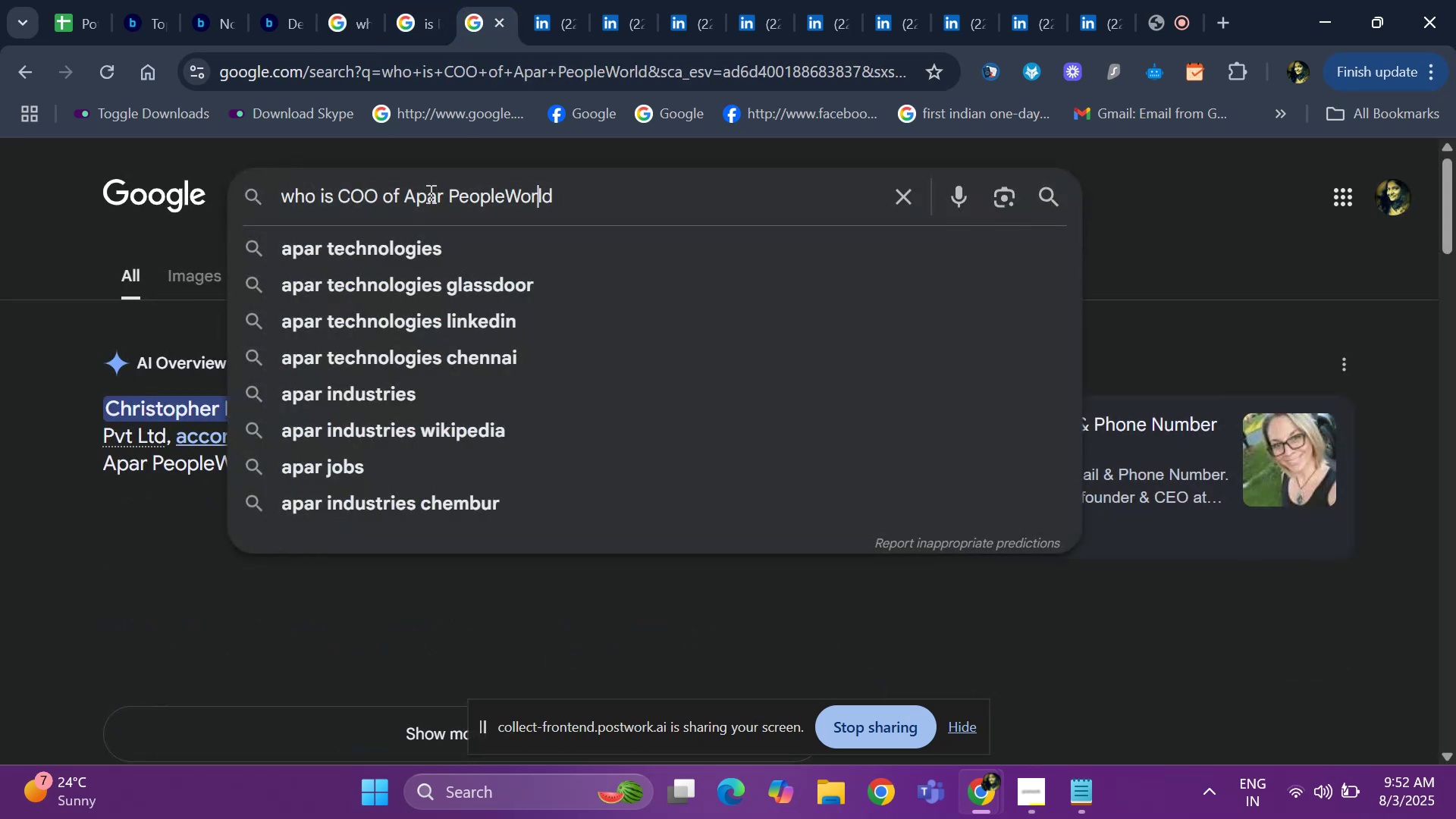 
key(ArrowRight)
 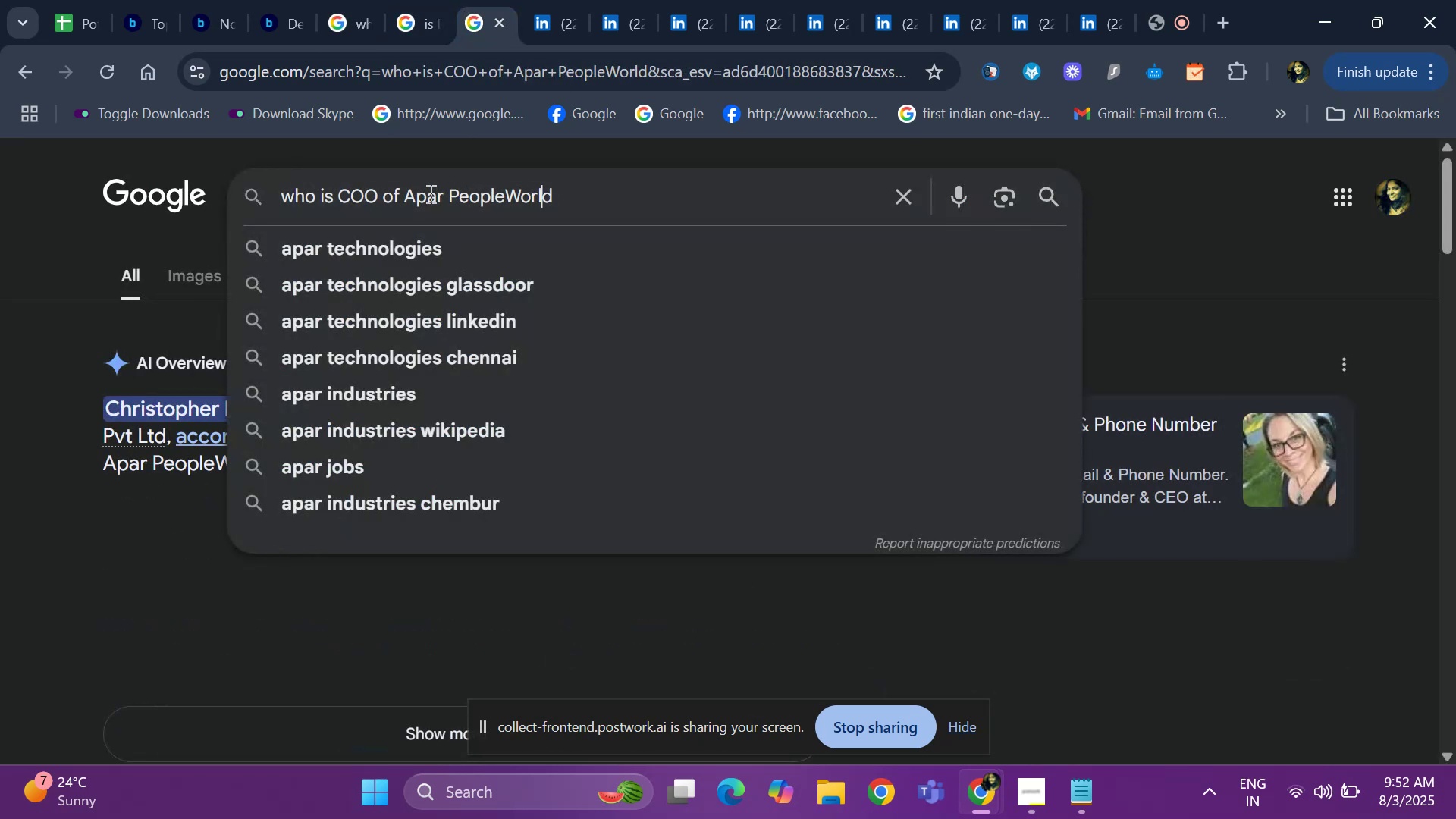 
key(ArrowRight)
 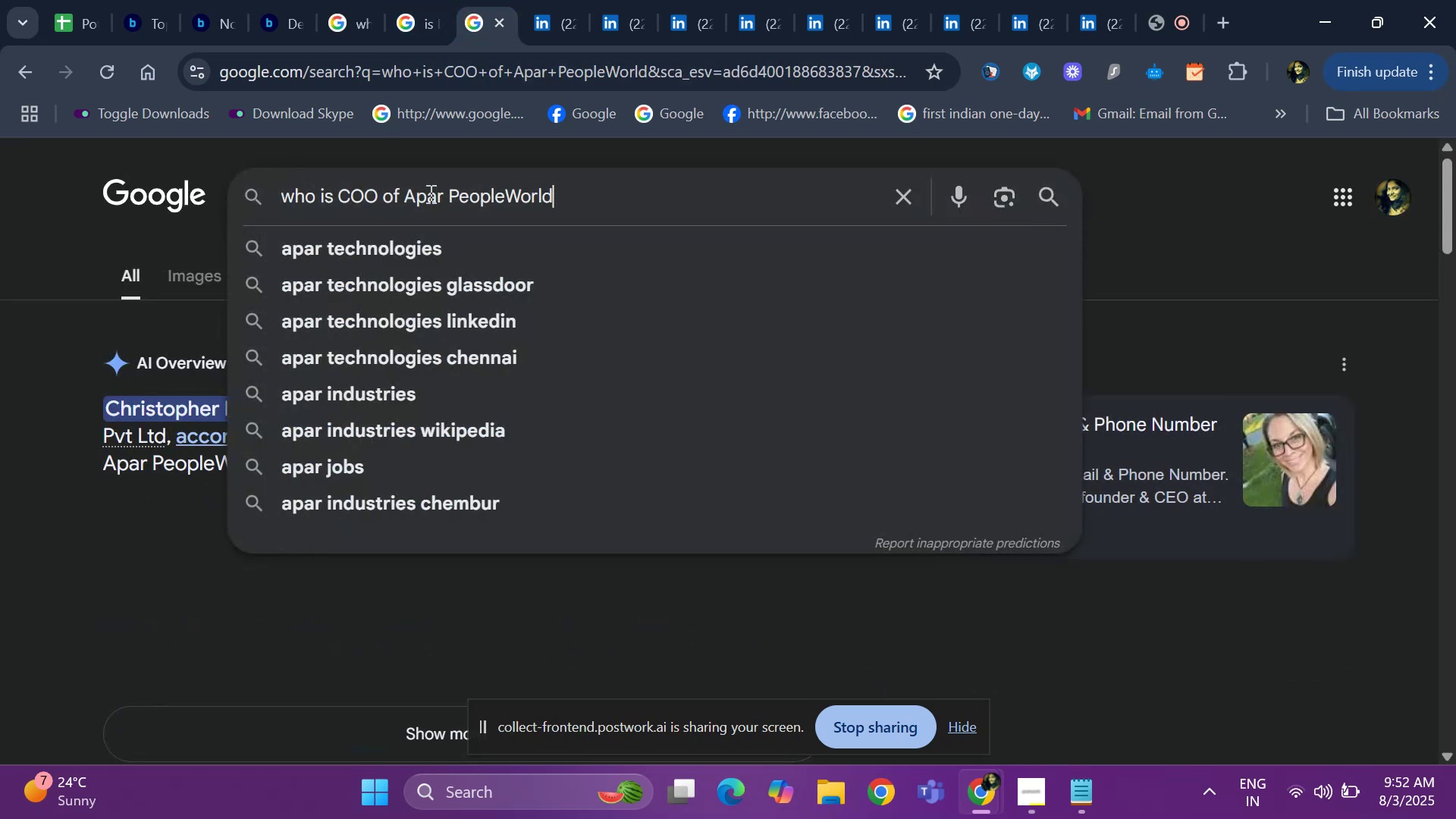 
key(Backspace)
 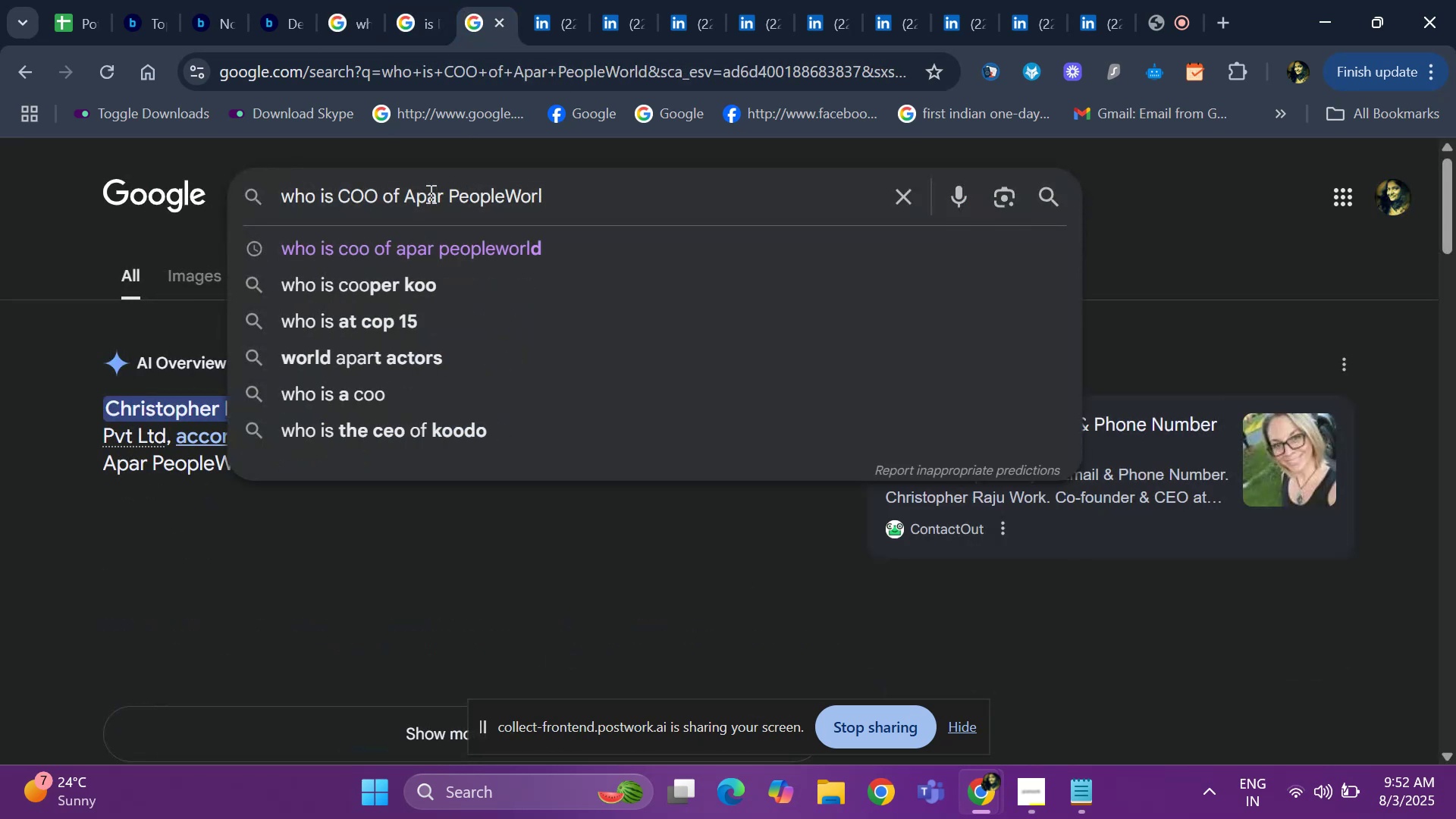 
key(Backspace)
 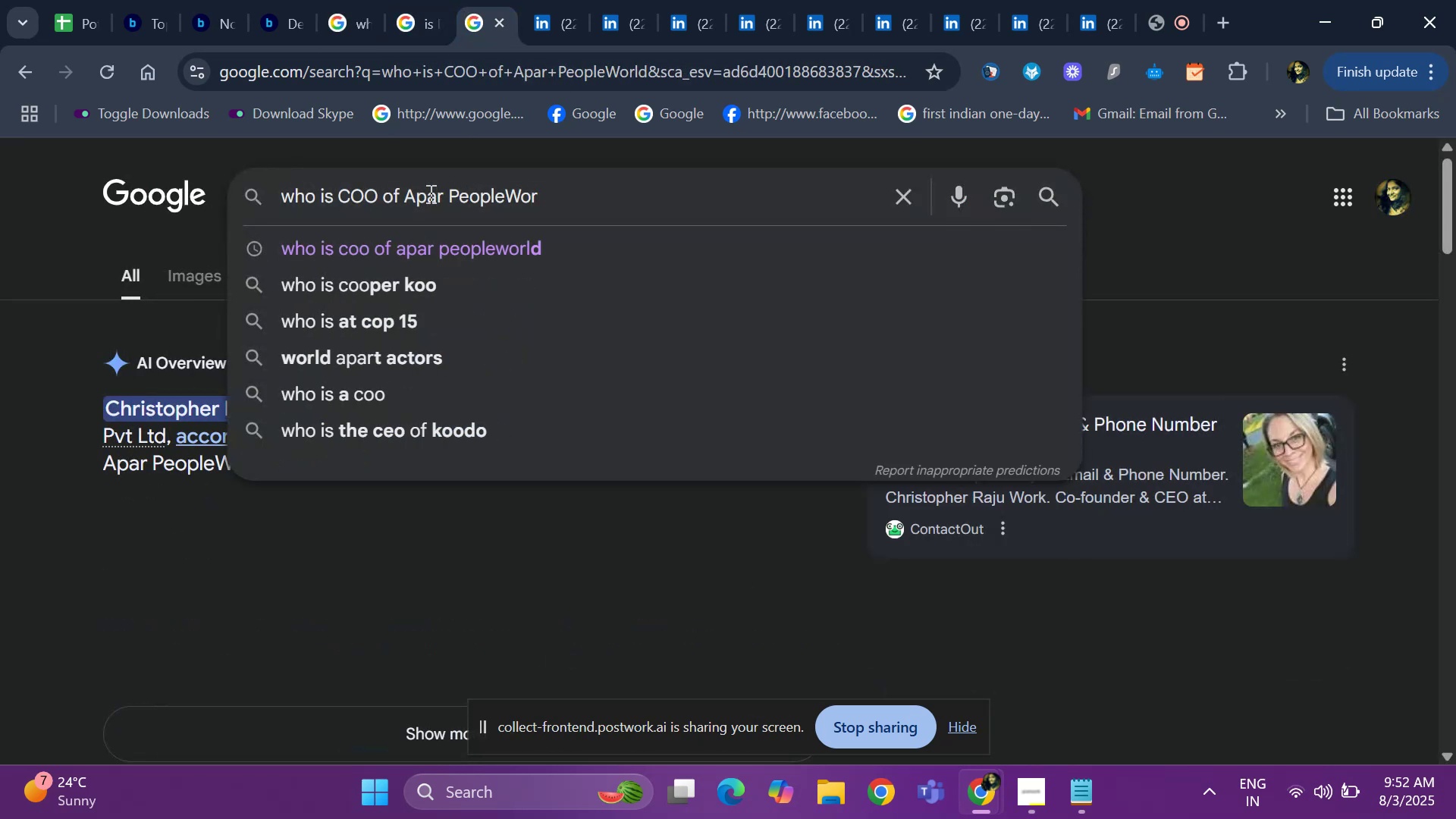 
key(Backspace)
 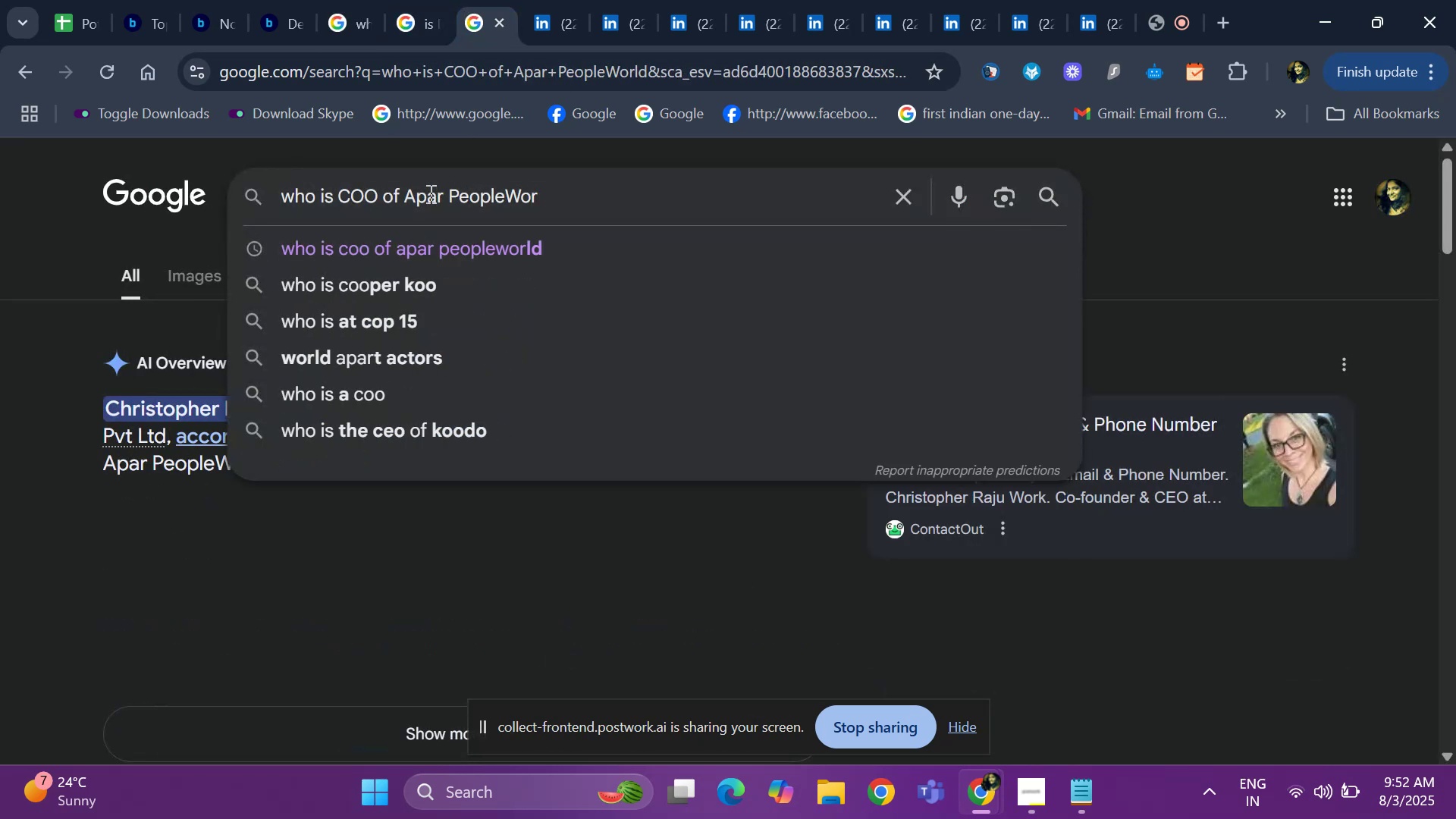 
key(Backspace)
 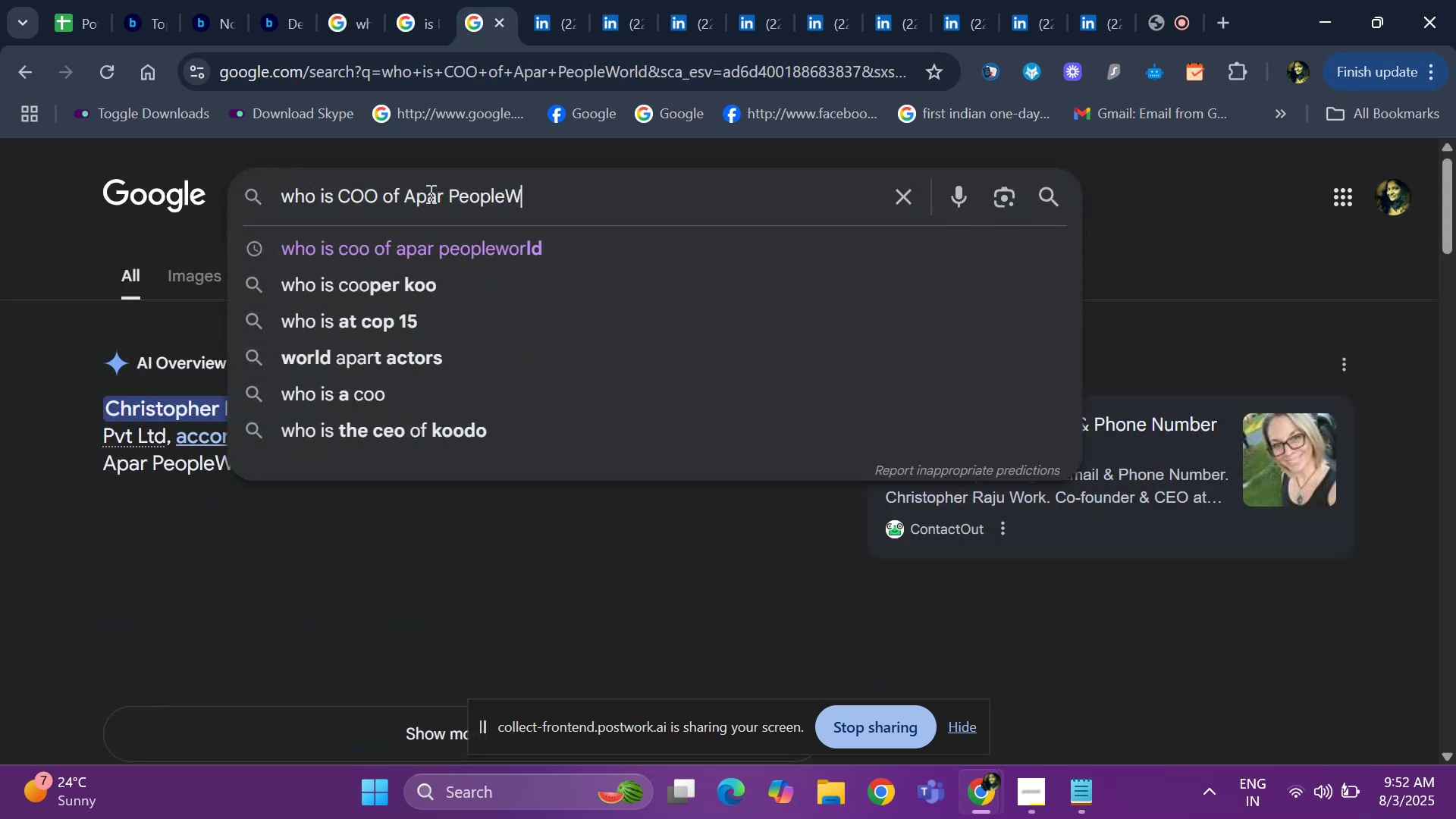 
key(Backspace)
 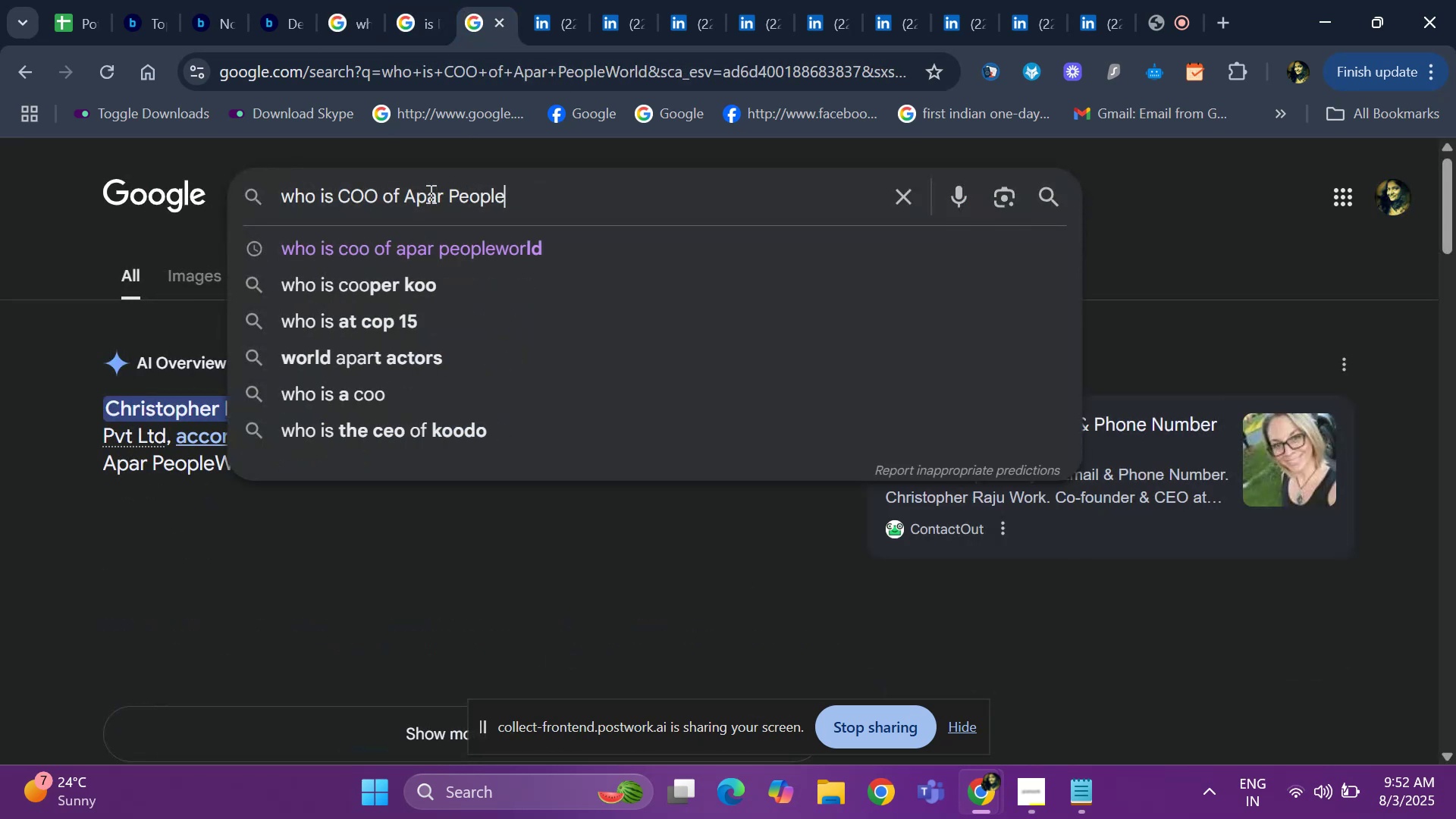 
key(Backspace)
 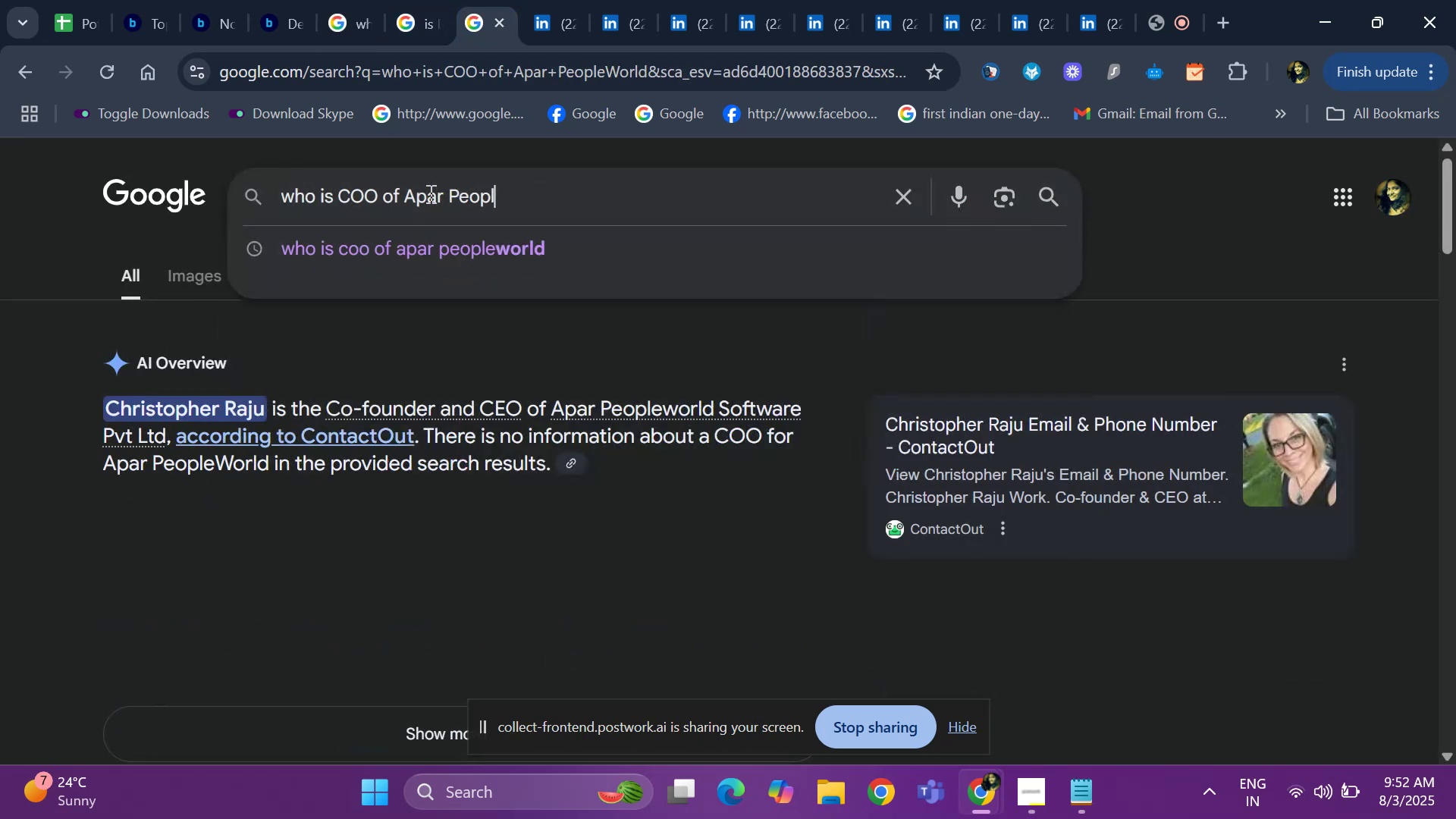 
key(Backspace)
 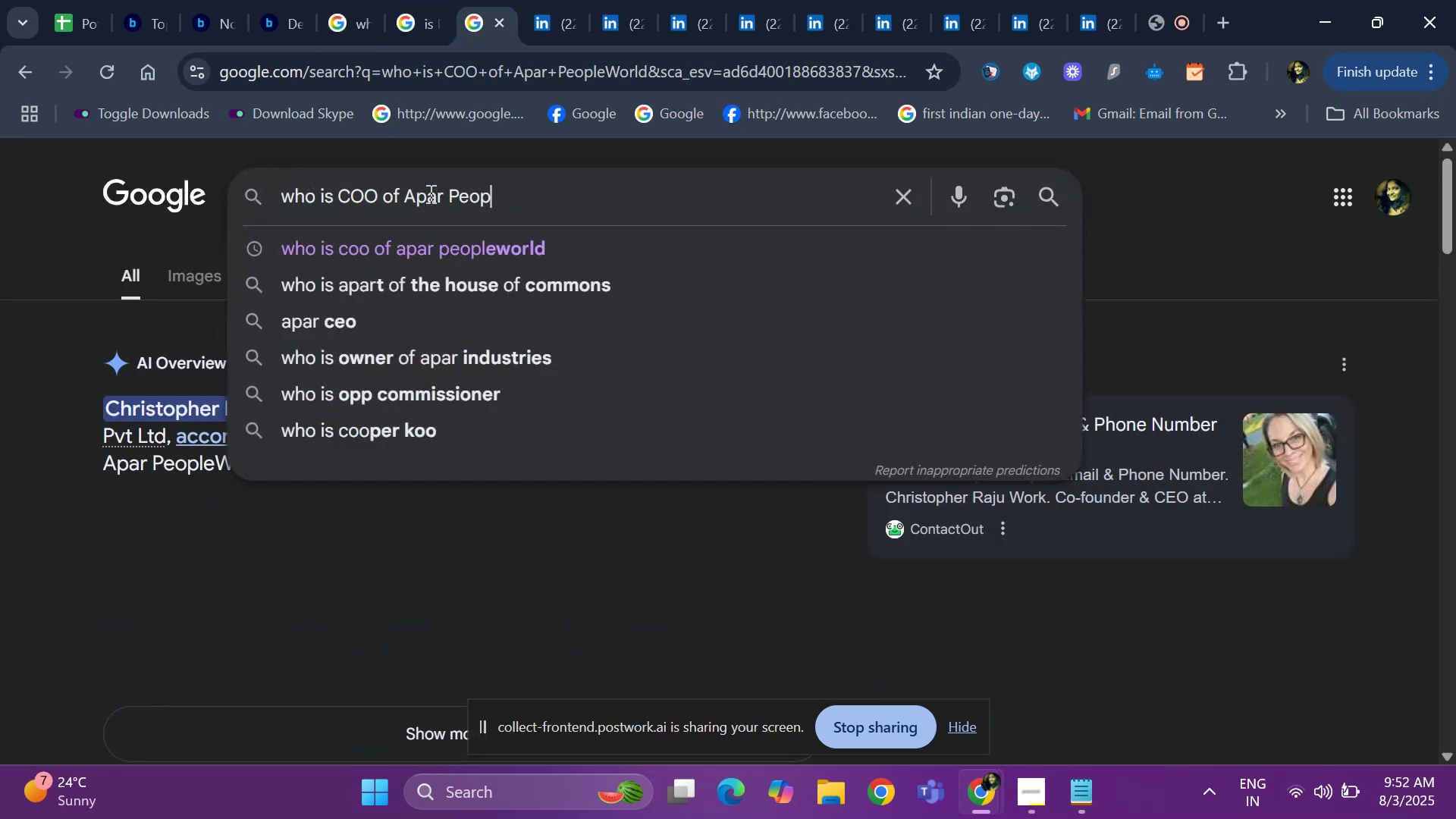 
key(Backspace)
 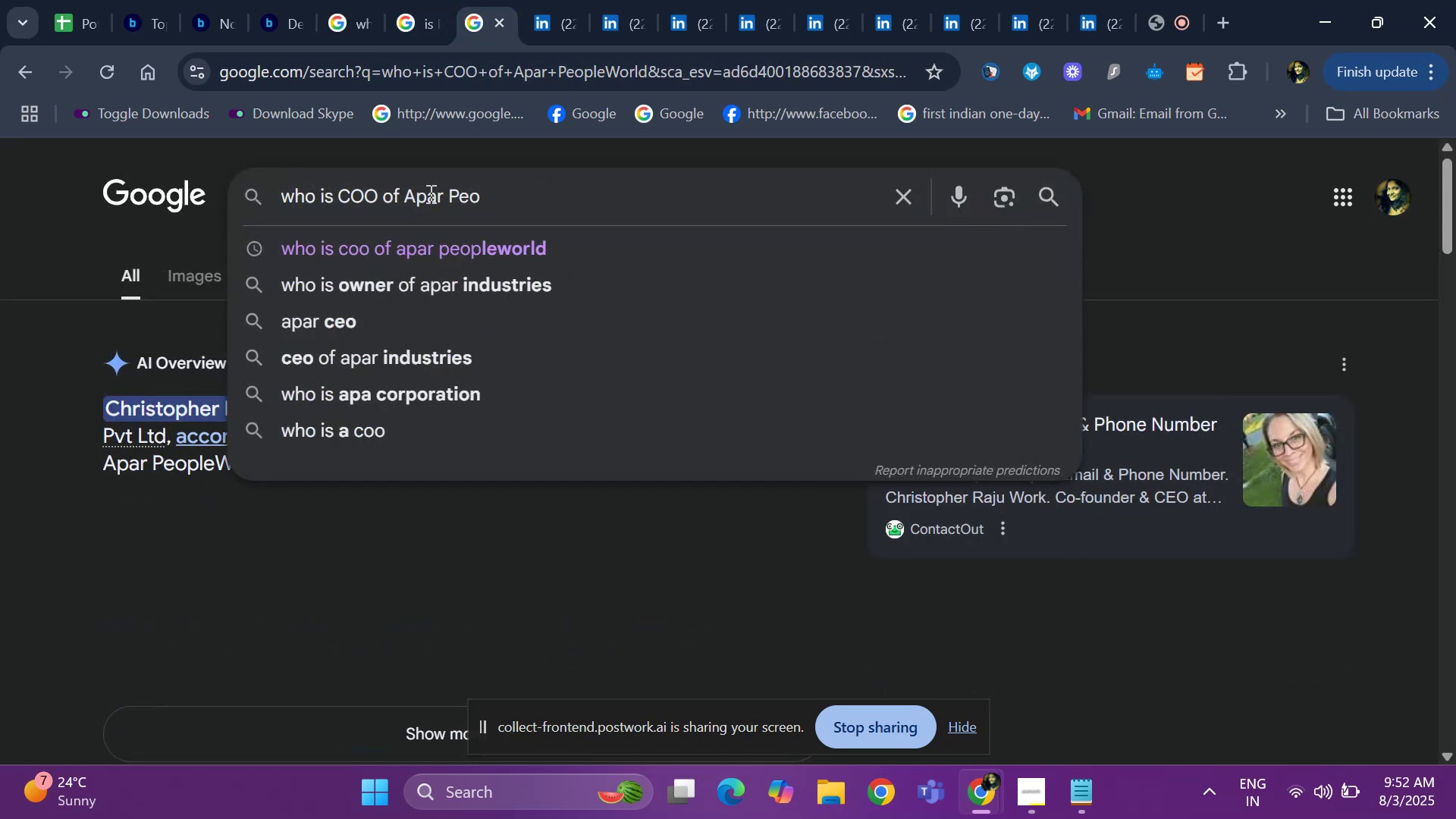 
key(Backspace)
 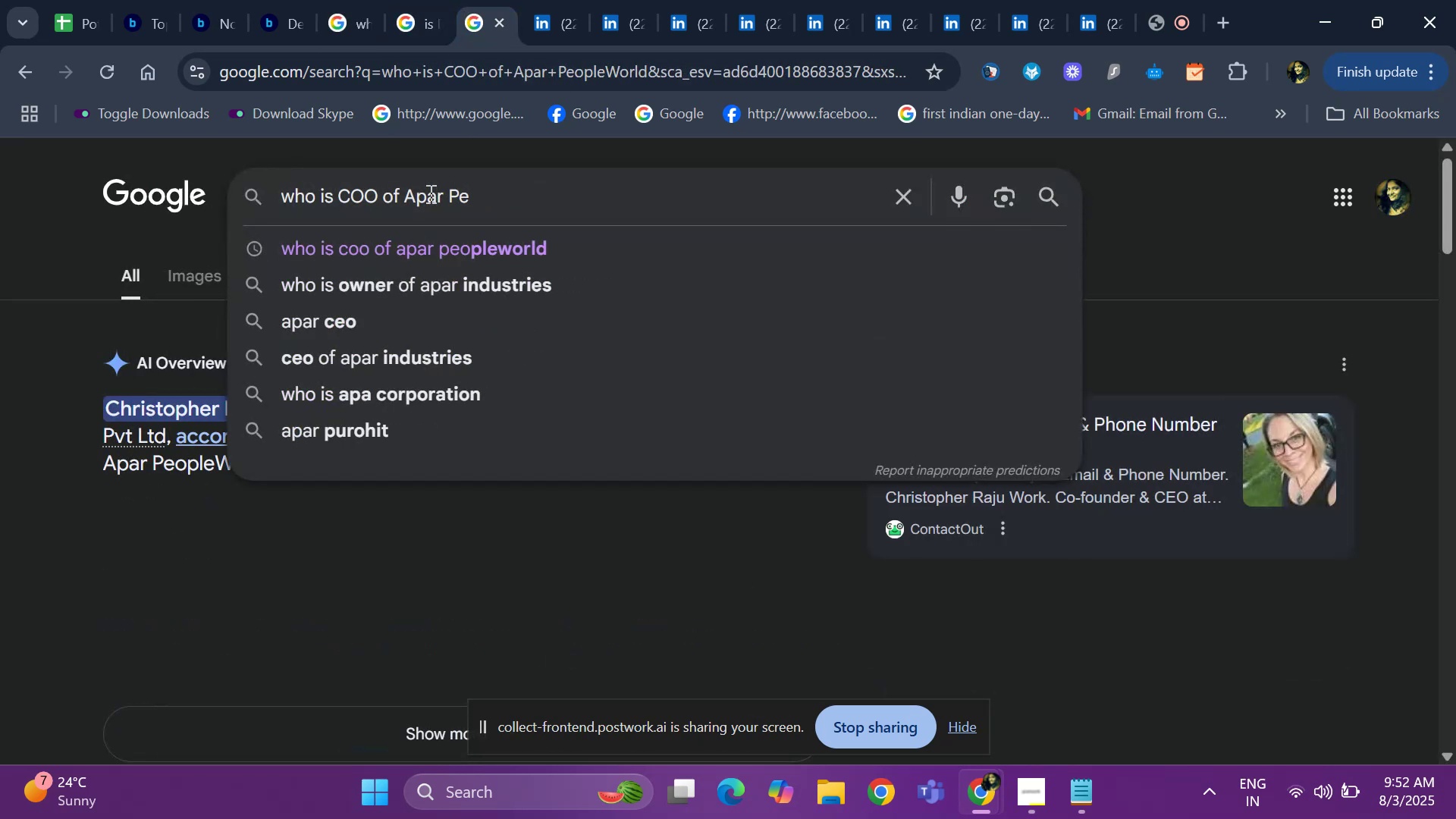 
key(Backspace)
 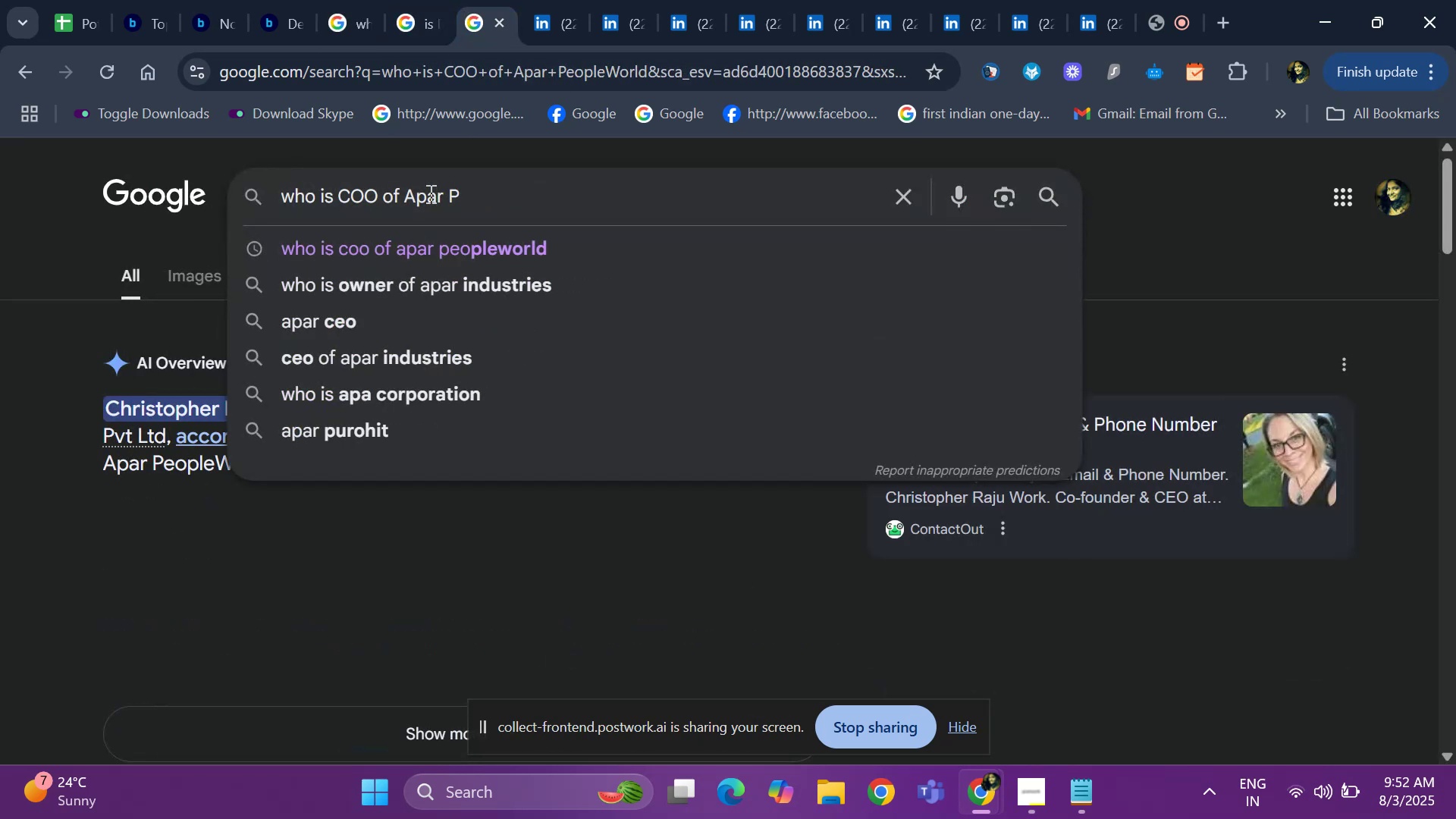 
key(Backspace)
 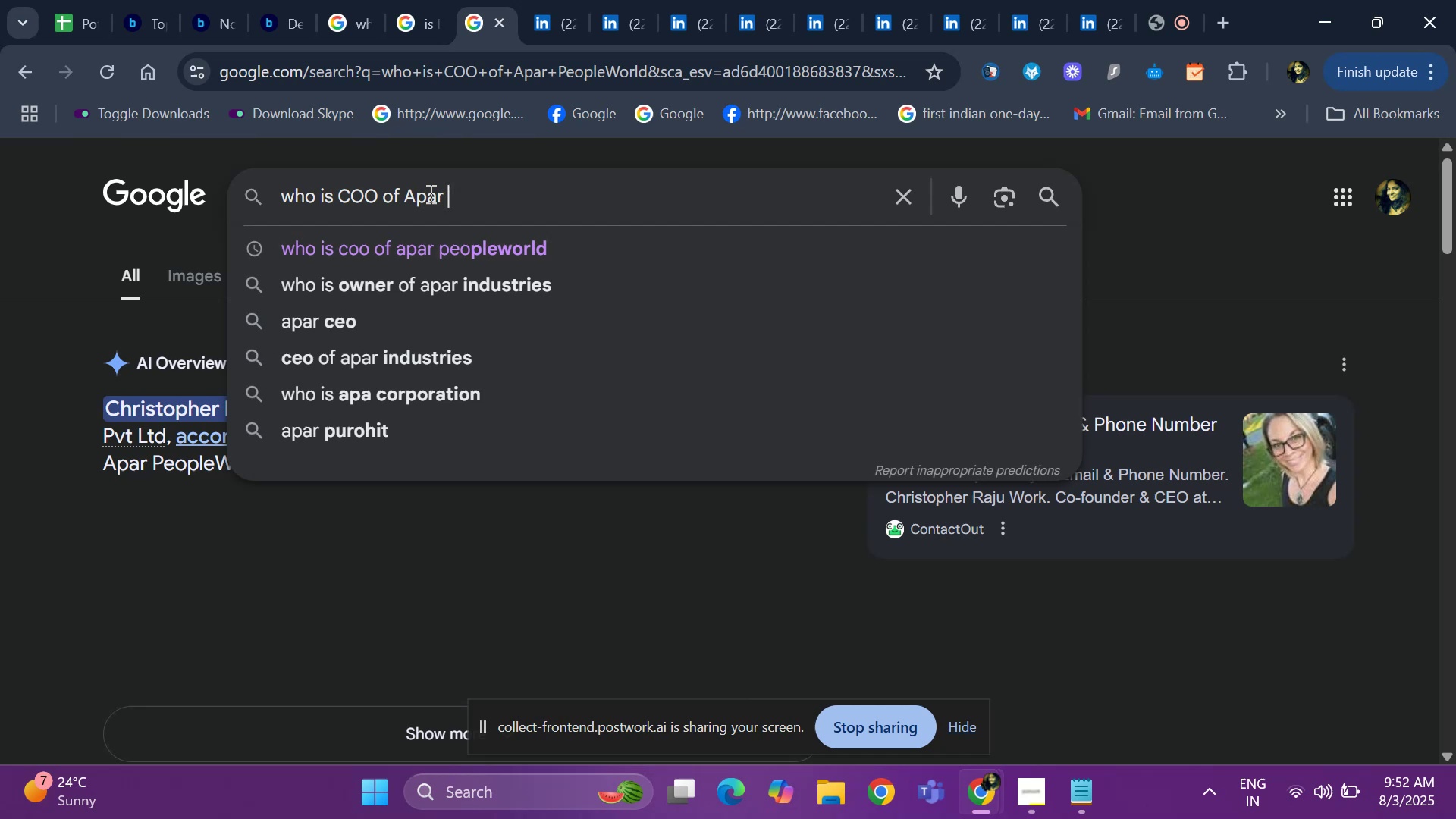 
key(Backspace)
 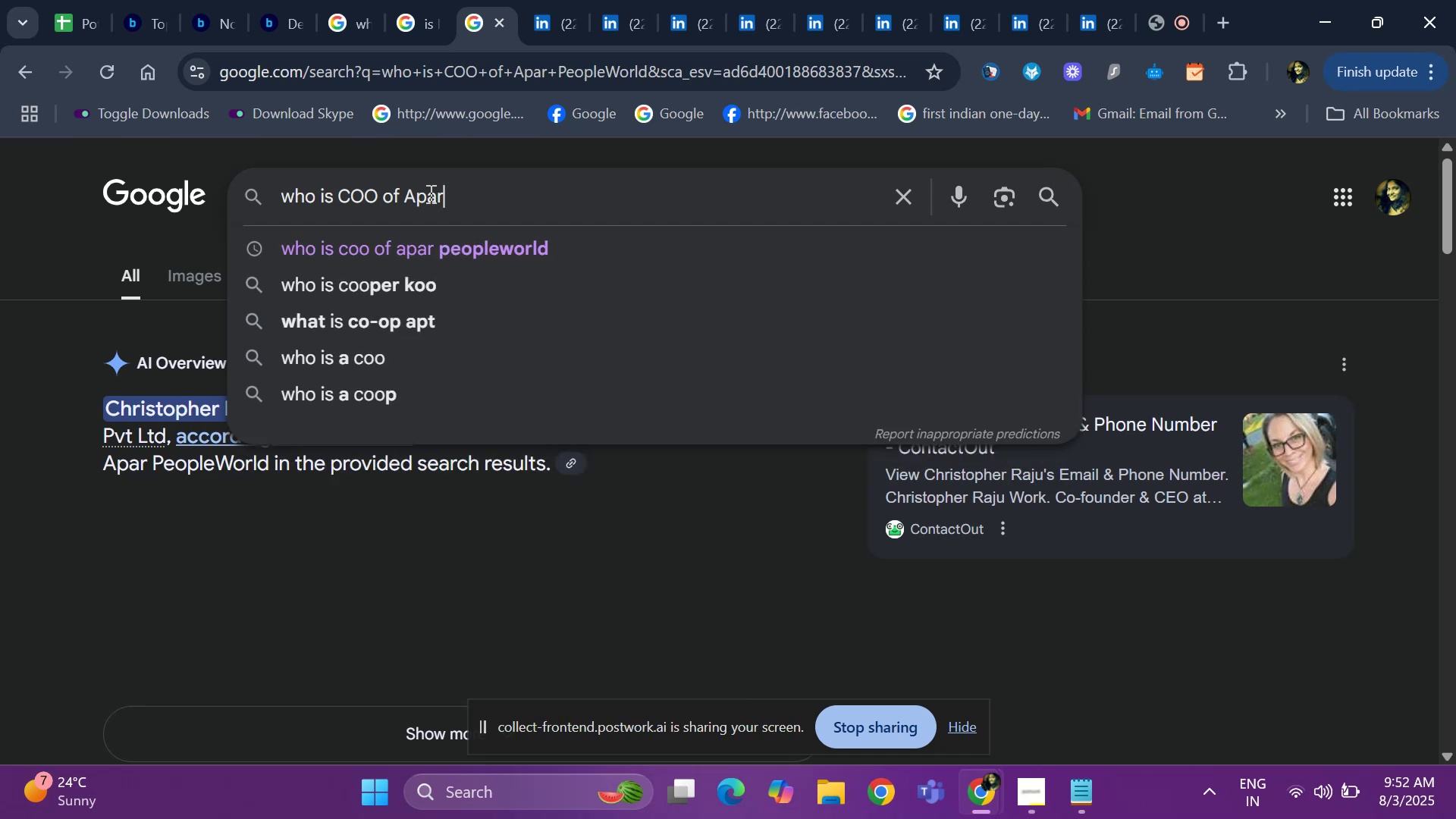 
key(Backspace)
 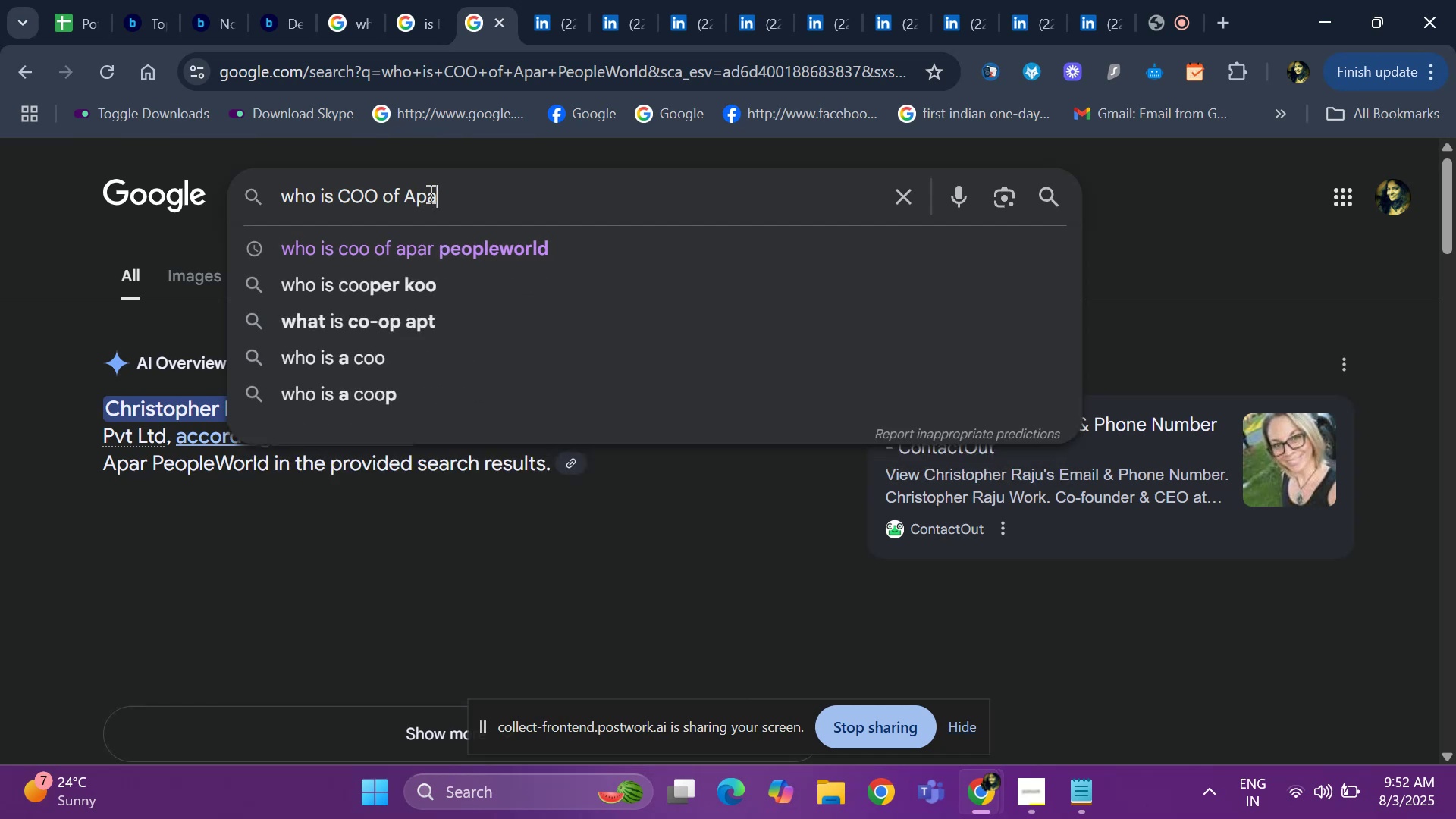 
key(Backspace)
 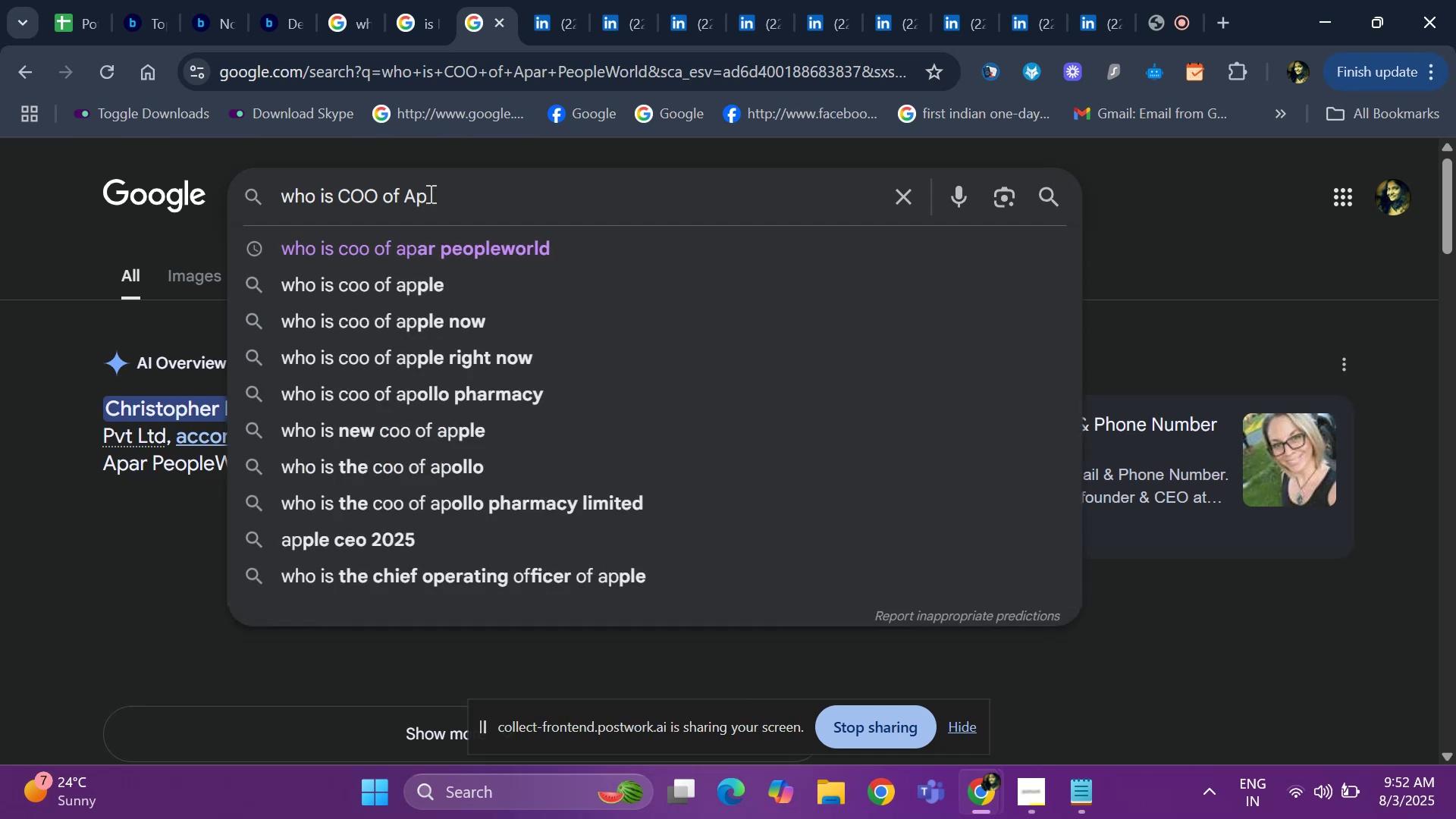 
key(Backspace)
 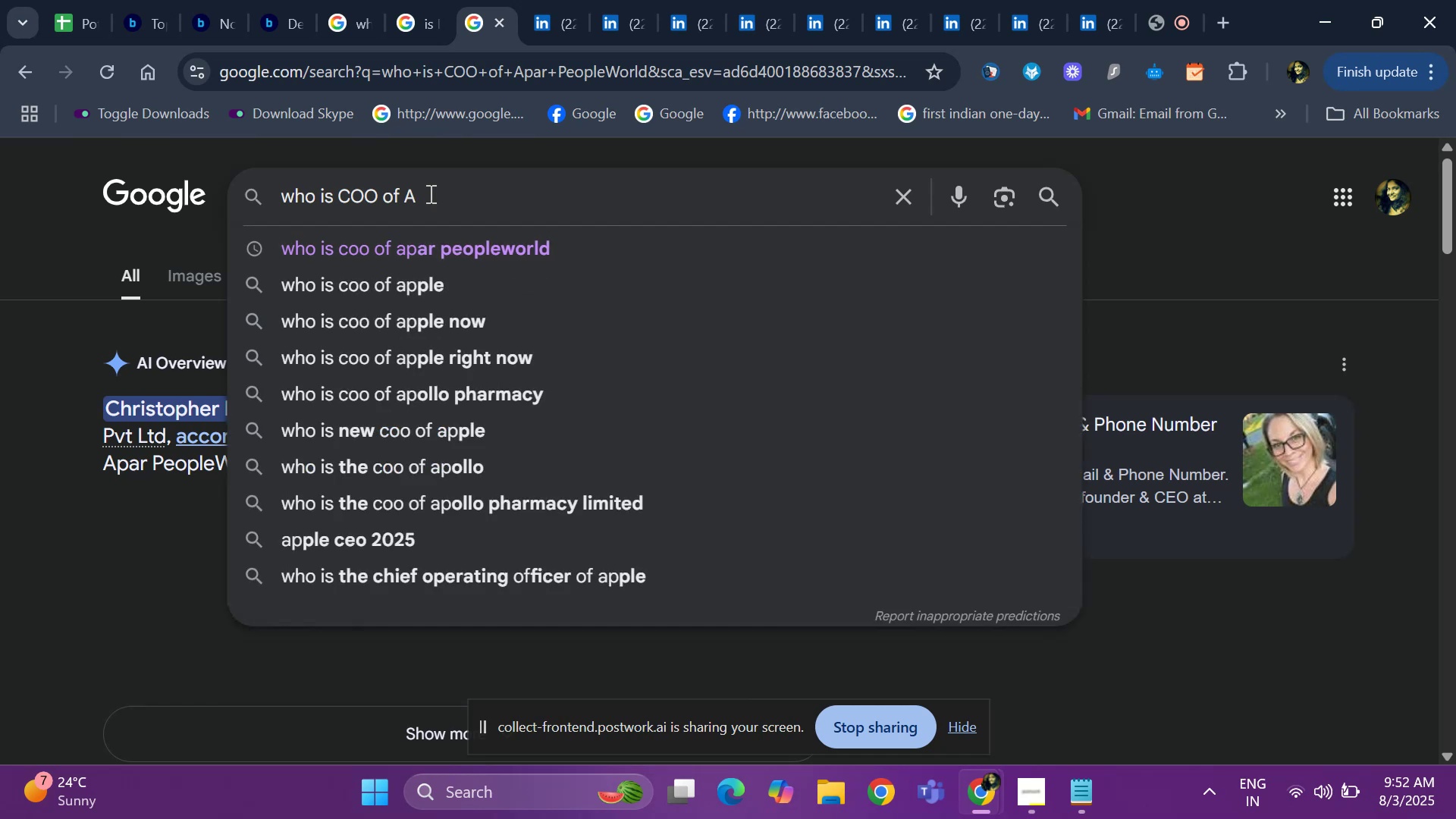 
key(Backspace)
 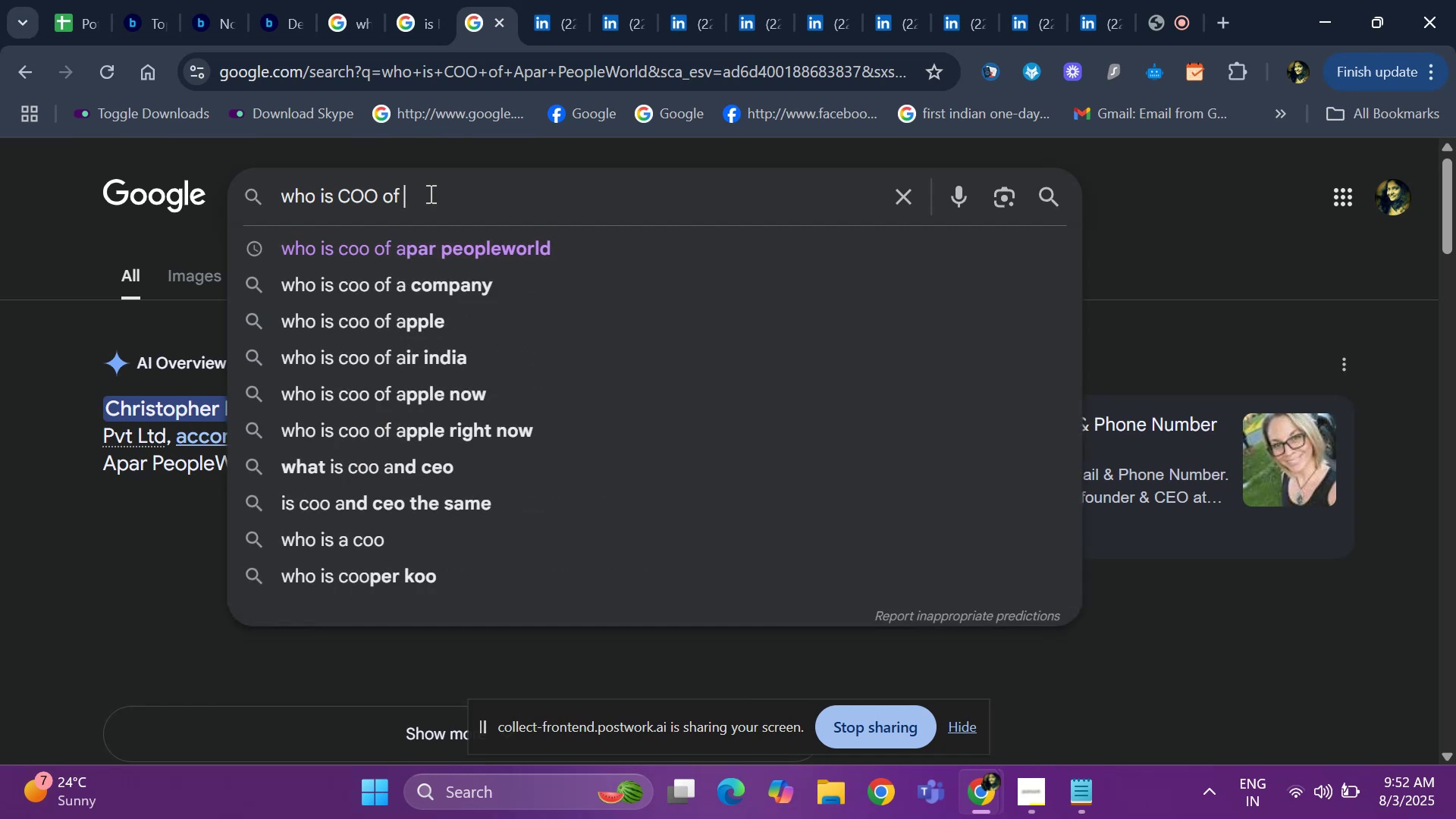 
key(Control+ControlLeft)
 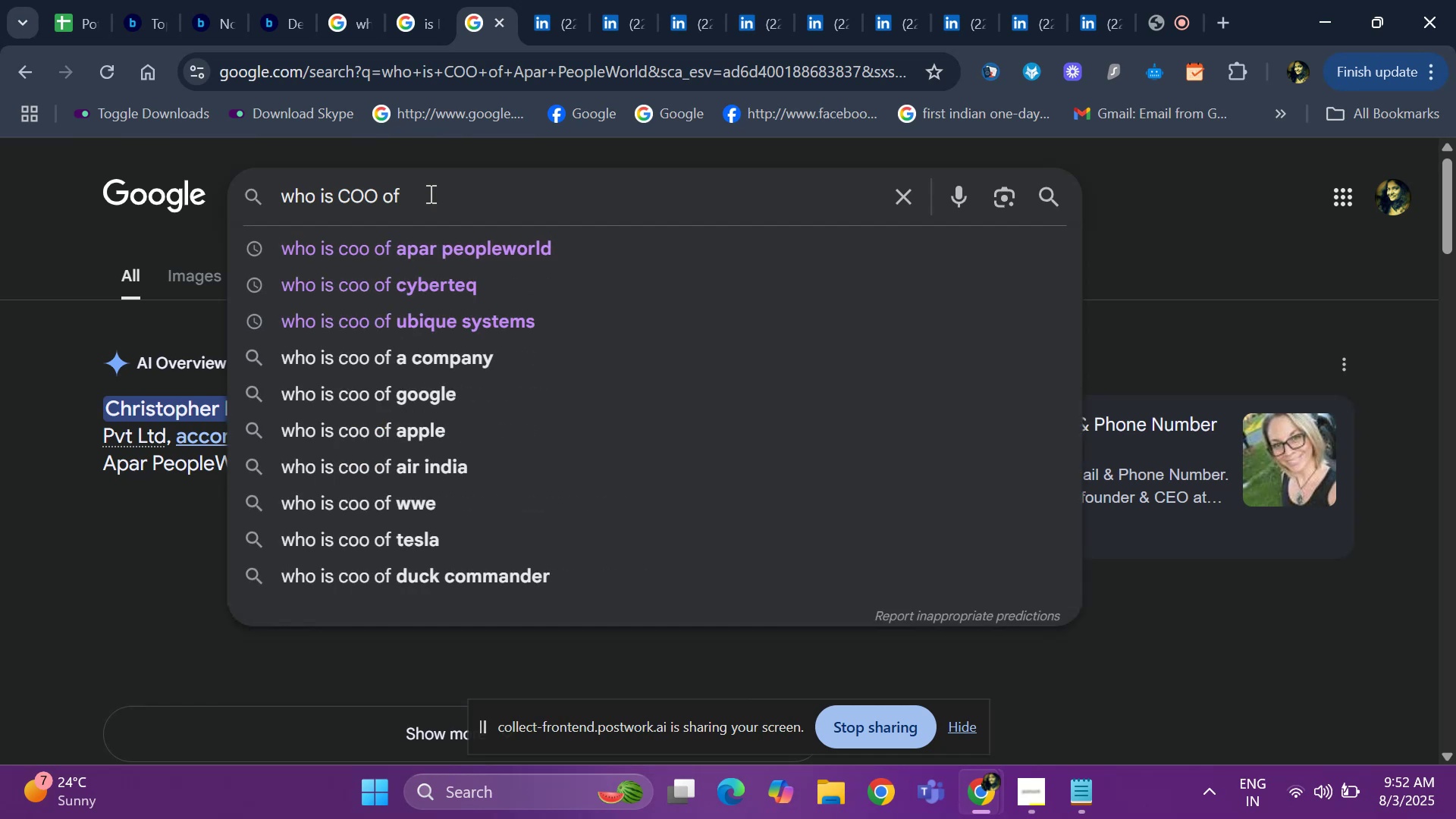 
key(Control+V)
 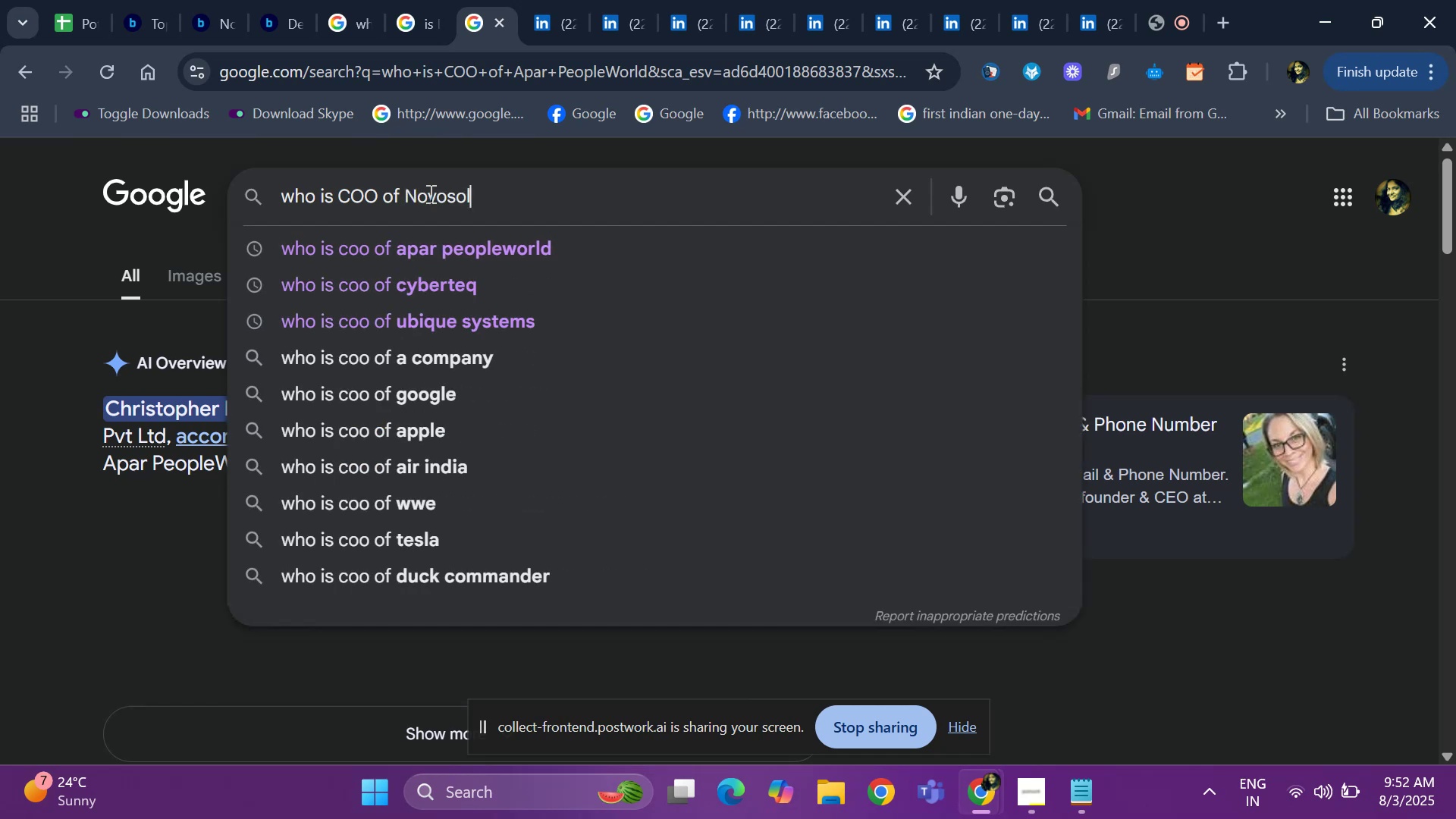 
key(Enter)
 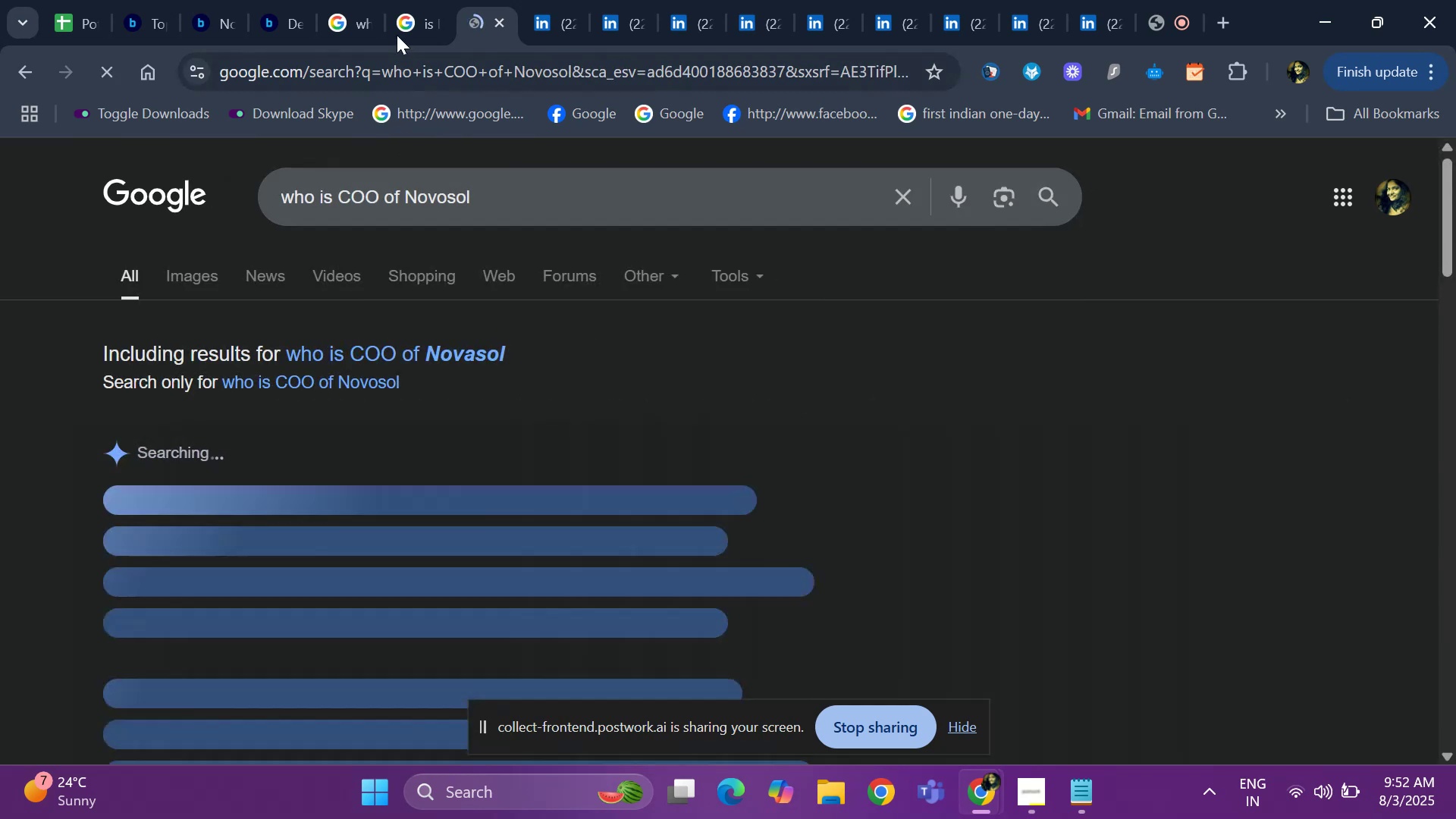 
left_click([397, 35])
 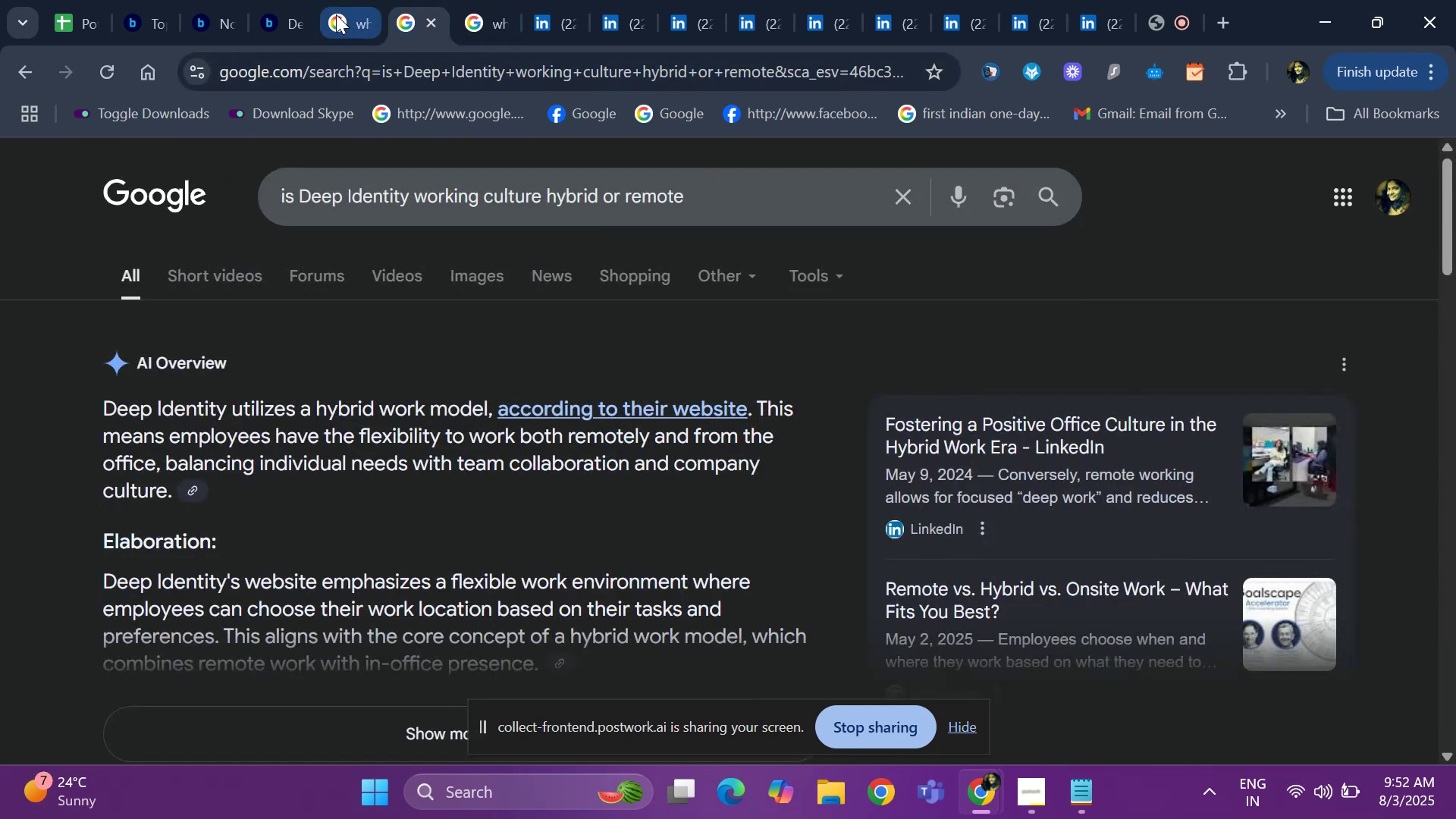 
left_click([336, 14])
 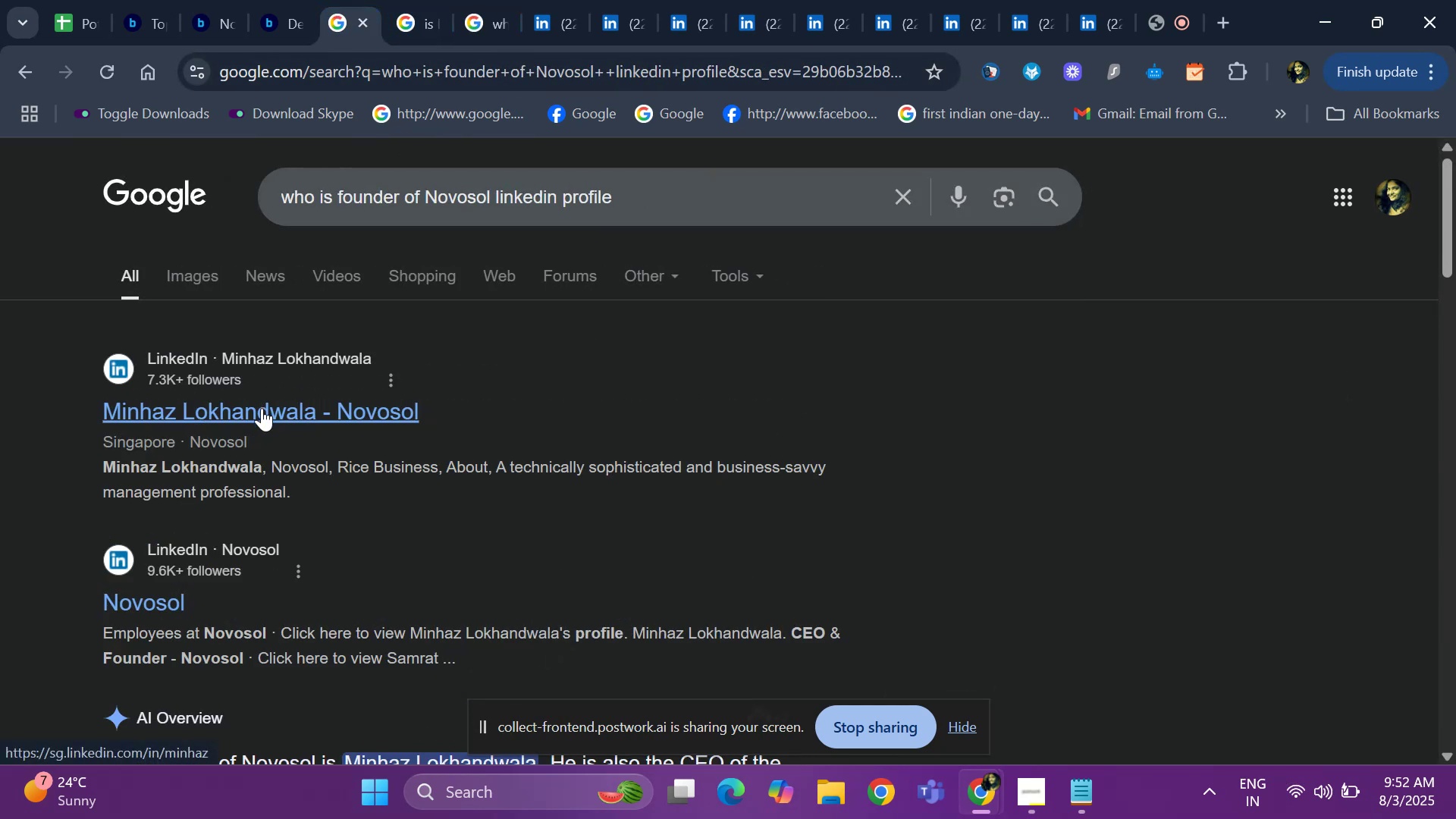 
right_click([262, 408])
 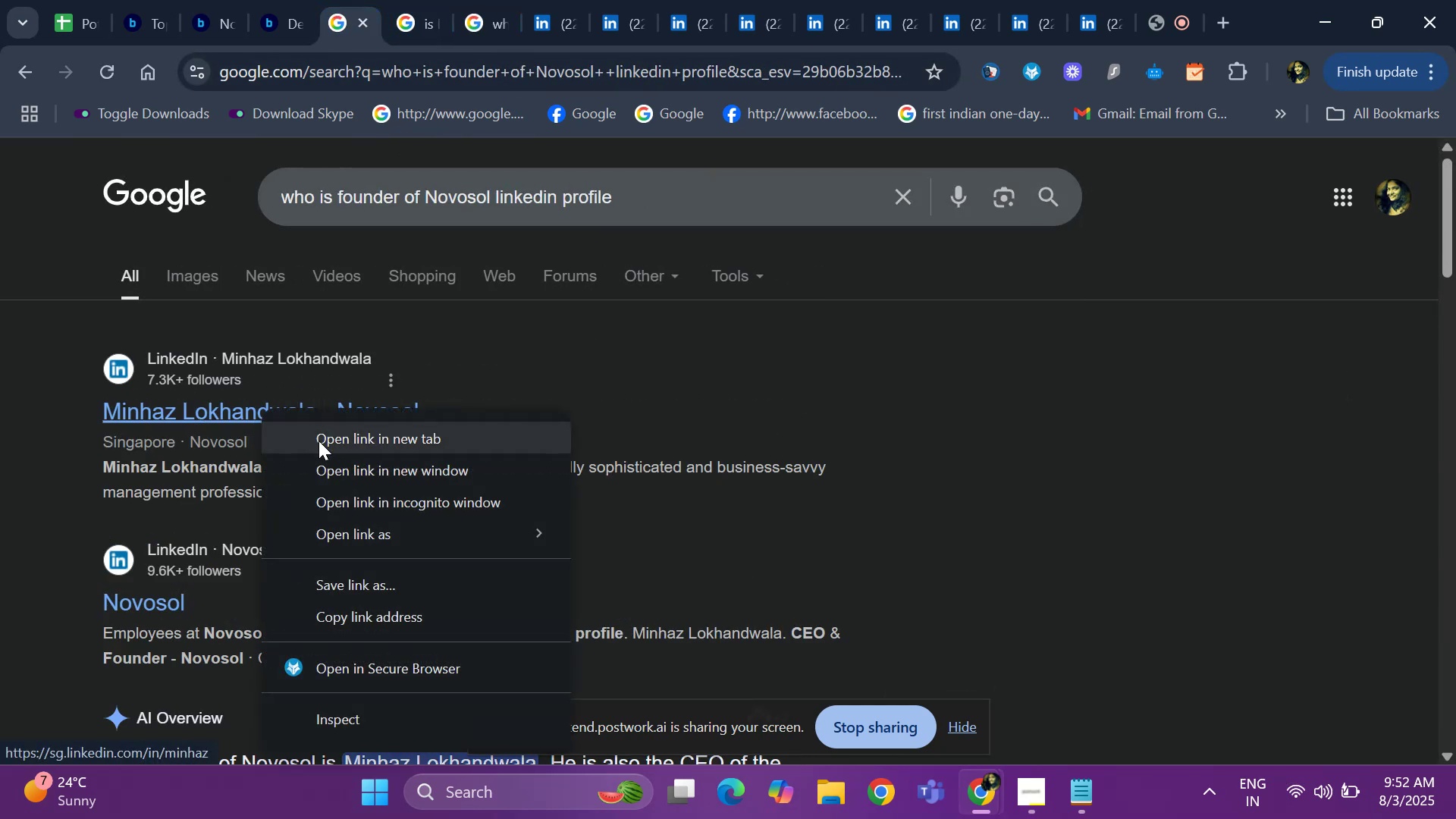 
left_click([318, 441])
 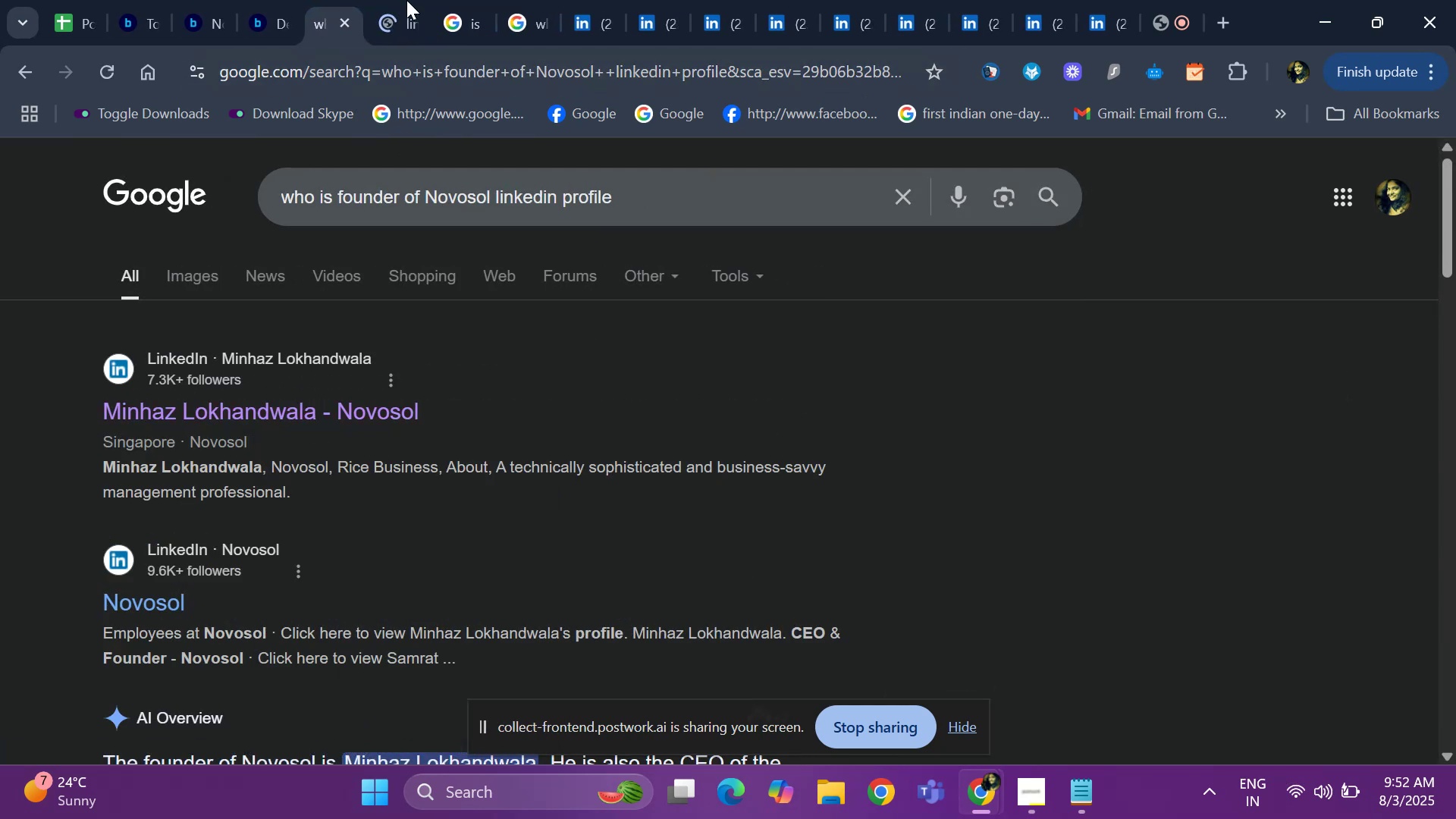 
left_click([407, 0])
 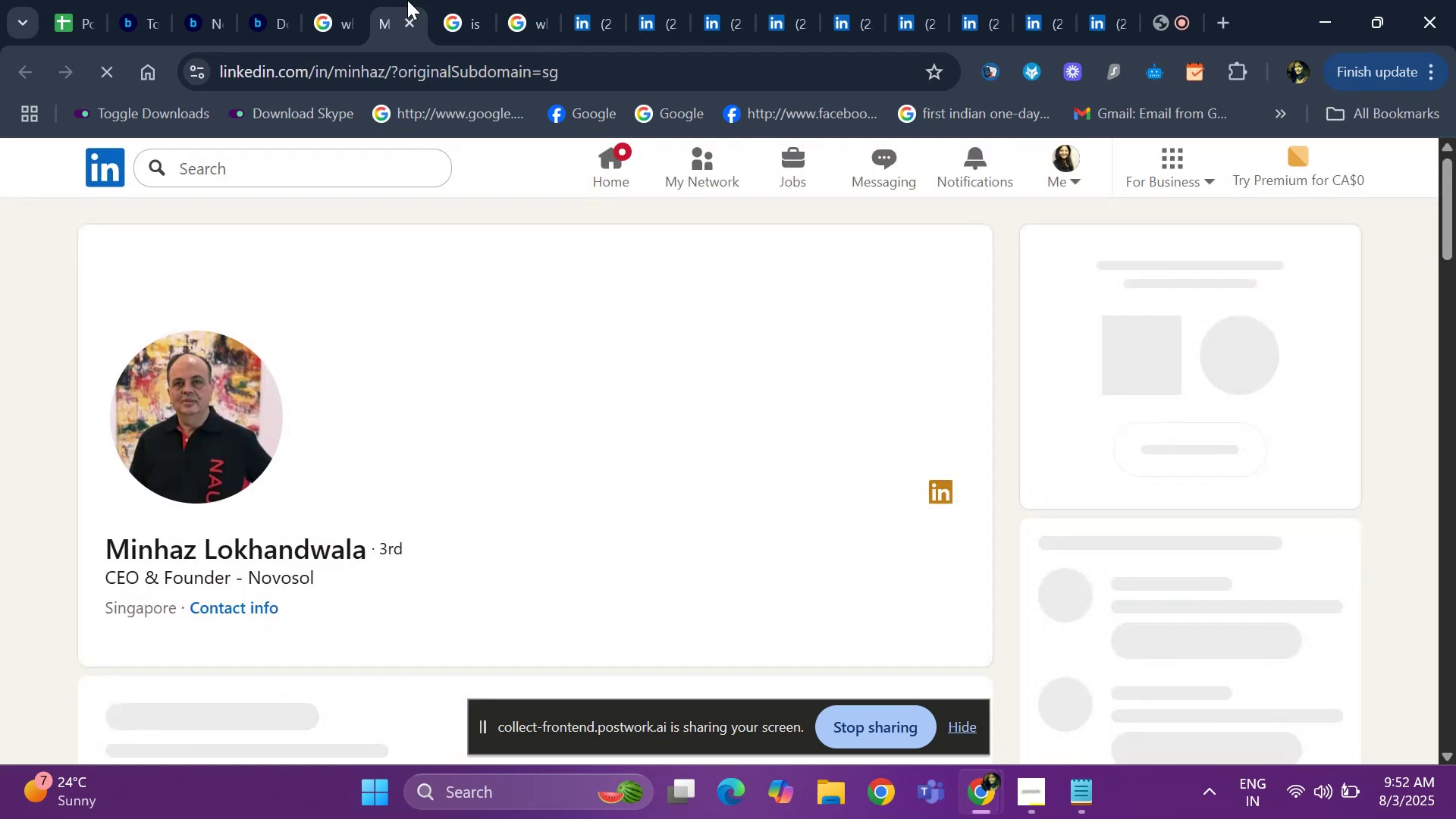 
hold_key(key=ArrowDown, duration=0.47)
 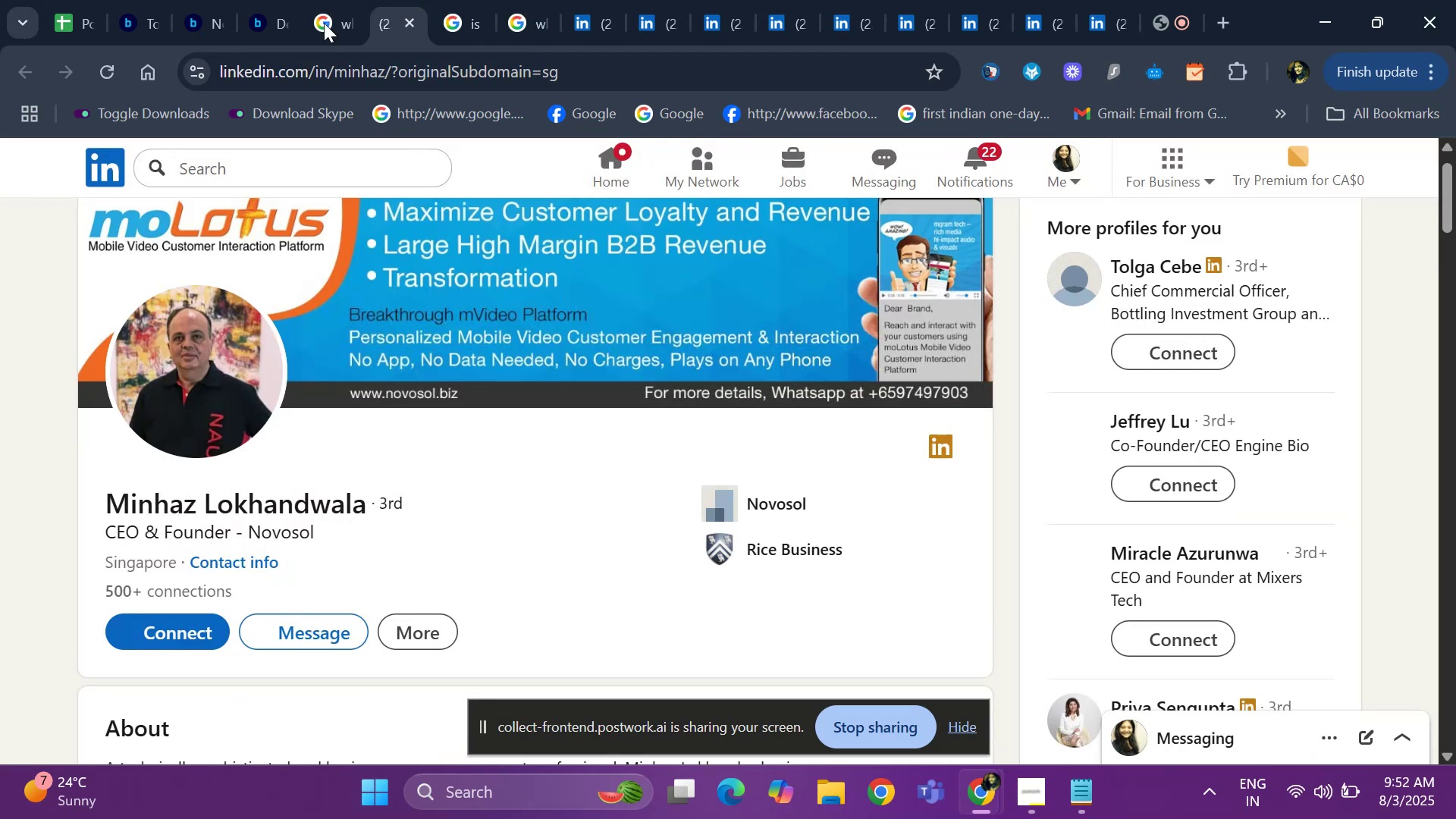 
hold_key(key=ArrowDown, duration=0.54)
 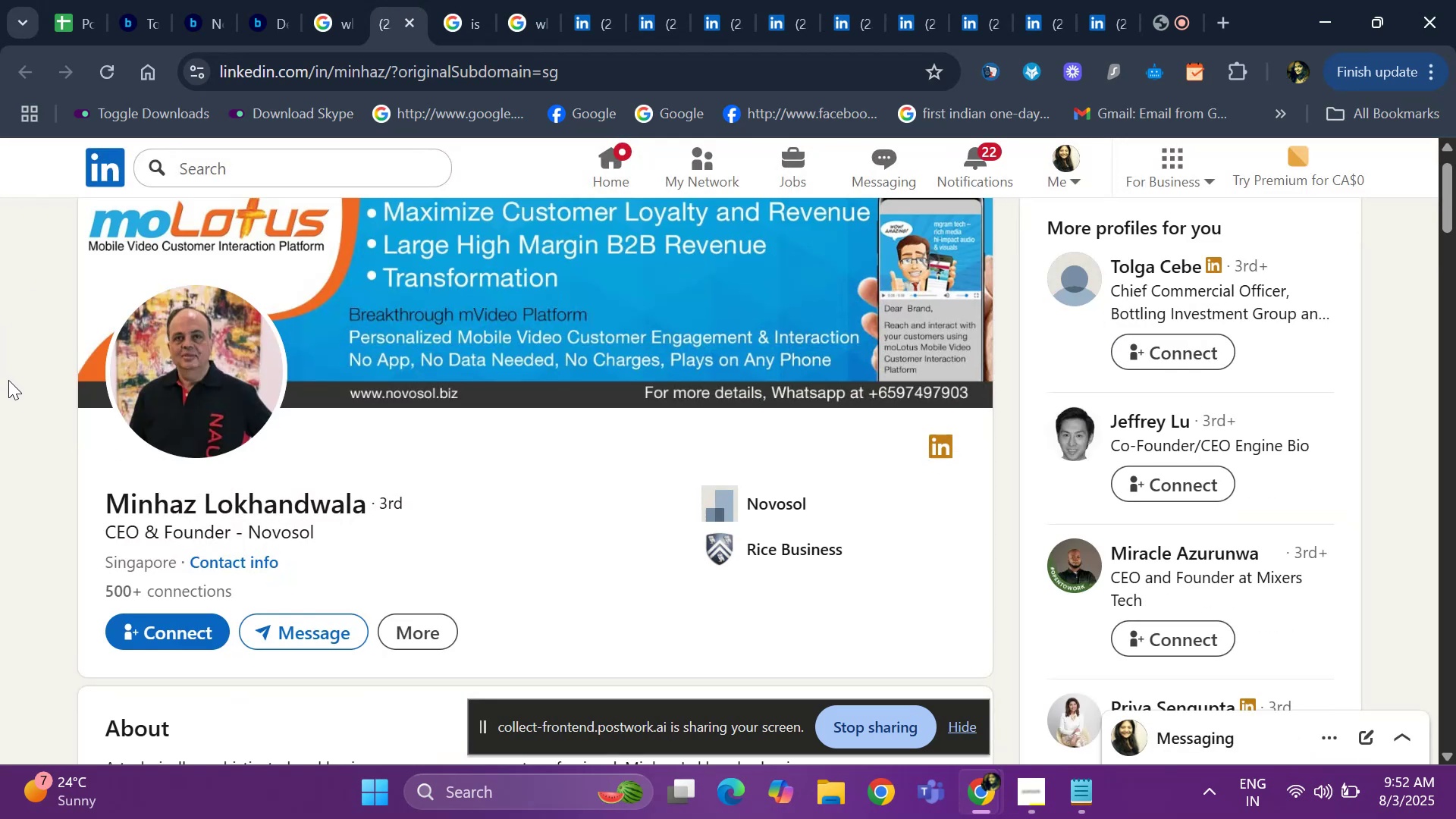 
hold_key(key=ArrowDown, duration=1.32)
 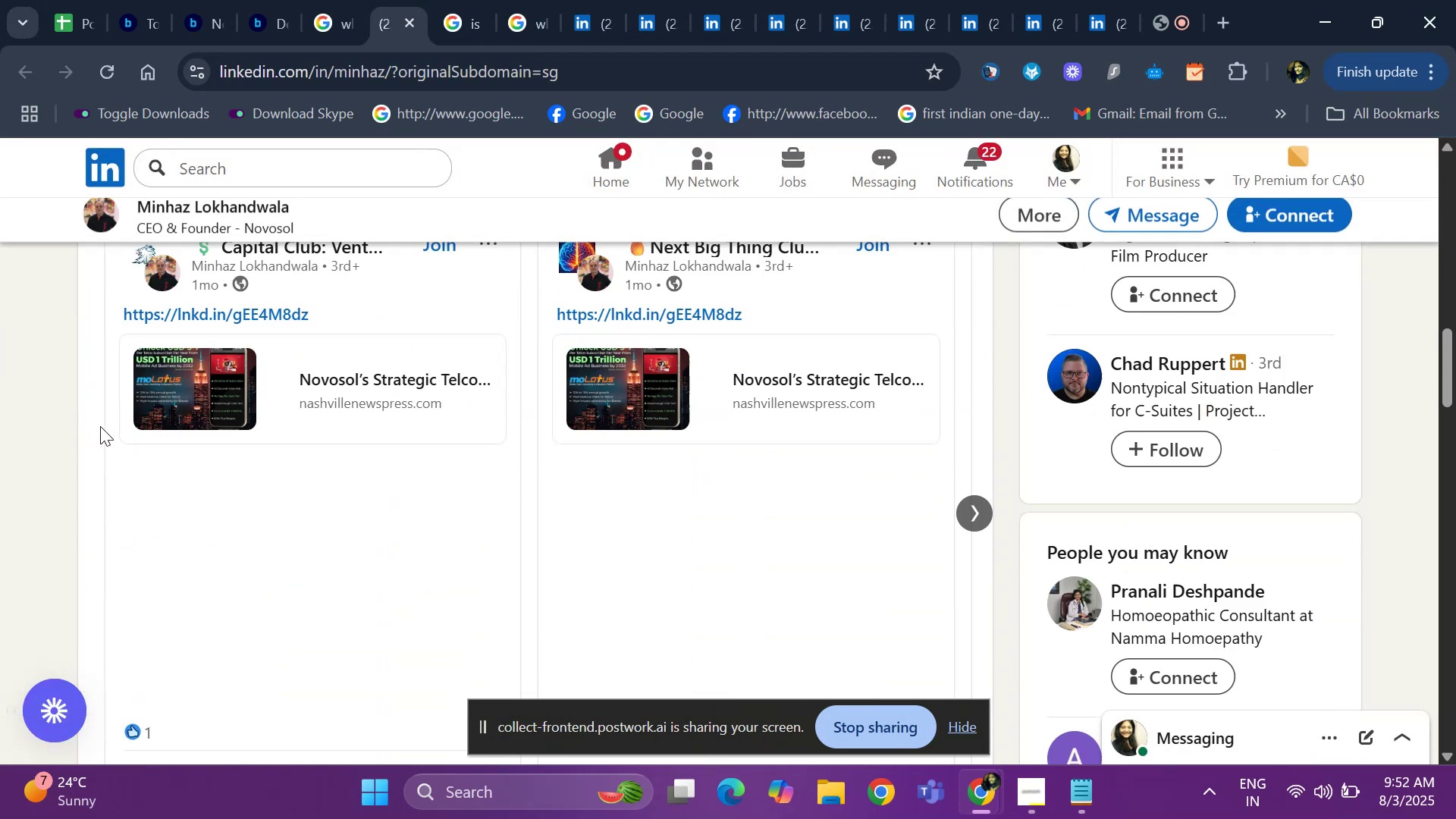 
hold_key(key=ArrowDown, duration=0.86)
 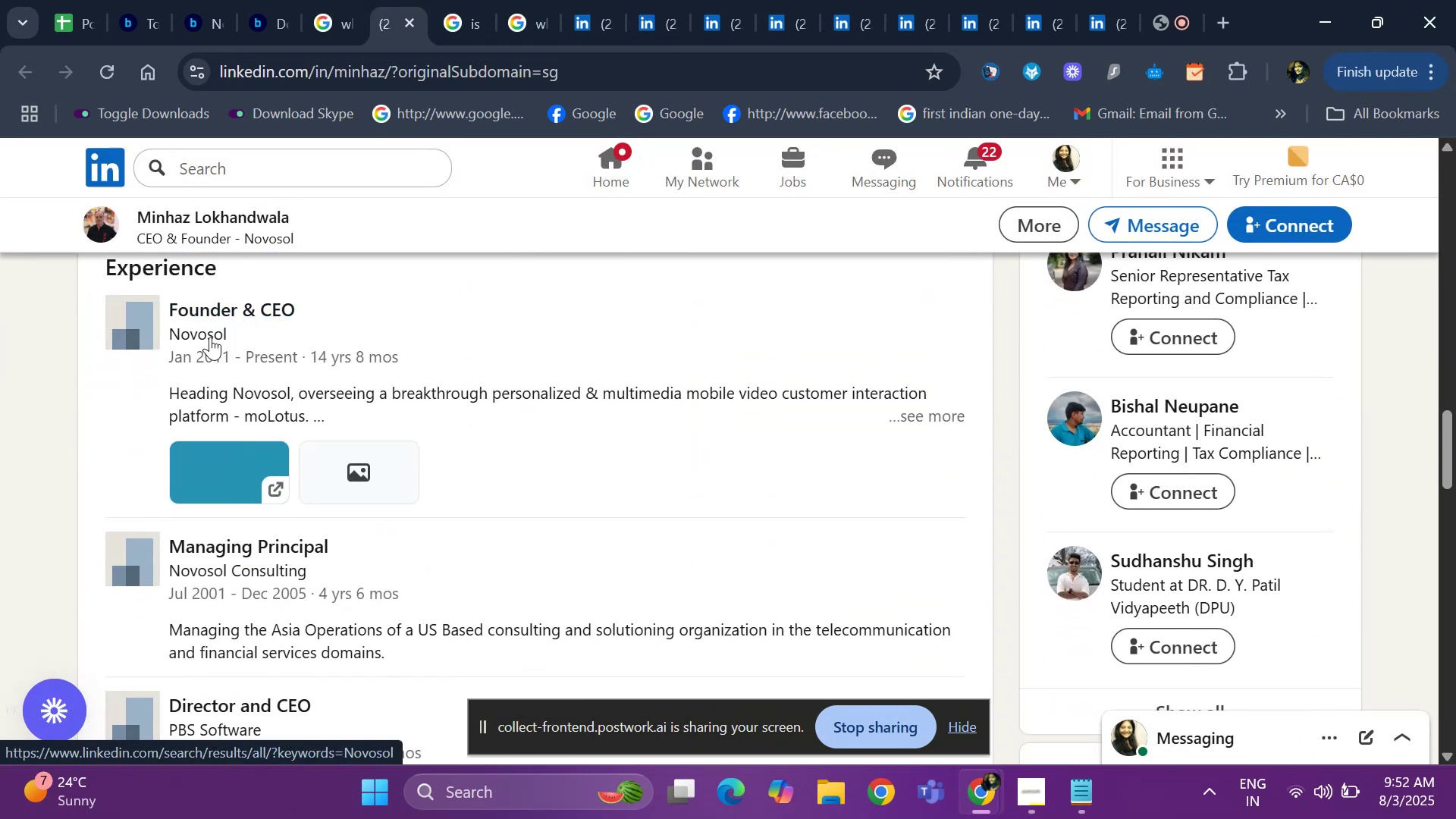 
right_click([210, 337])
 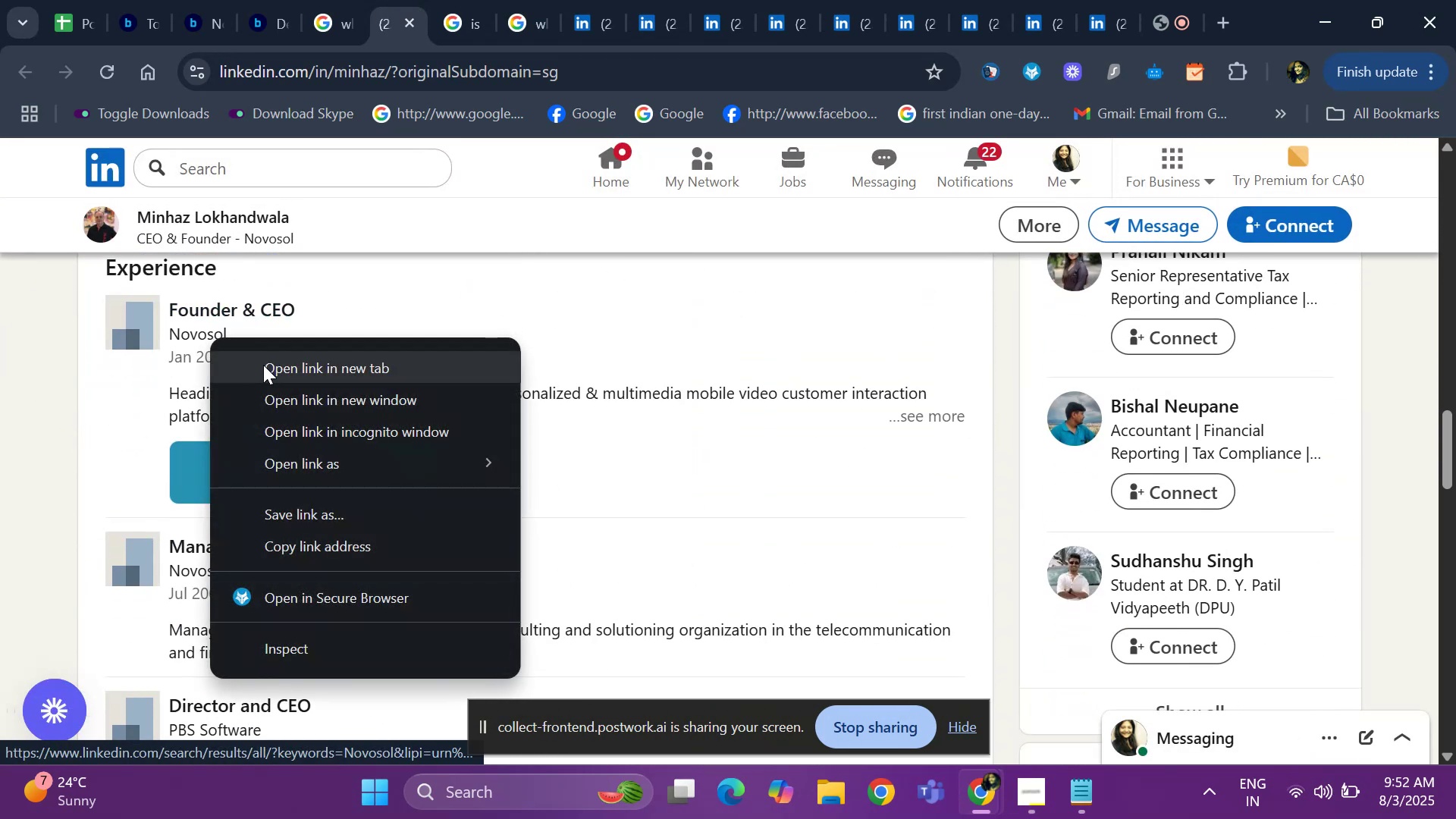 
left_click([263, 365])
 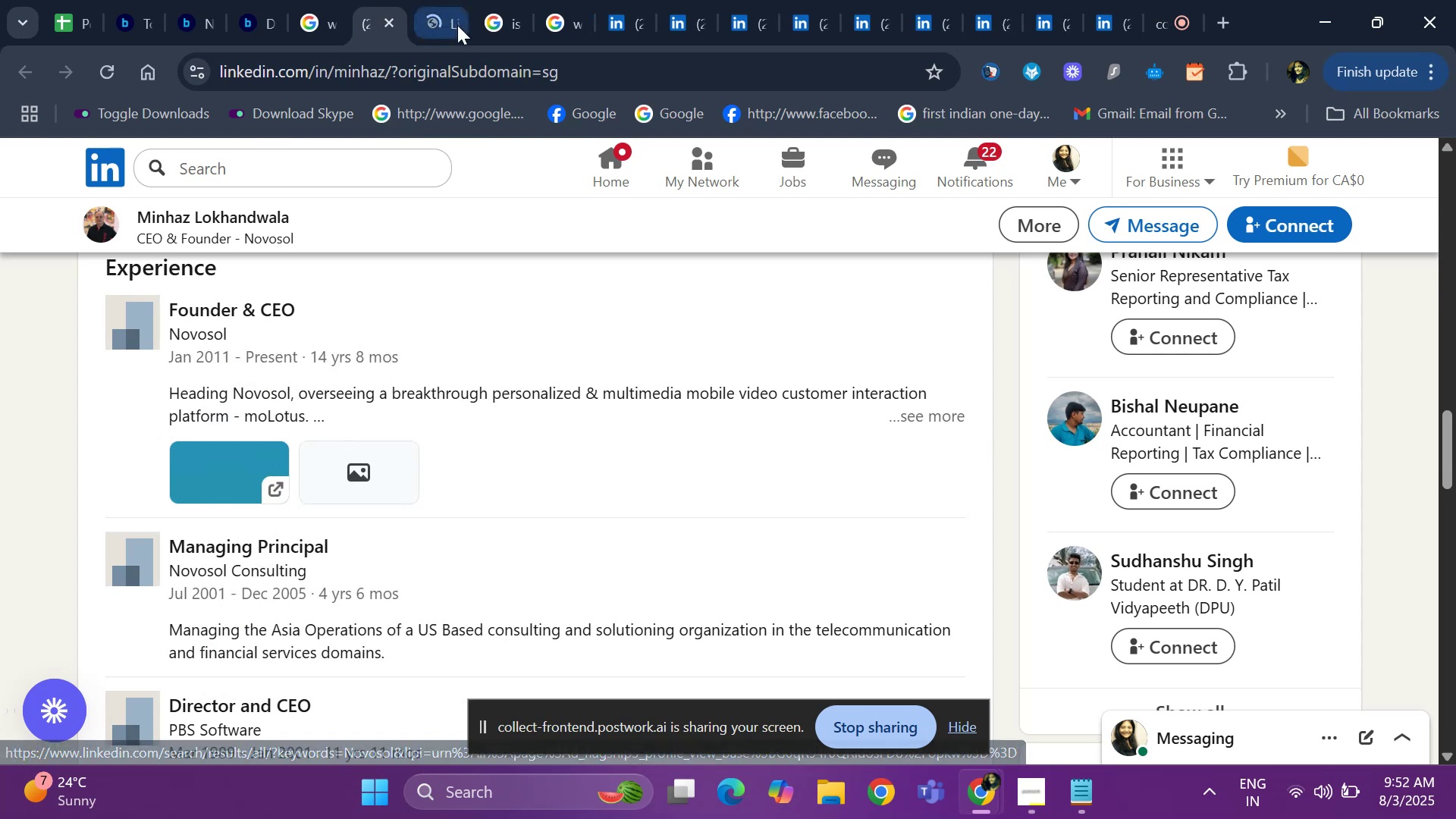 
left_click([457, 25])
 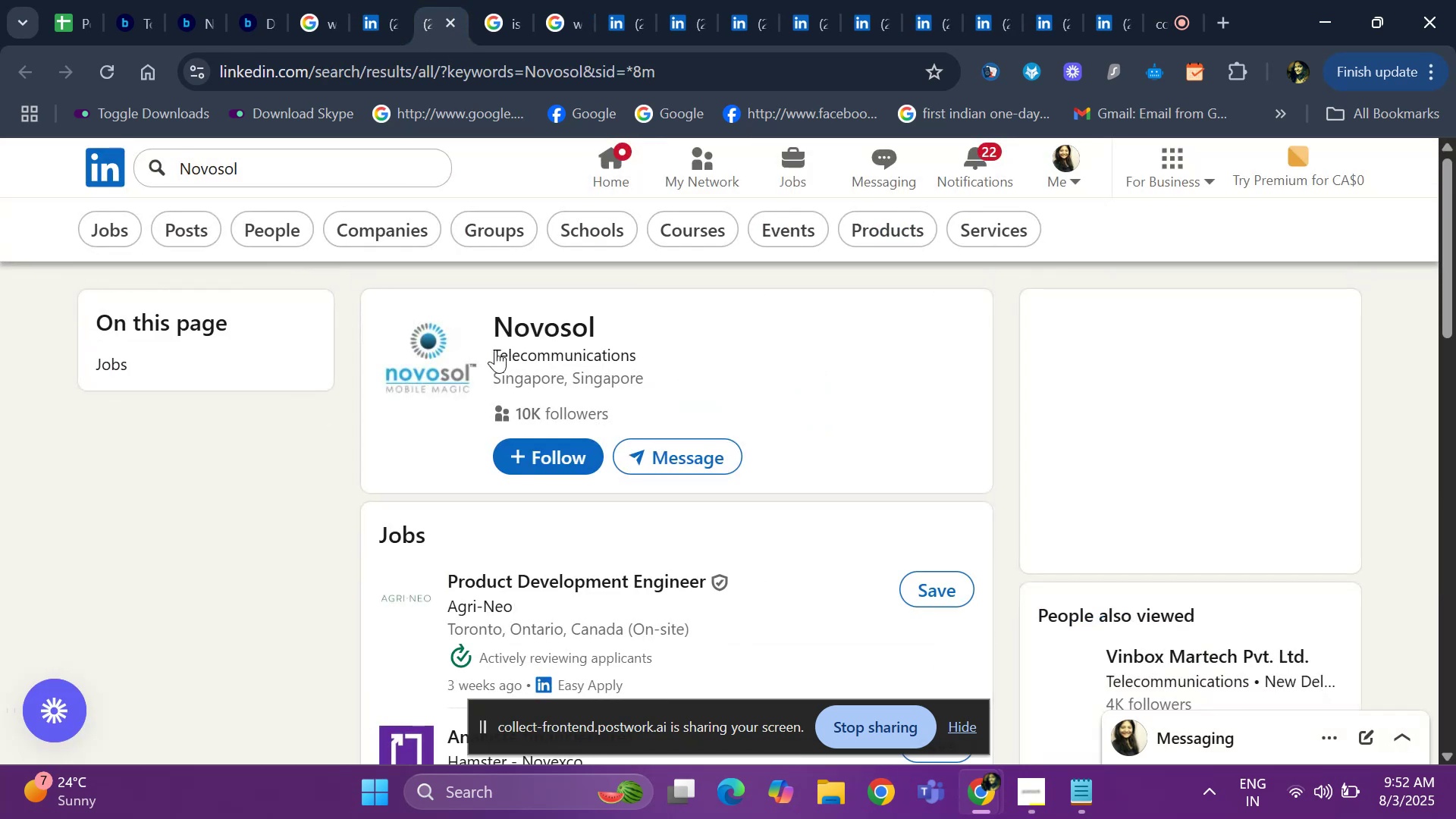 
left_click([532, 323])
 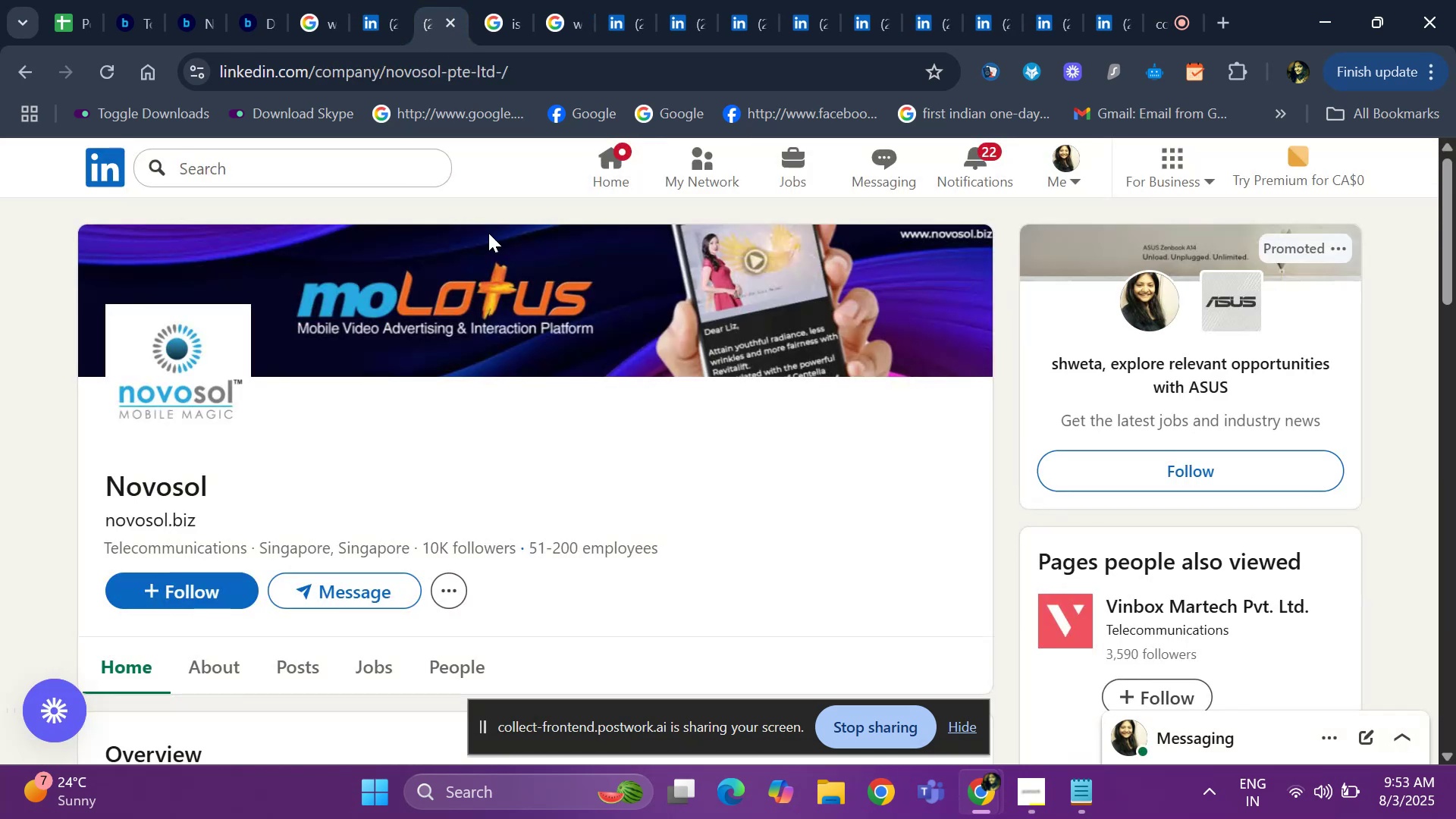 
left_click([373, 28])
 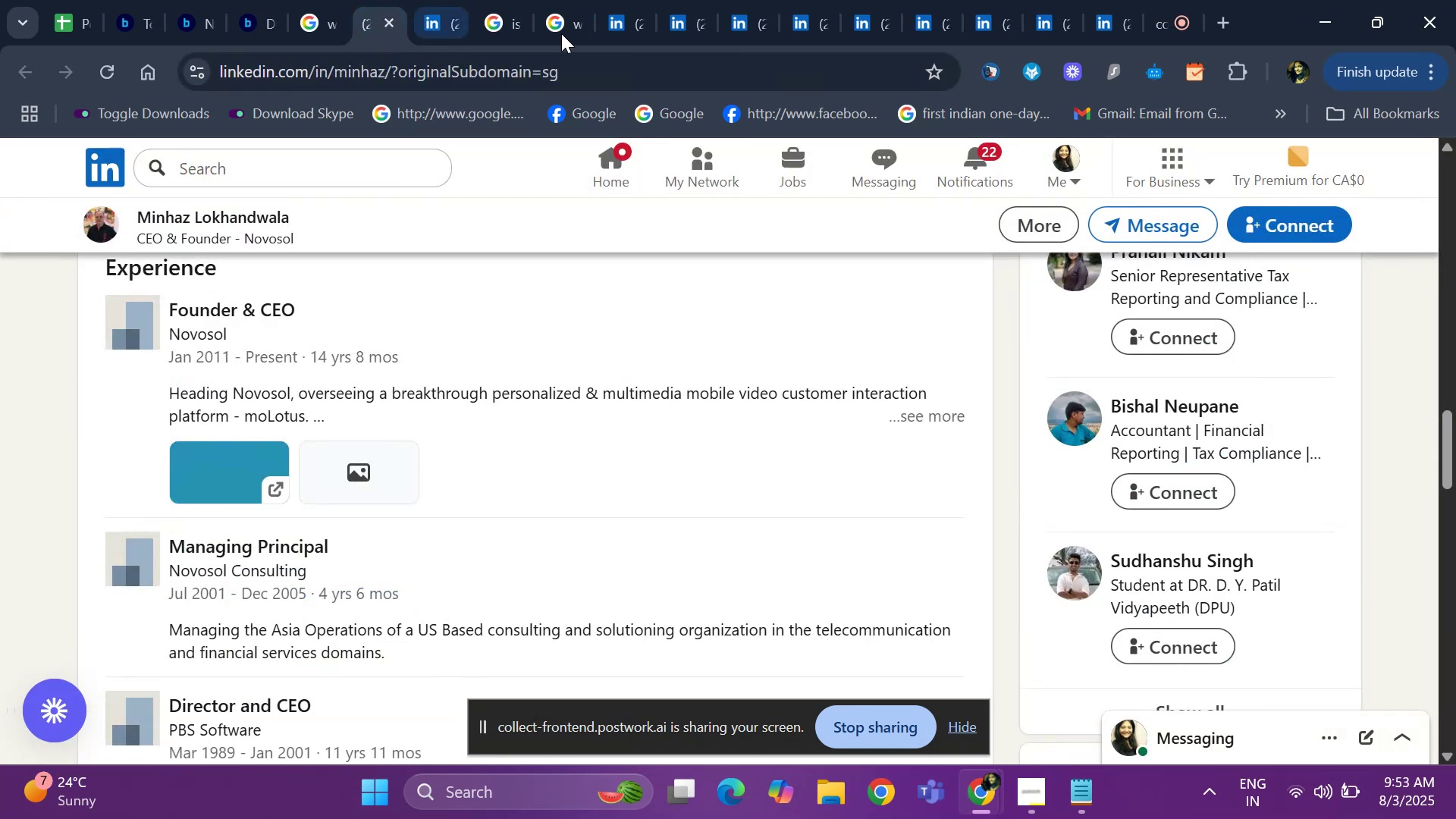 
left_click([561, 33])
 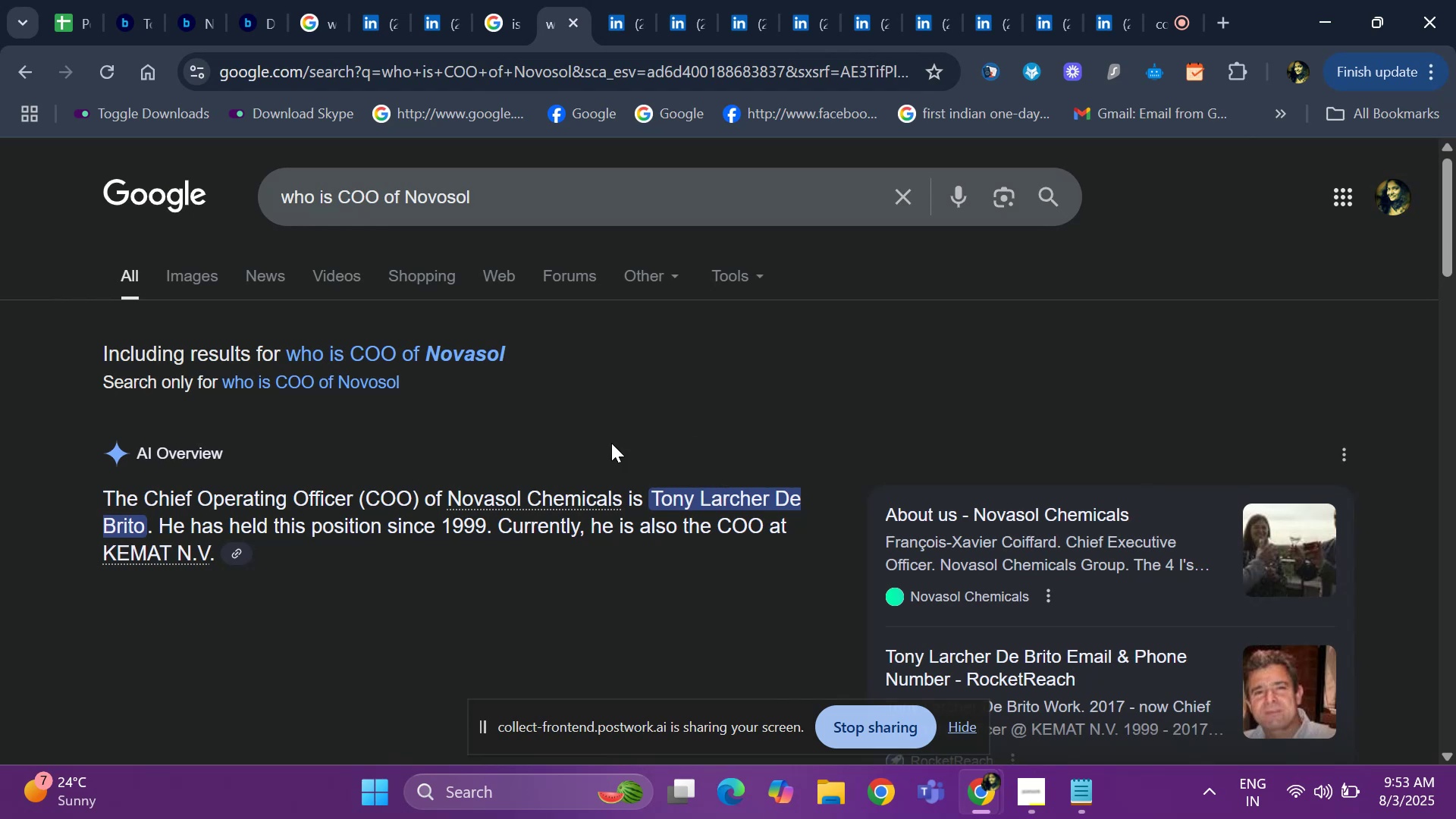 
key(ArrowDown)
 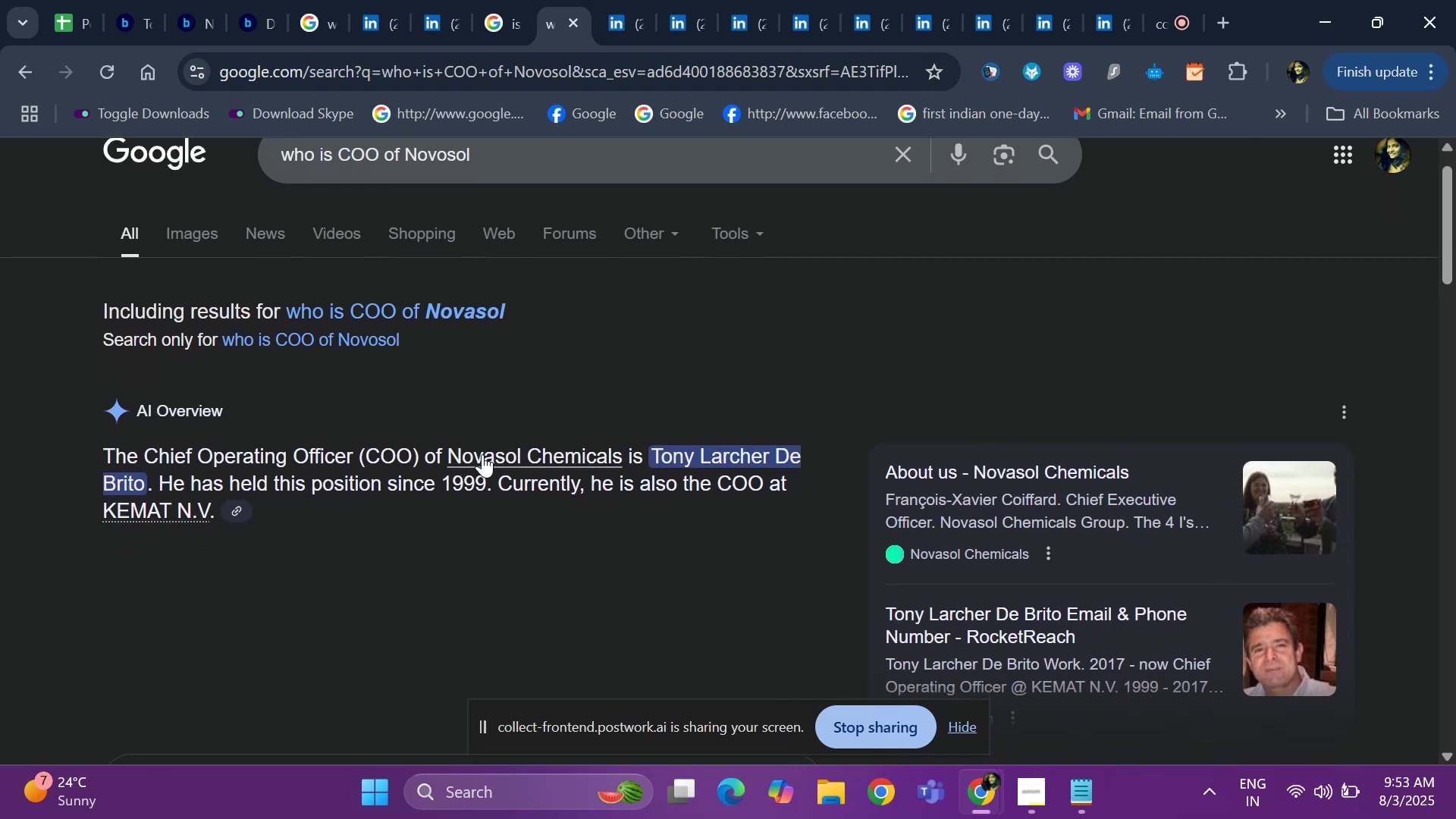 
hold_key(key=ArrowDown, duration=0.93)
 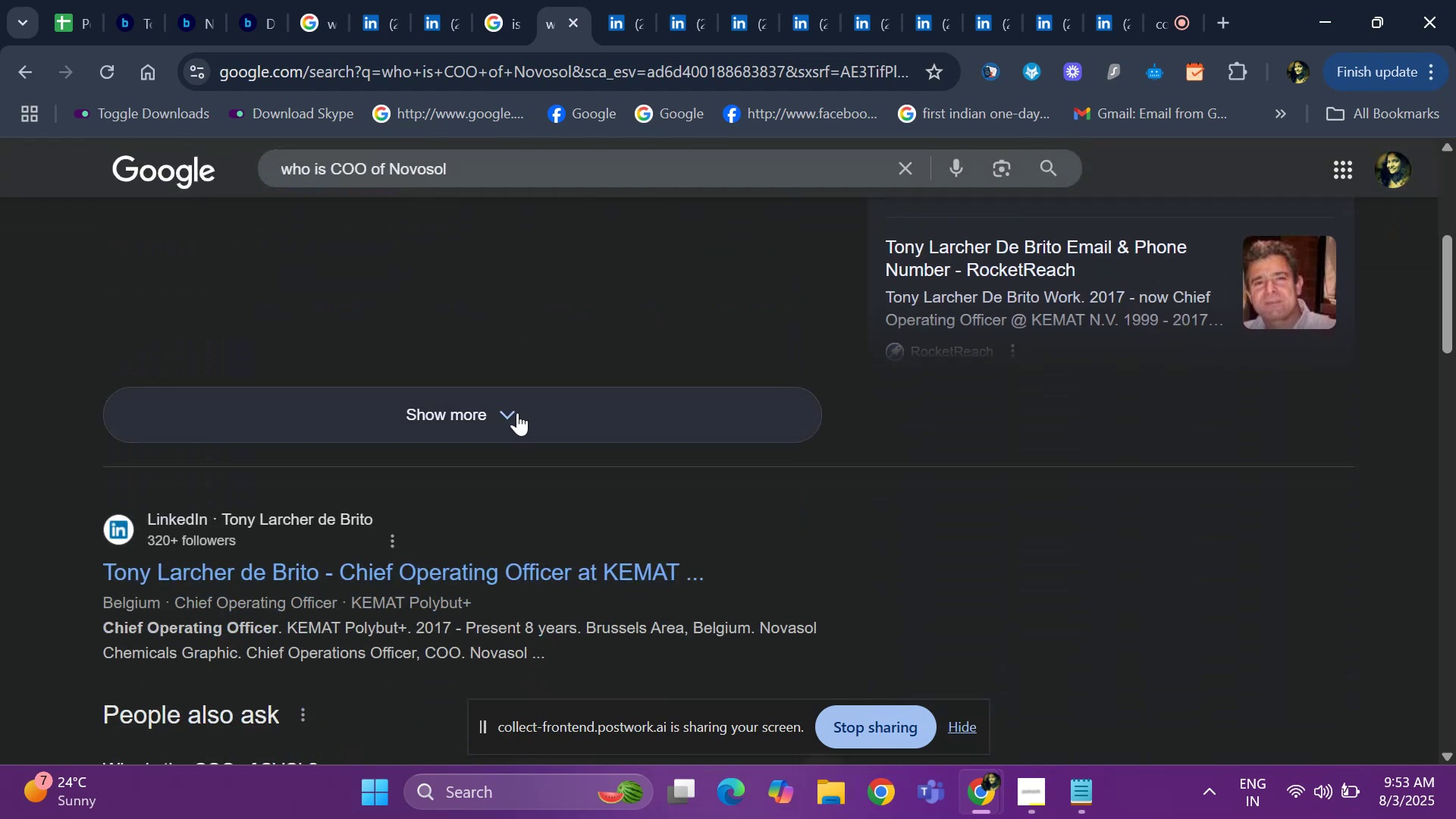 
key(ArrowDown)
 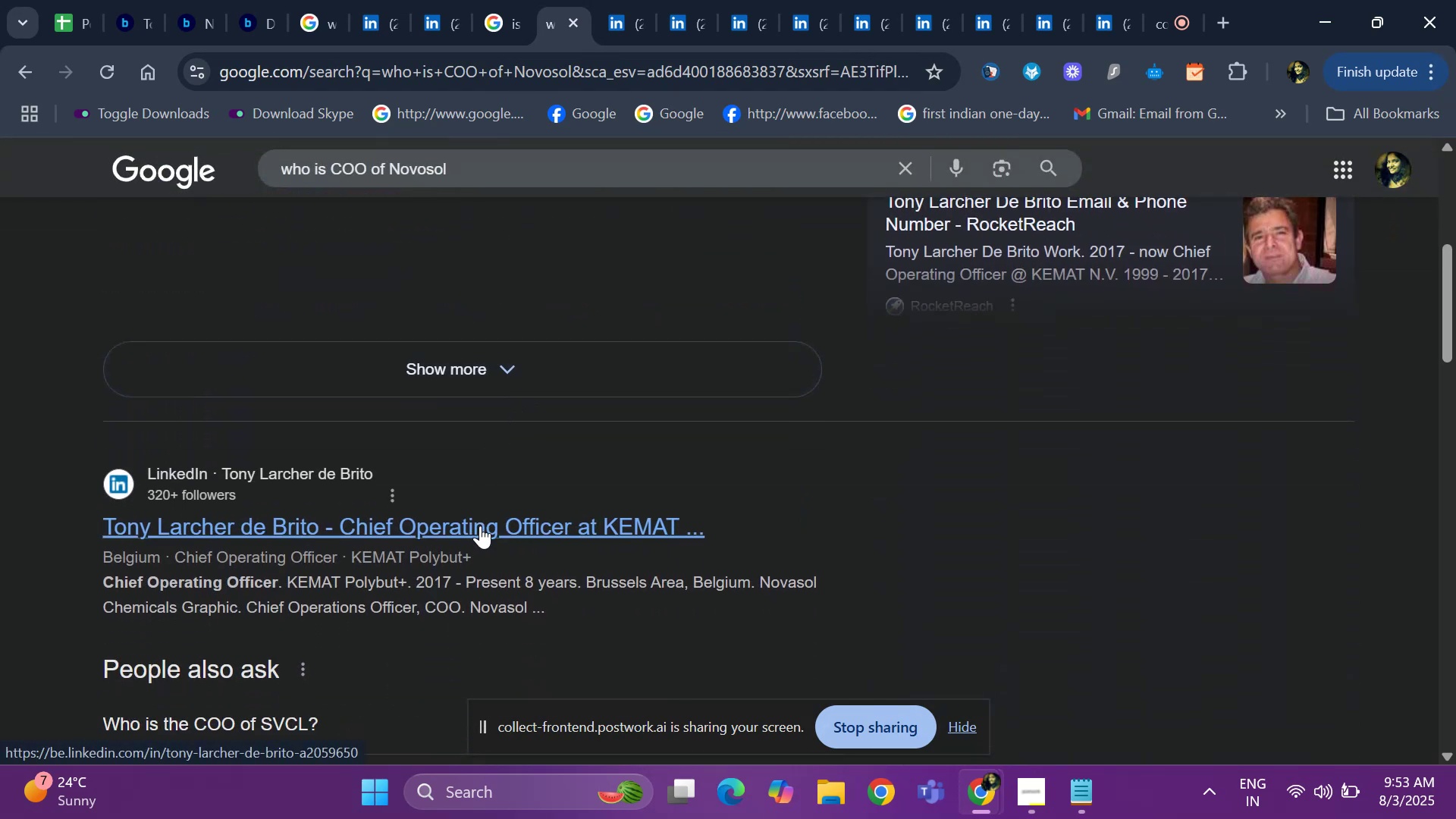 
hold_key(key=ArrowUp, duration=0.78)
 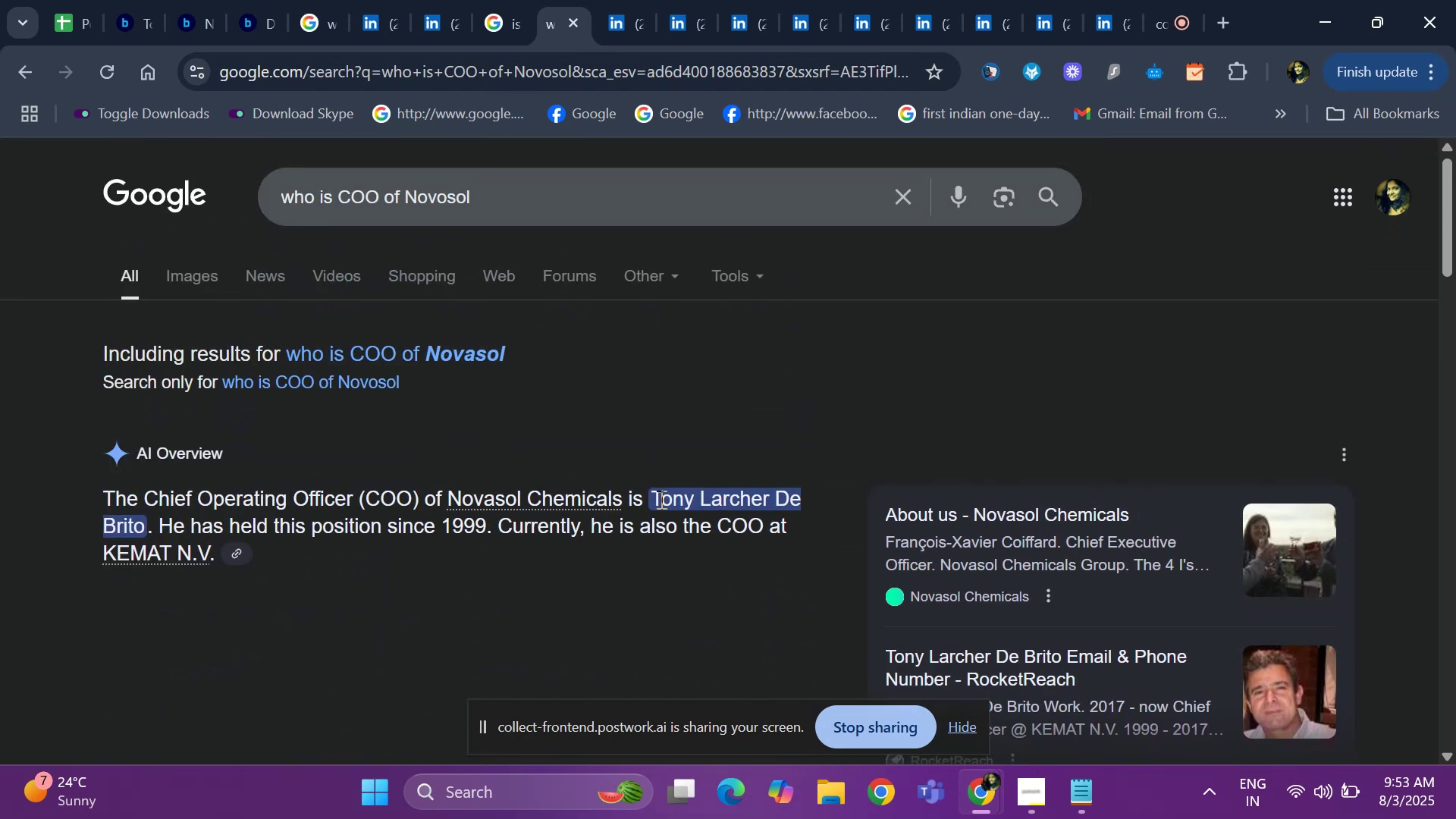 
left_click_drag(start_coordinate=[654, 501], to_coordinate=[140, 532])
 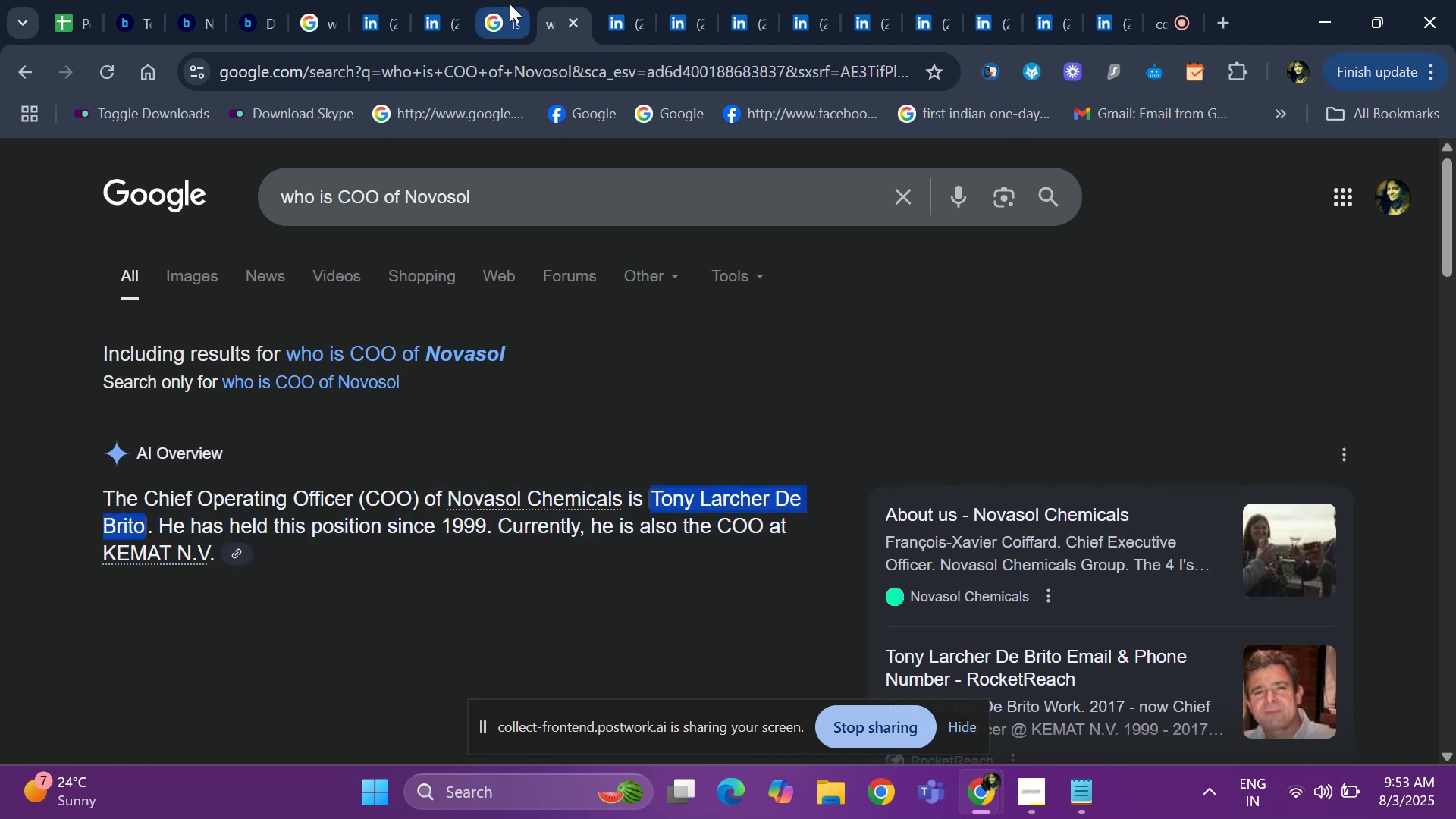 
left_click([493, 27])
 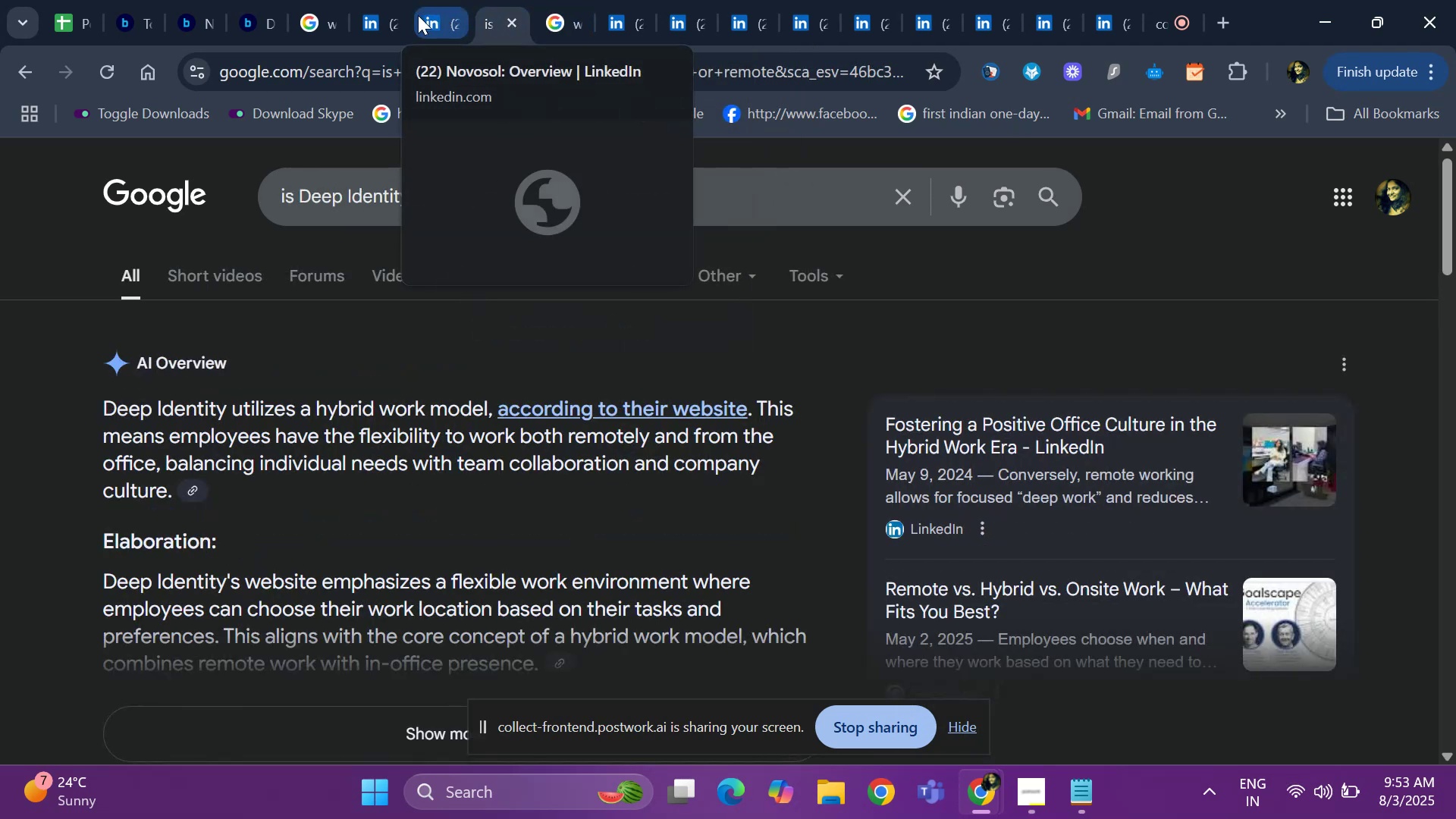 
left_click([437, 17])
 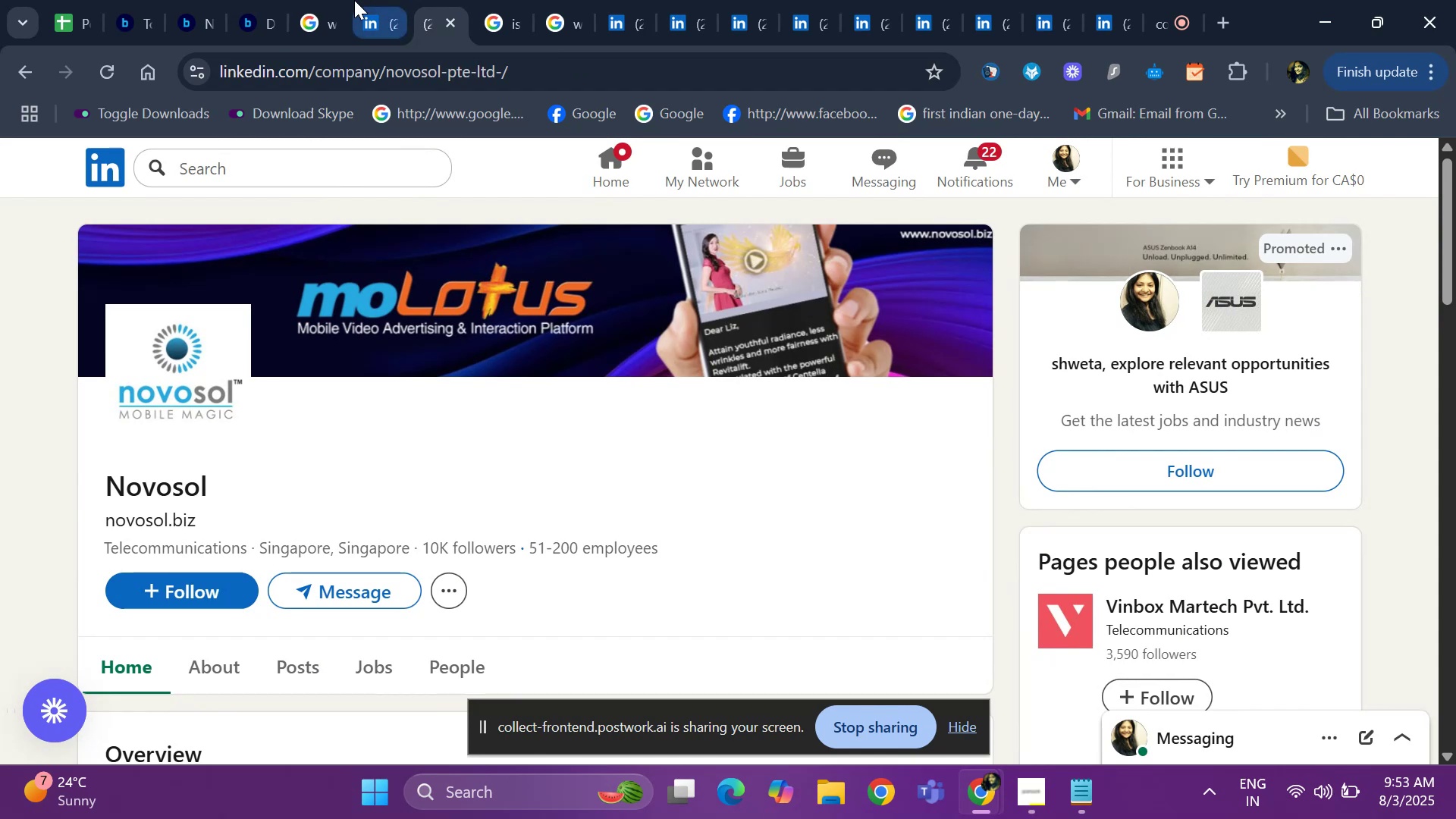 
left_click([354, 0])
 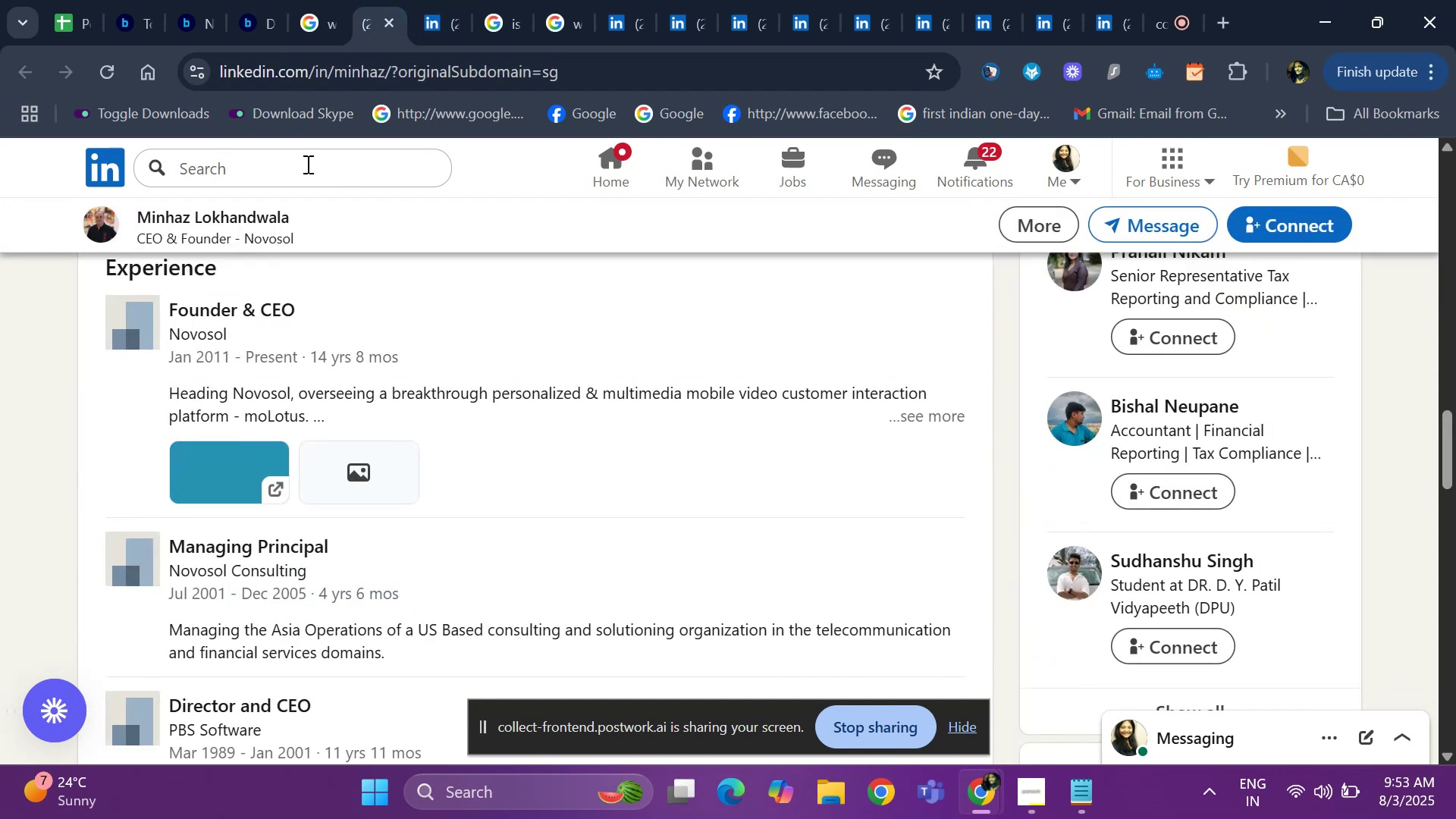 
hold_key(key=ArrowUp, duration=1.42)
 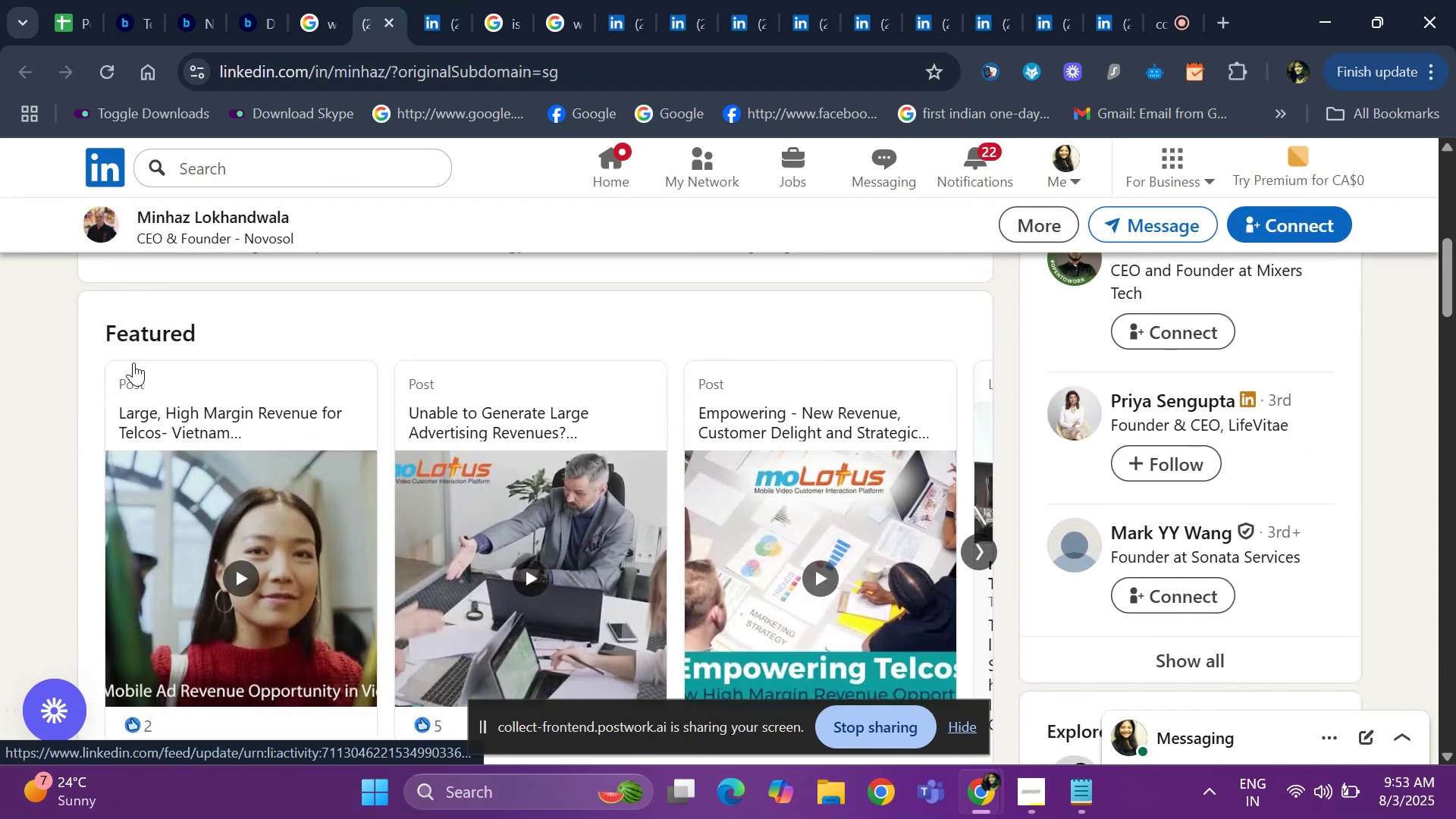 
hold_key(key=ArrowUp, duration=0.81)
 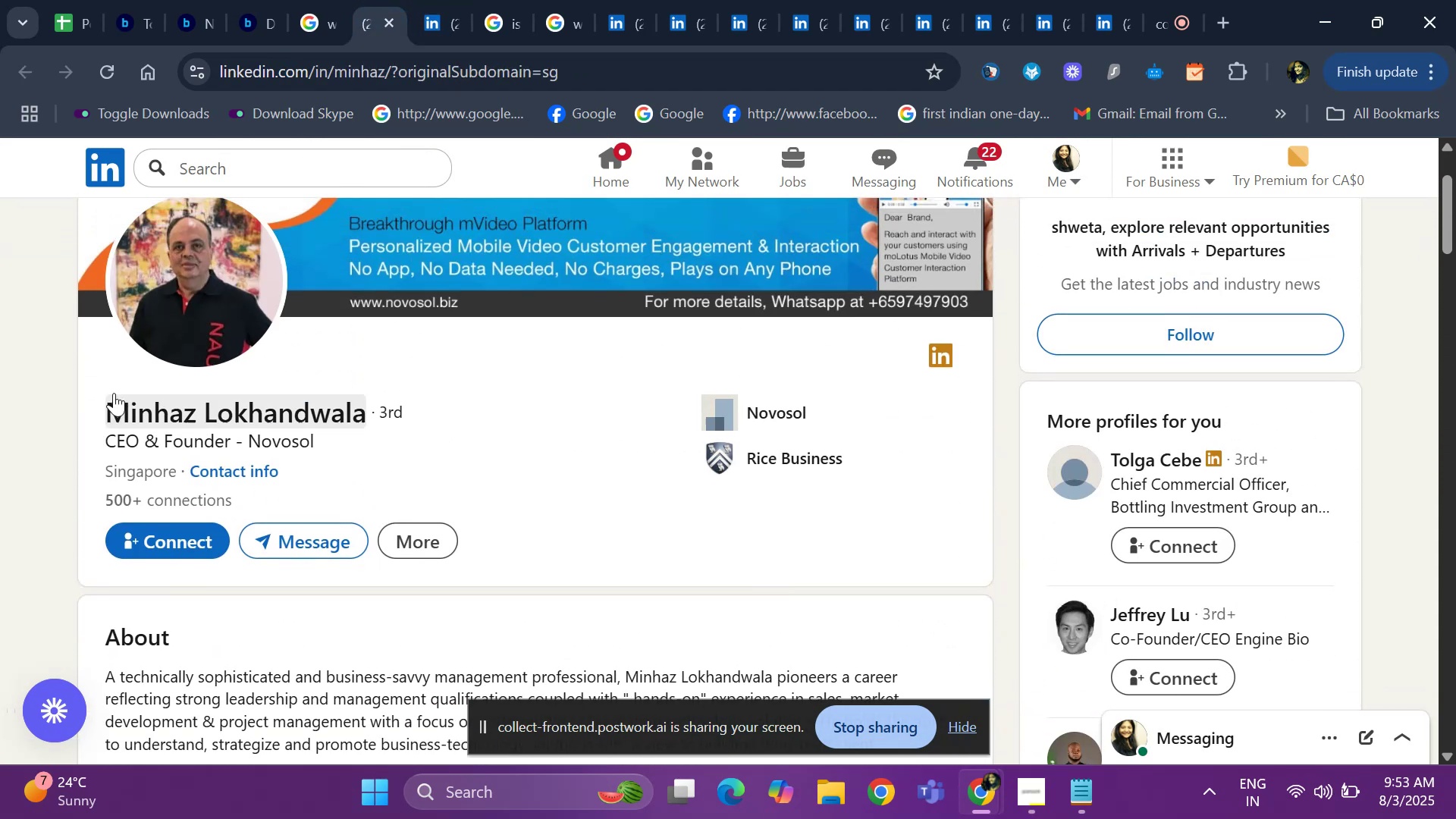 
left_click_drag(start_coordinate=[98, 410], to_coordinate=[375, 404])
 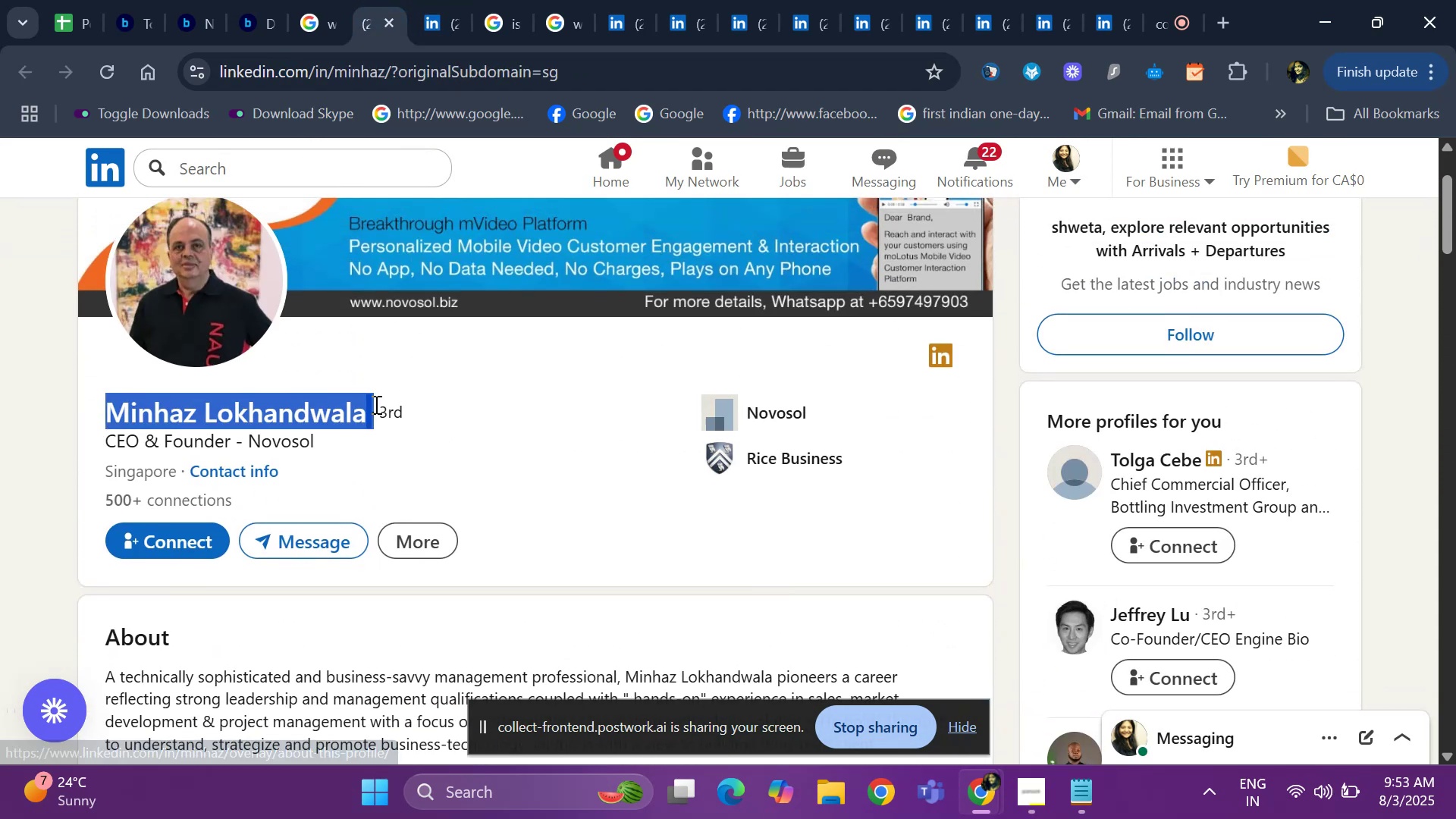 
key(Control+ControlLeft)
 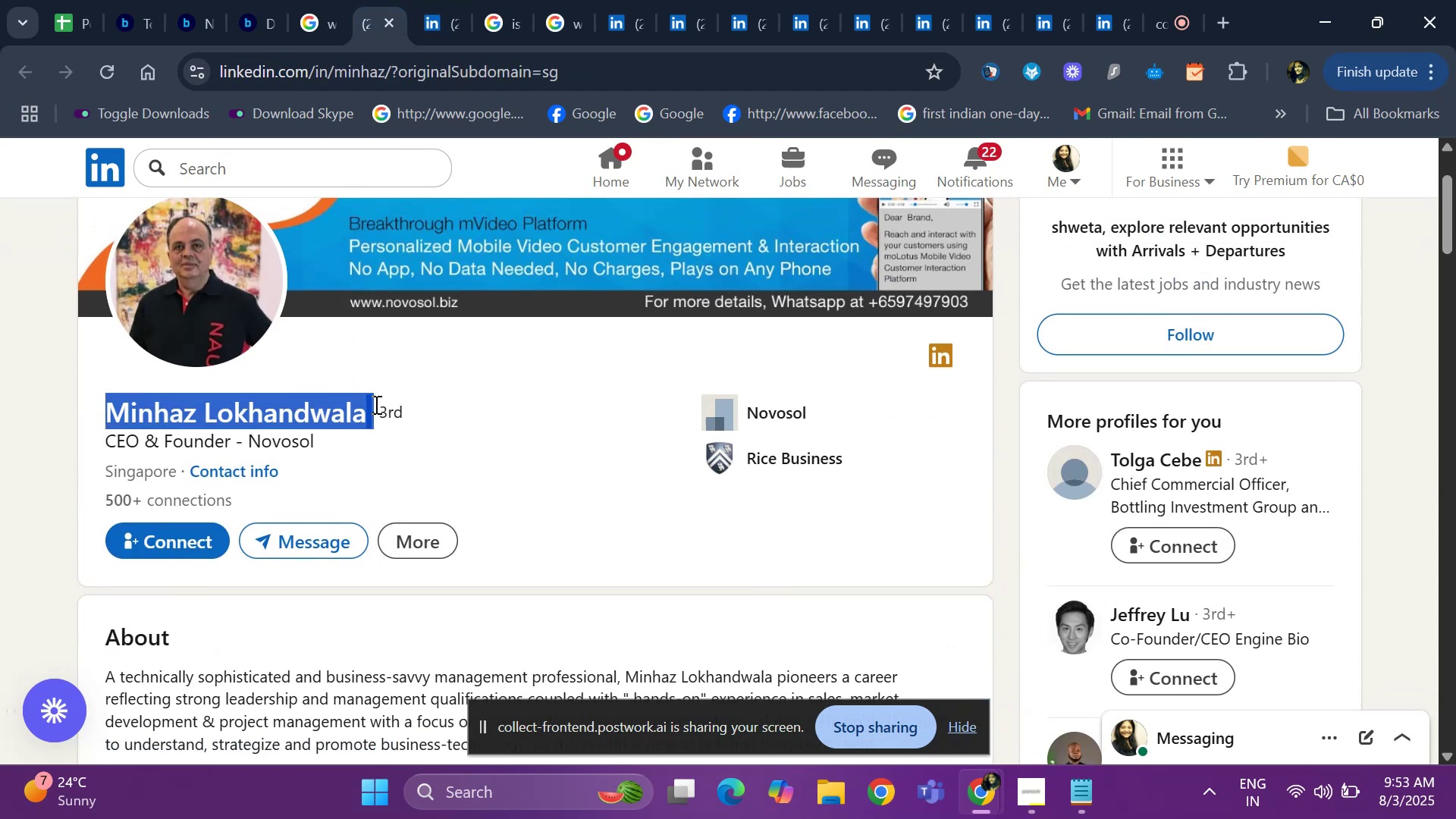 
key(Control+C)
 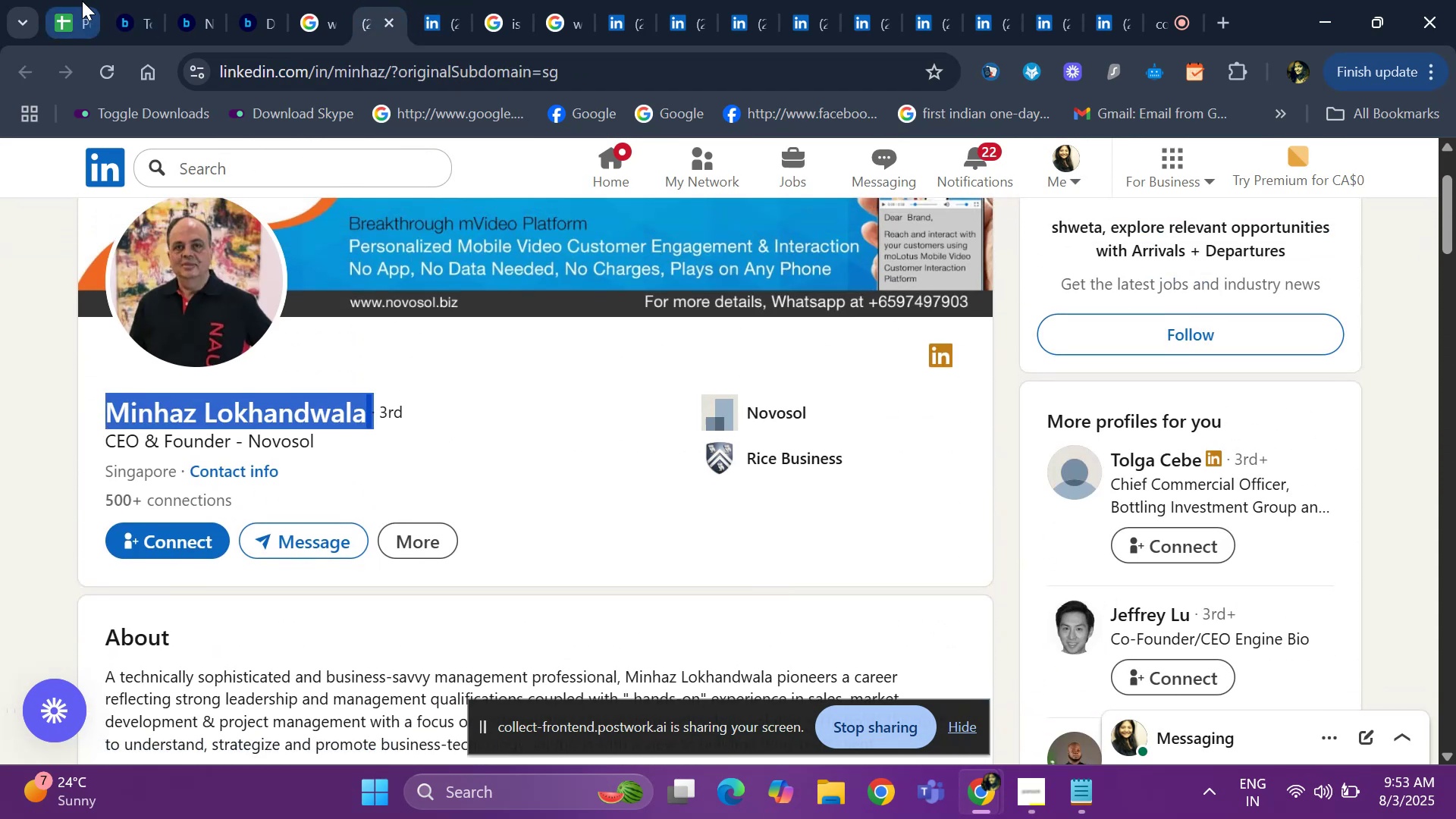 
left_click([82, 1])
 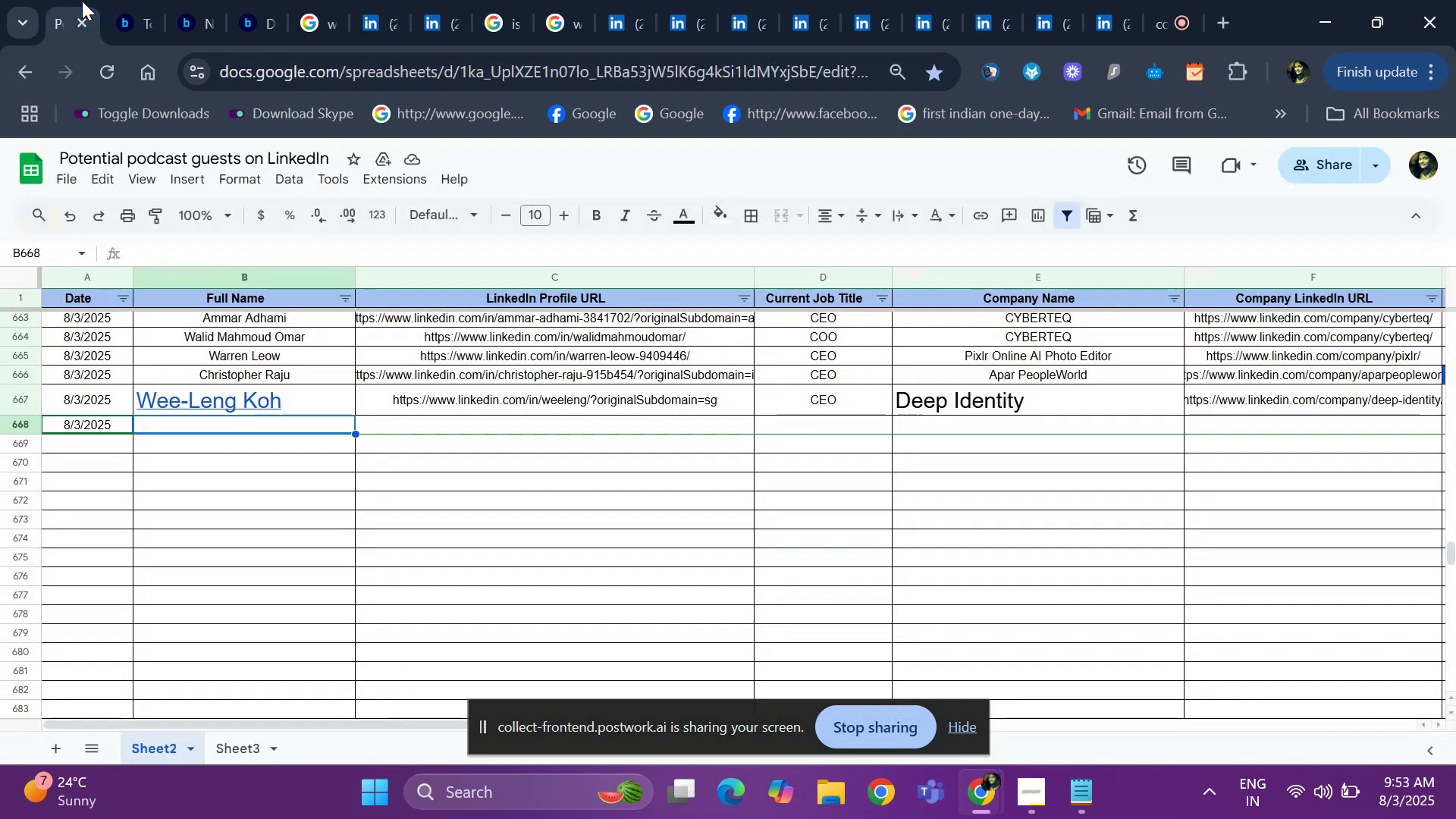 
key(Control+ControlLeft)
 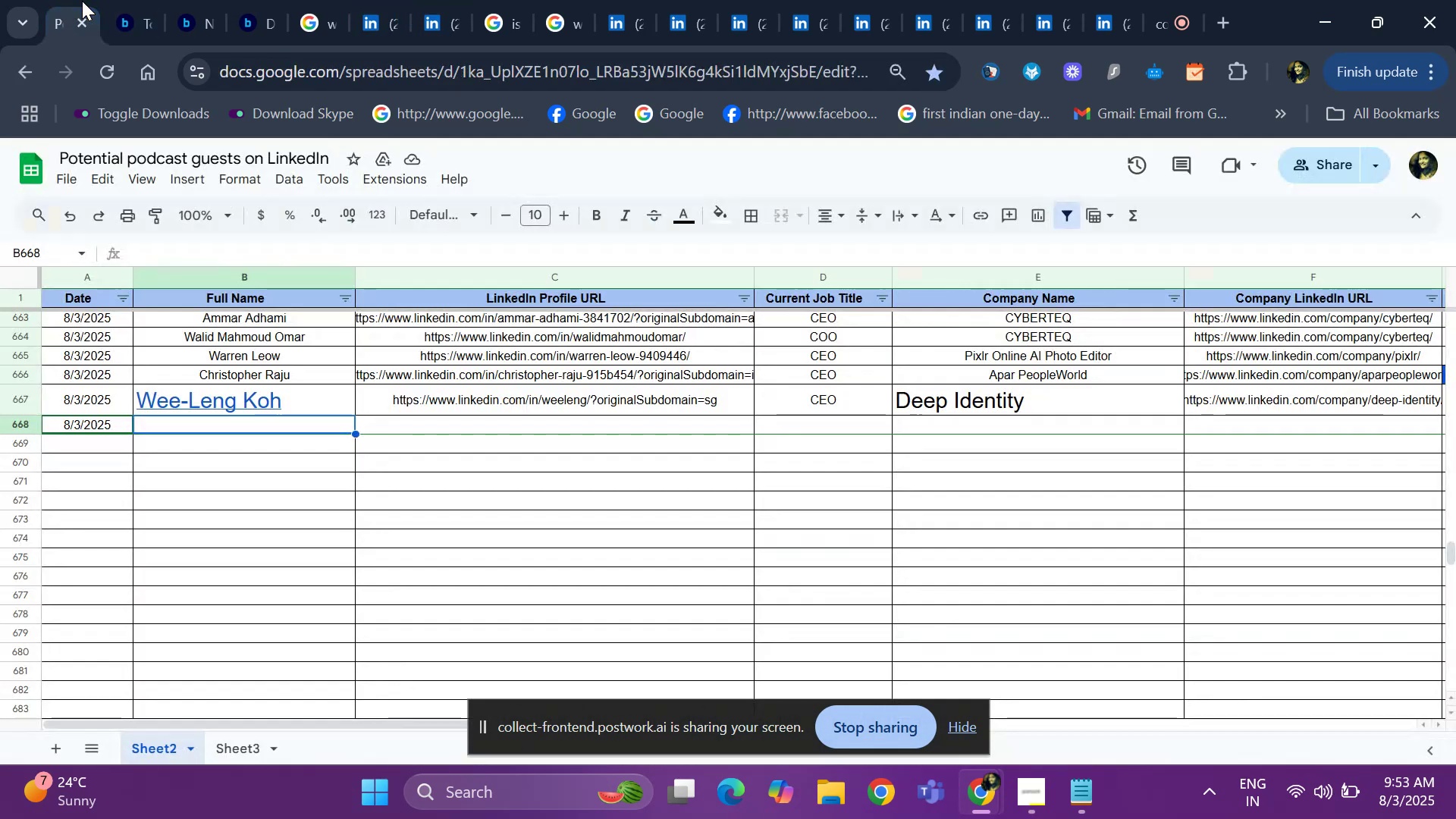 
key(Control+V)
 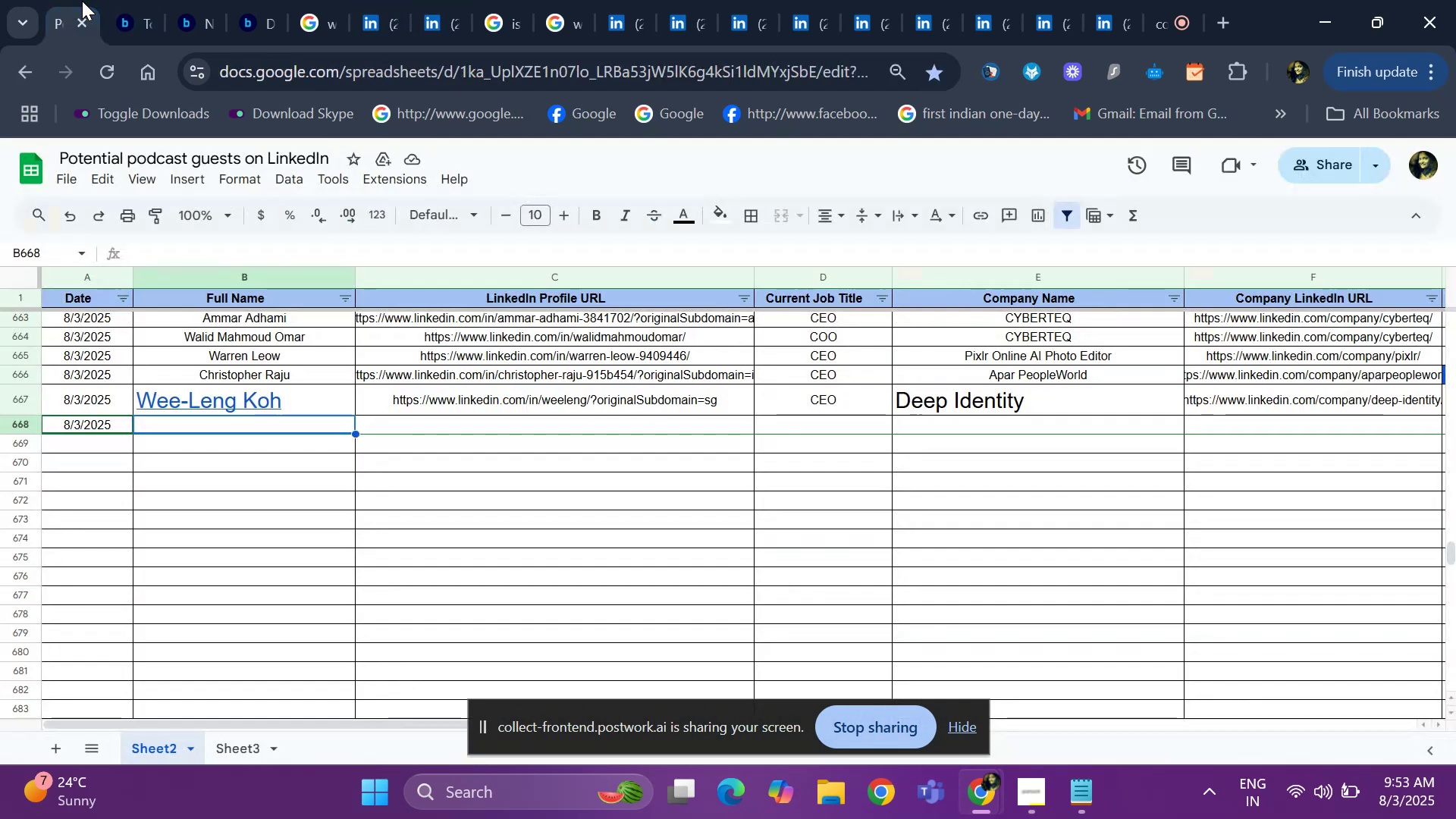 
key(ArrowRight)
 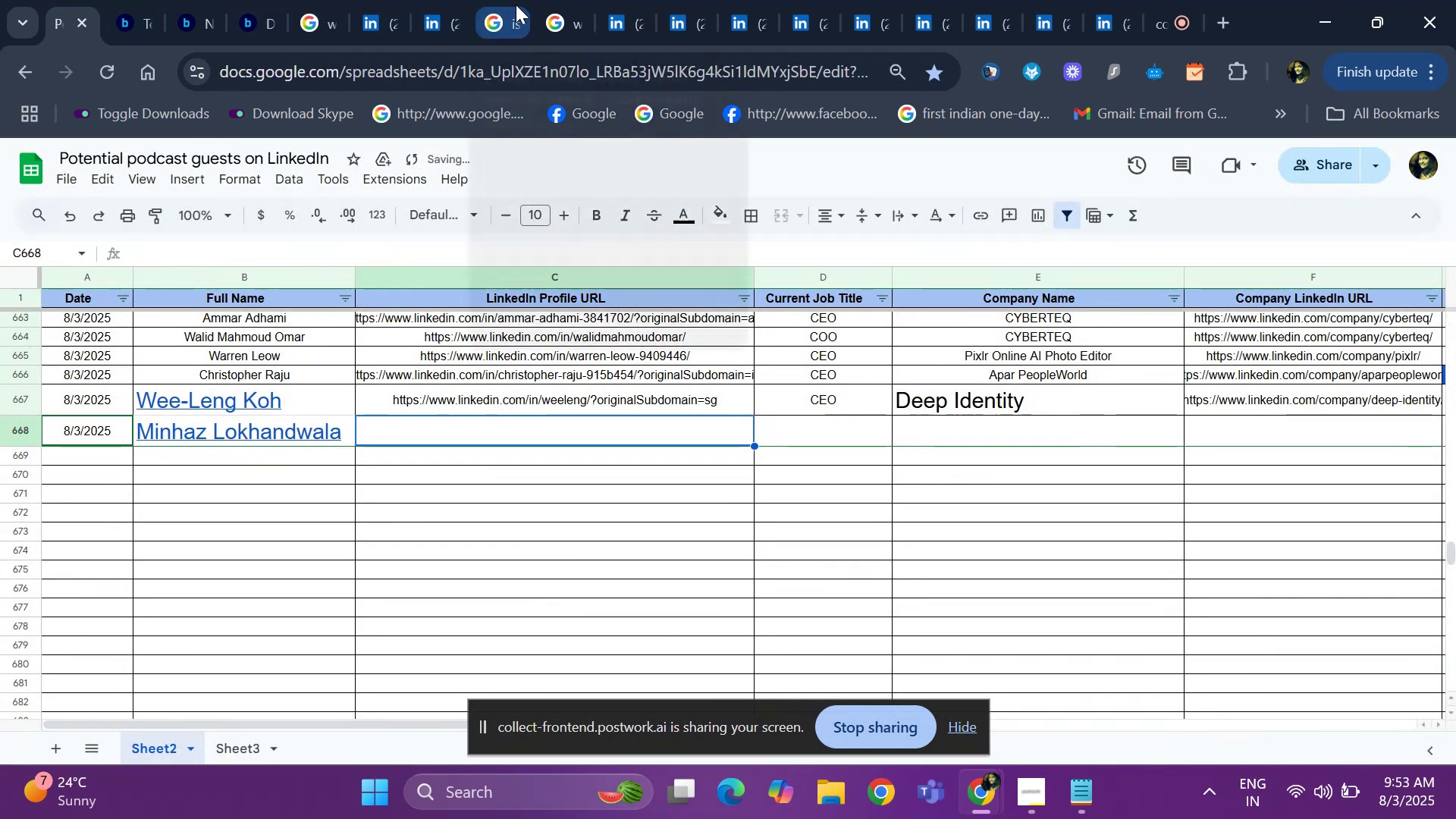 
left_click([380, 13])
 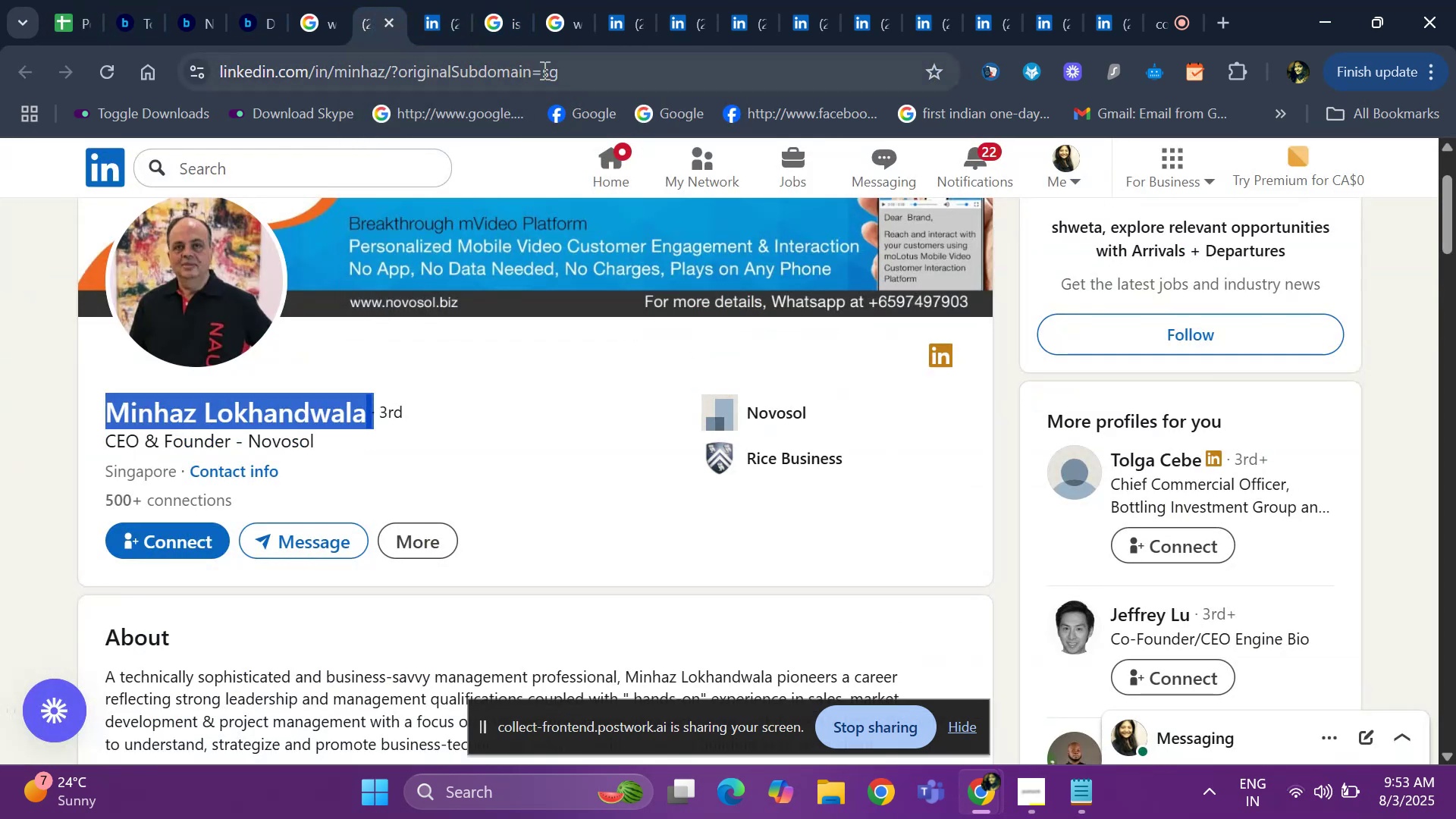 
left_click([560, 67])
 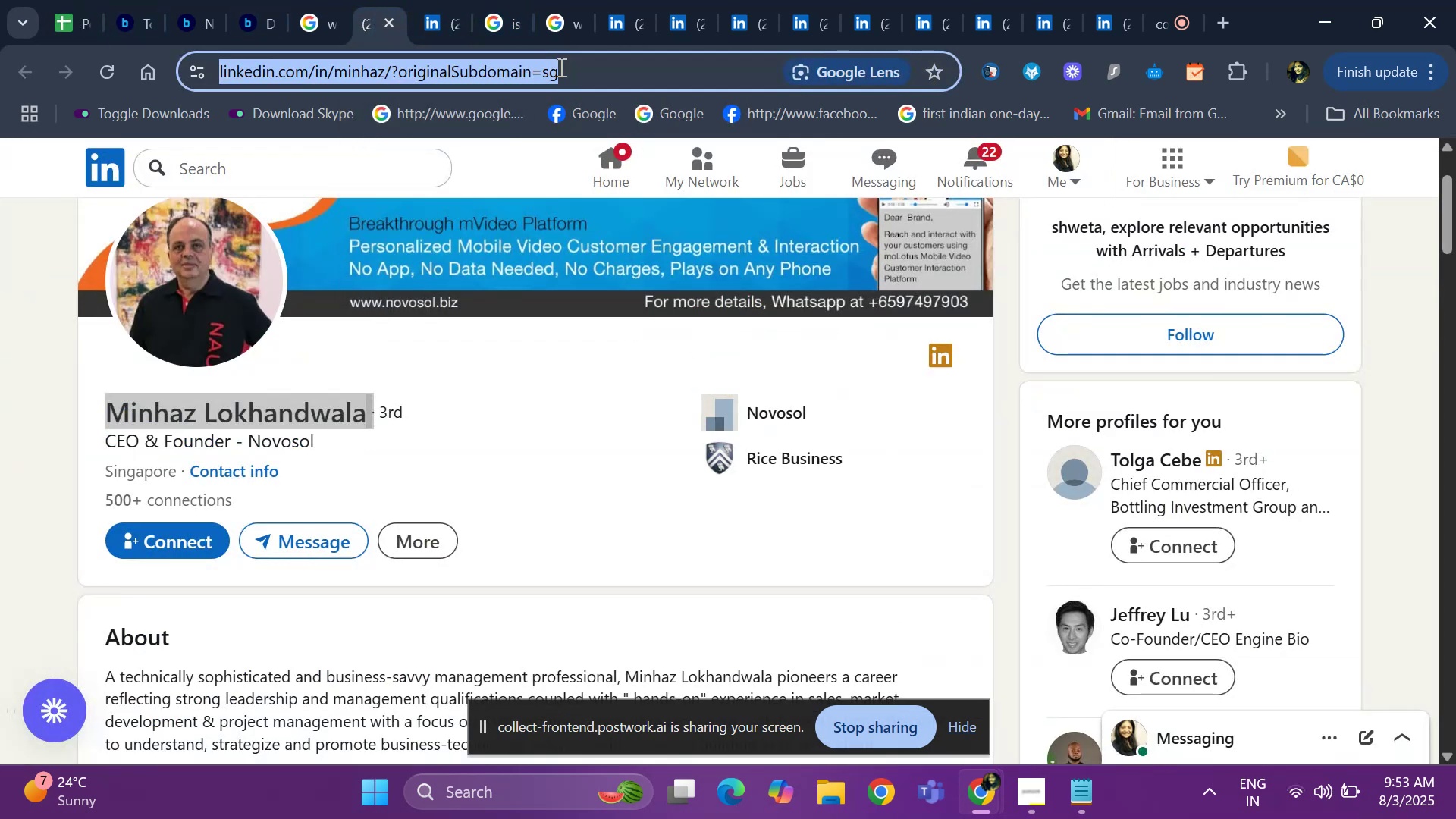 
key(Control+X)
 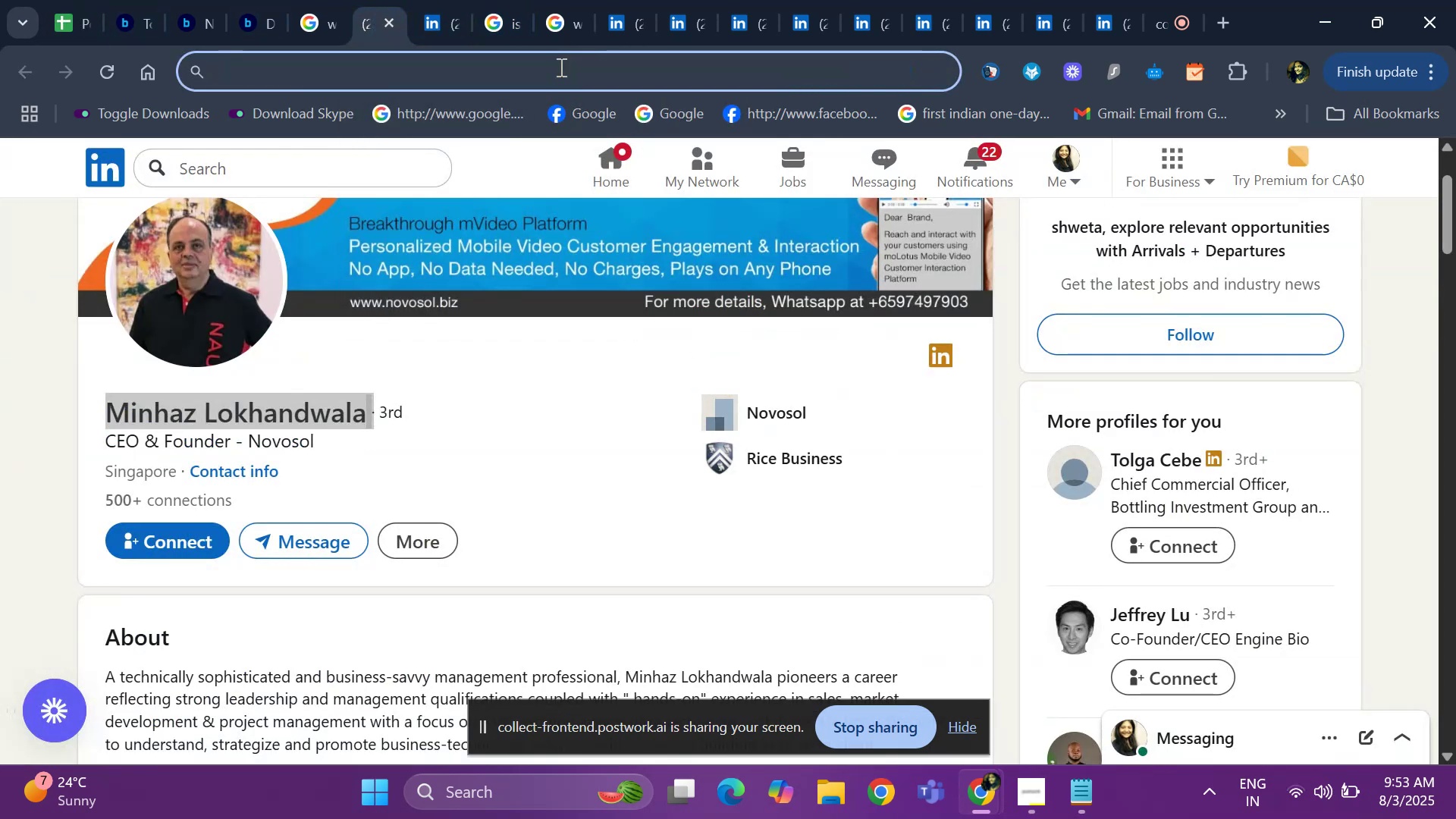 
key(Escape)
 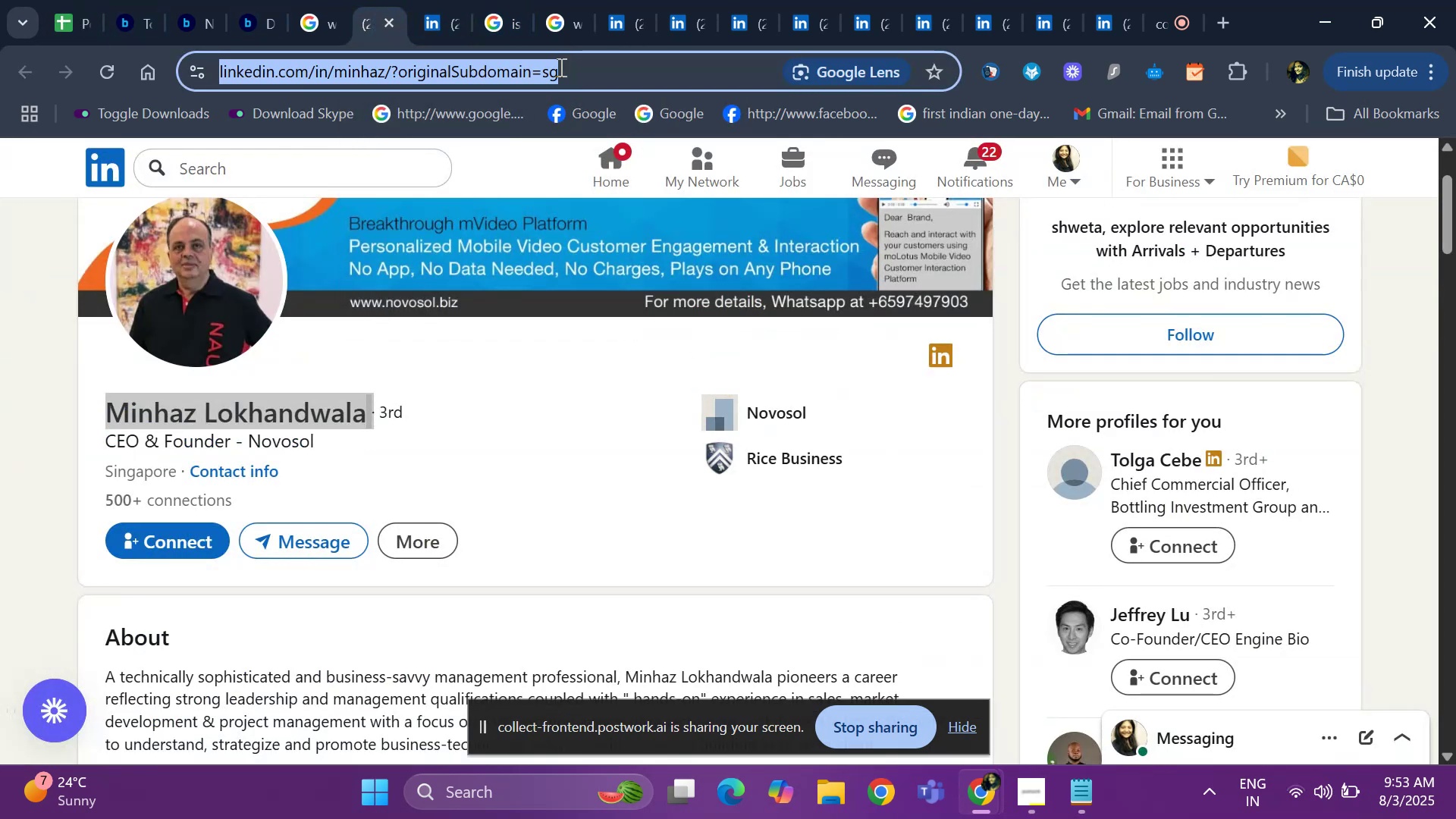 
key(Control+ControlLeft)
 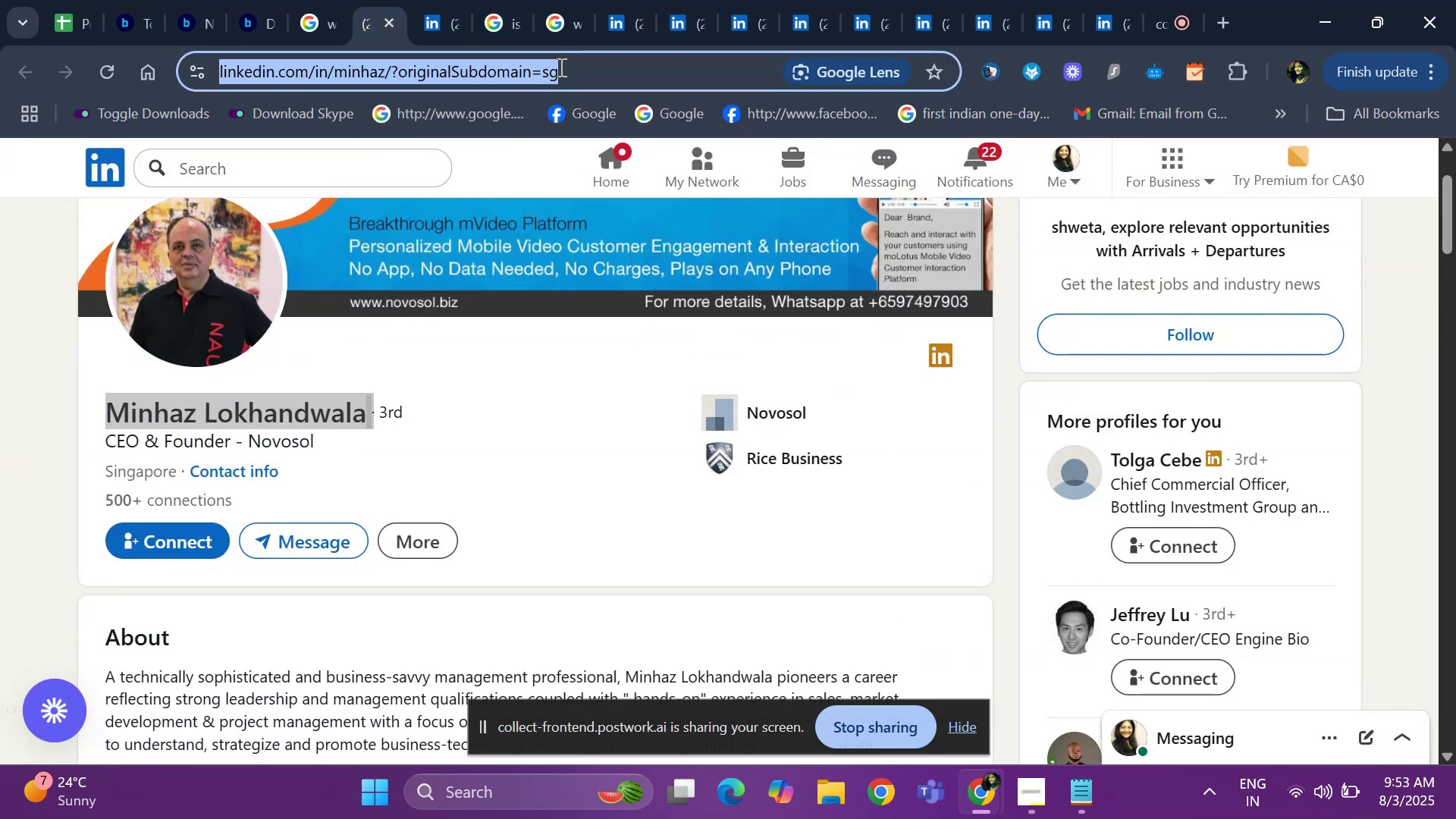 
key(Control+C)
 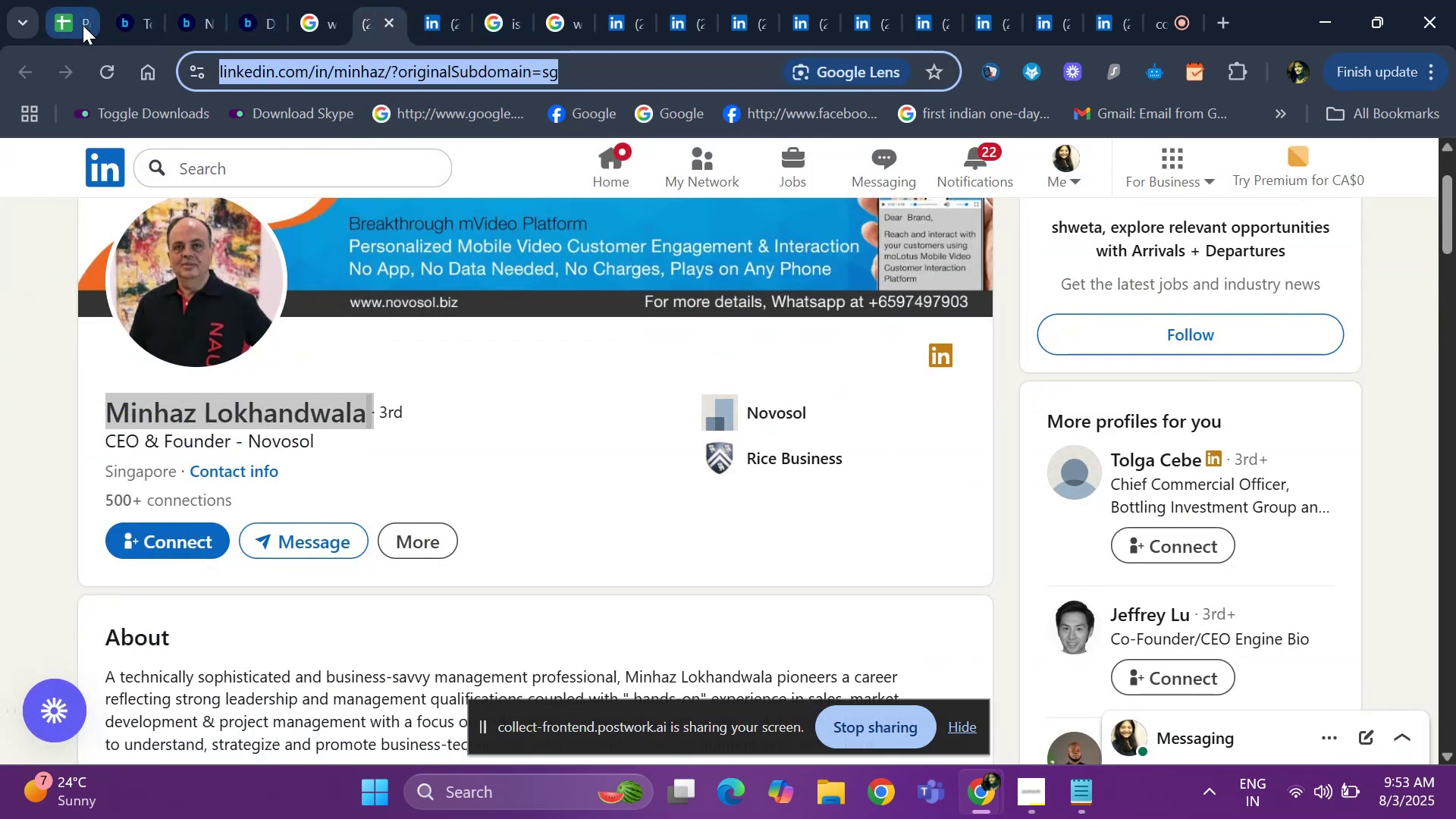 
left_click([68, 20])
 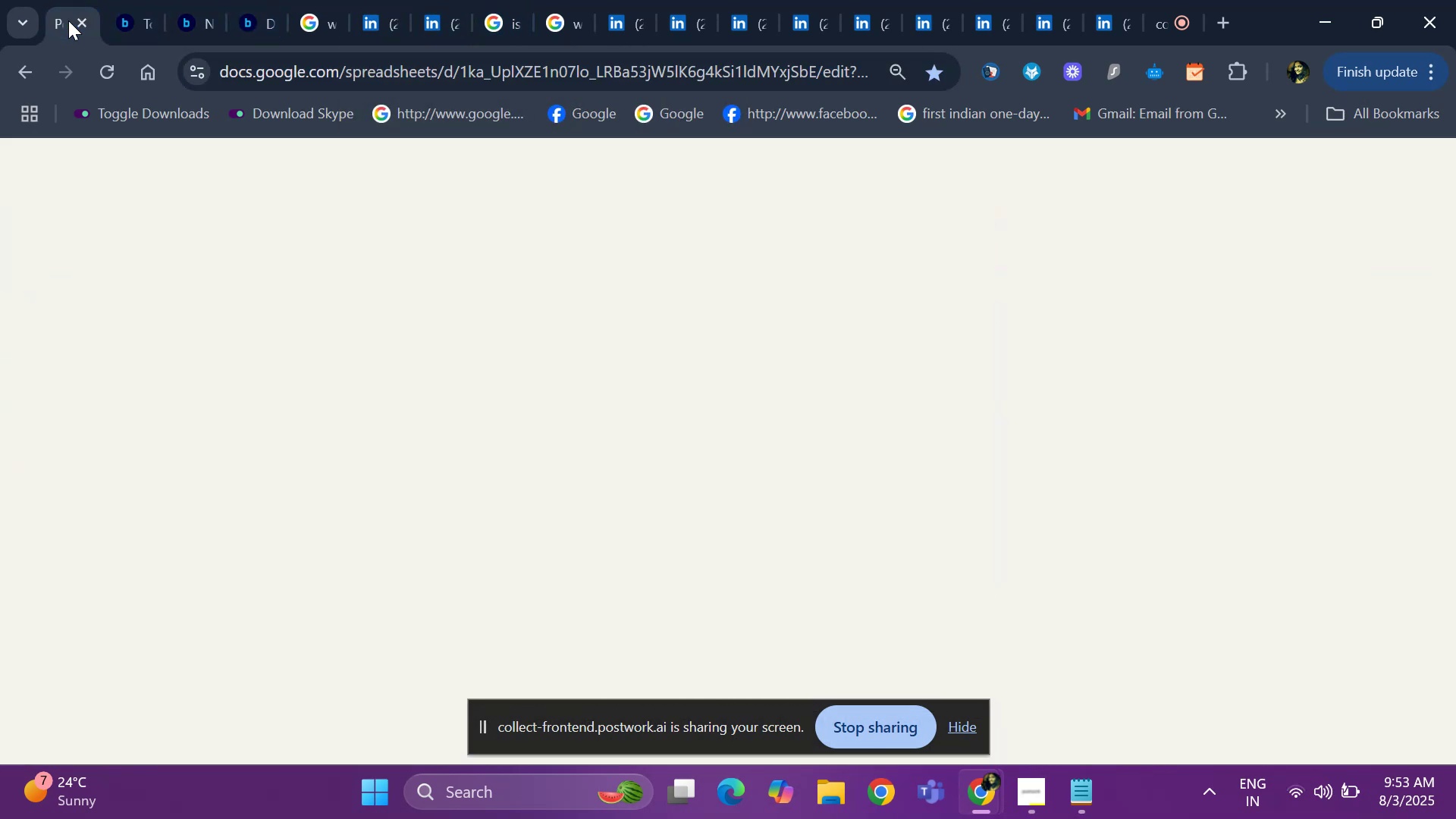 
key(Control+V)
 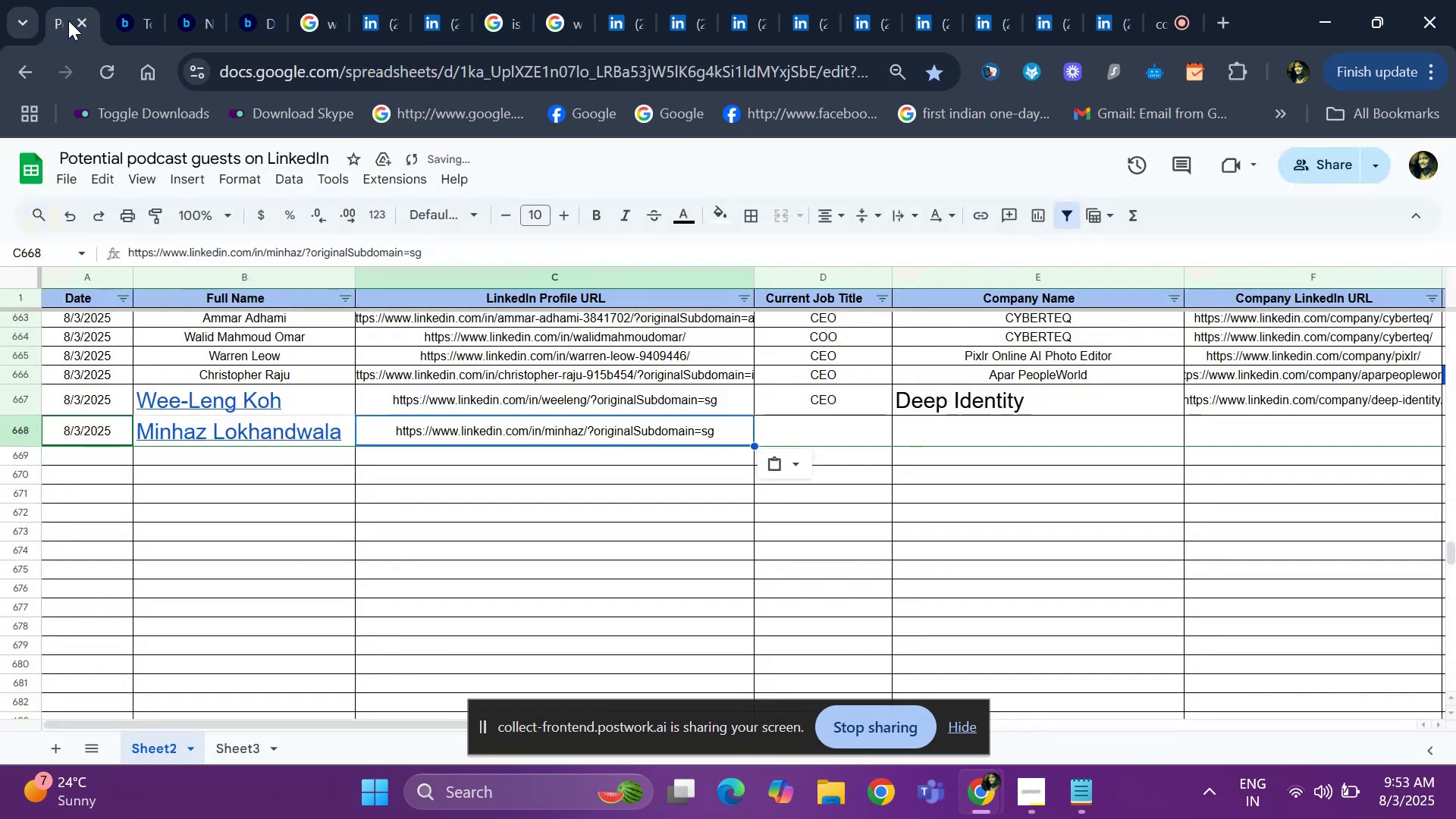 
key(ArrowRight)
 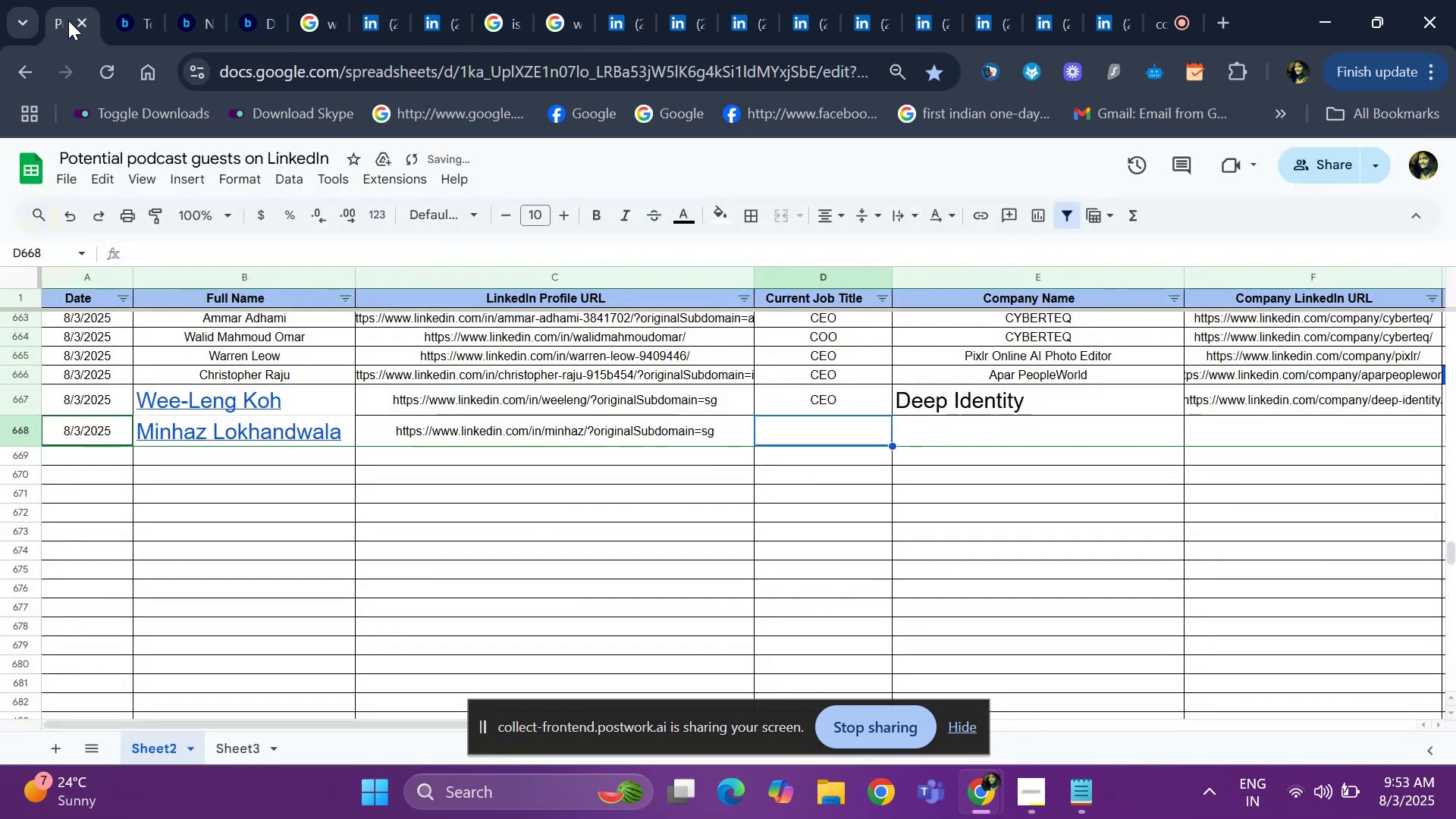 
key(Control+D)
 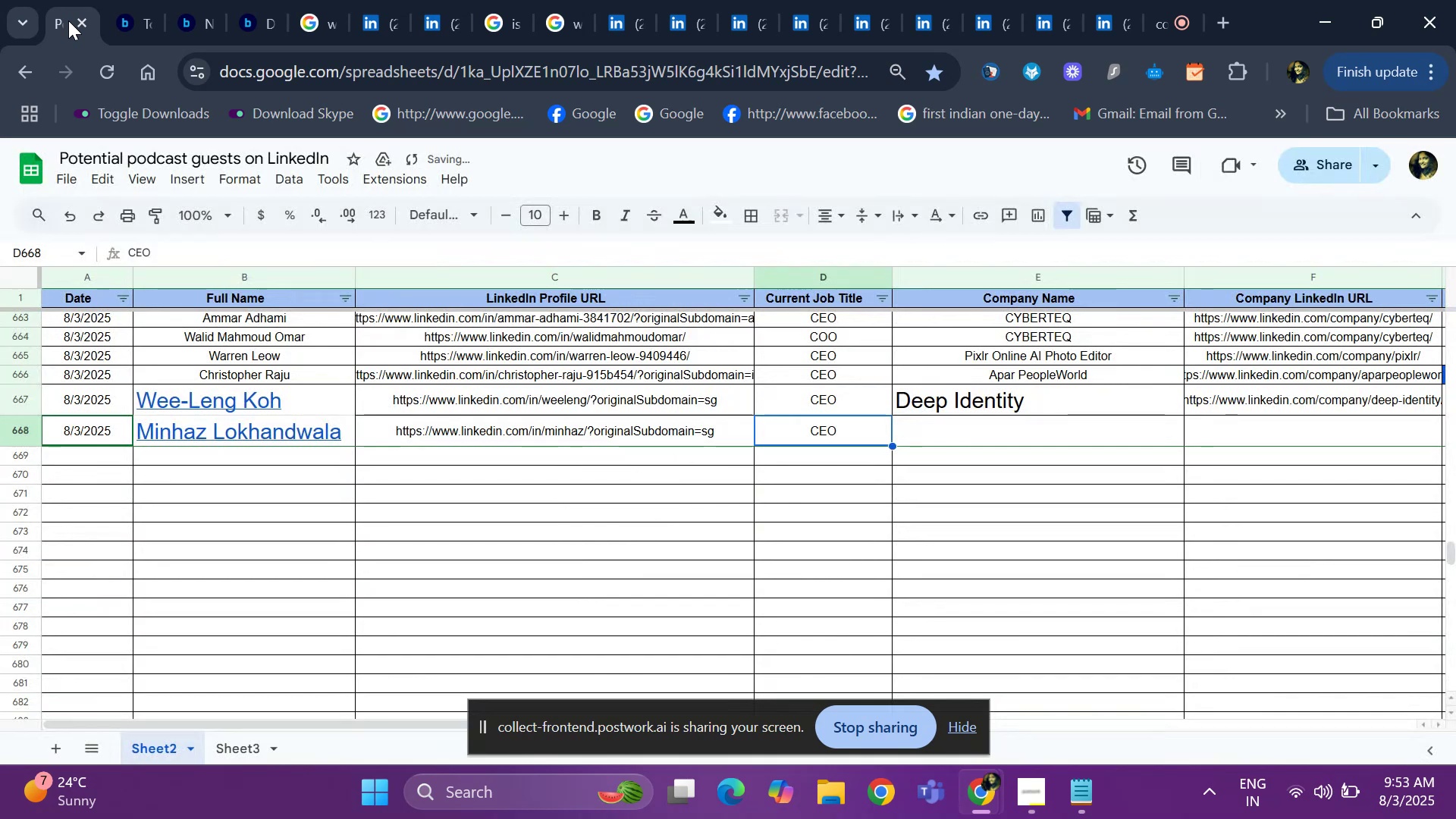 
key(ArrowRight)
 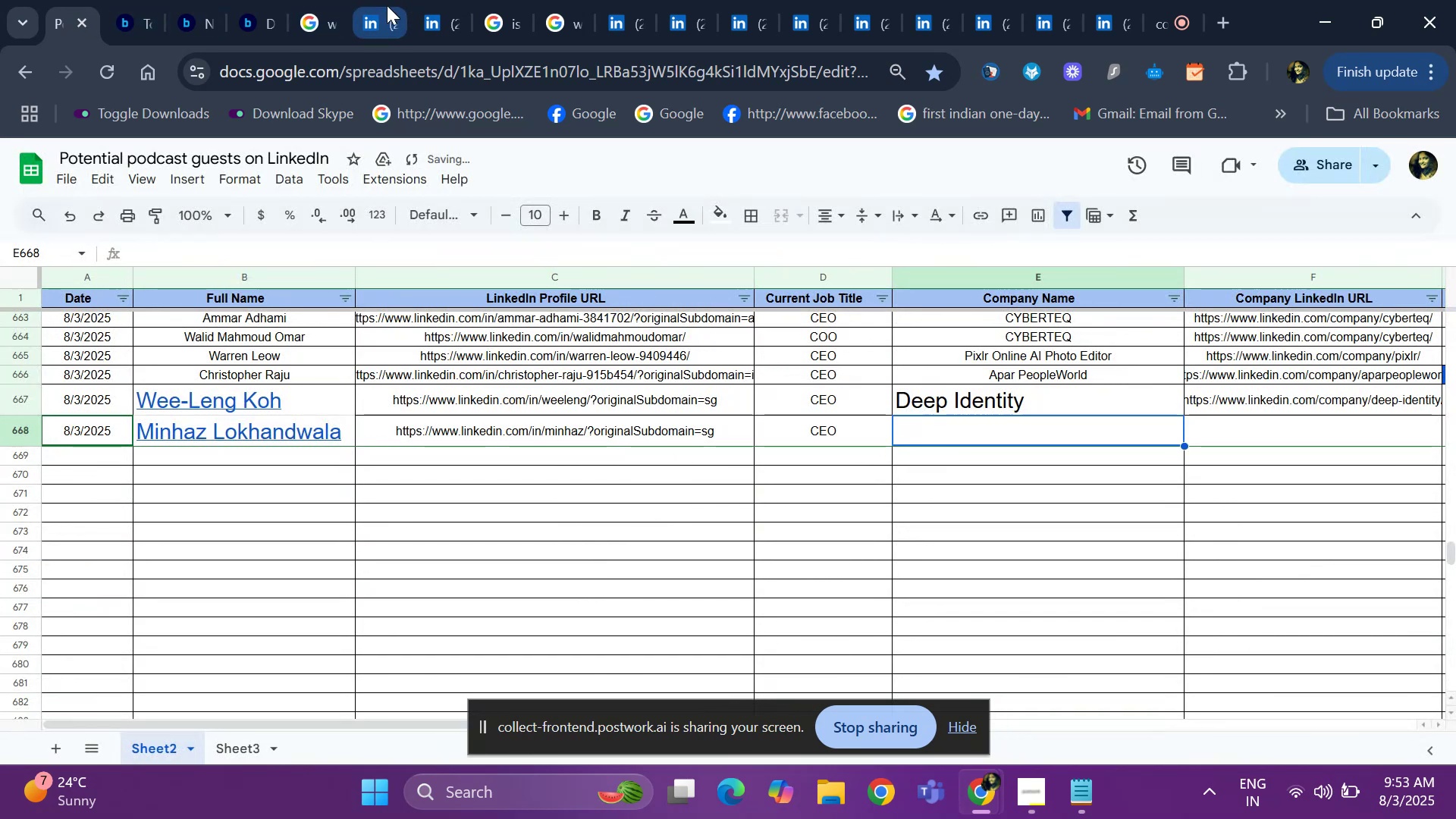 
left_click([373, 12])
 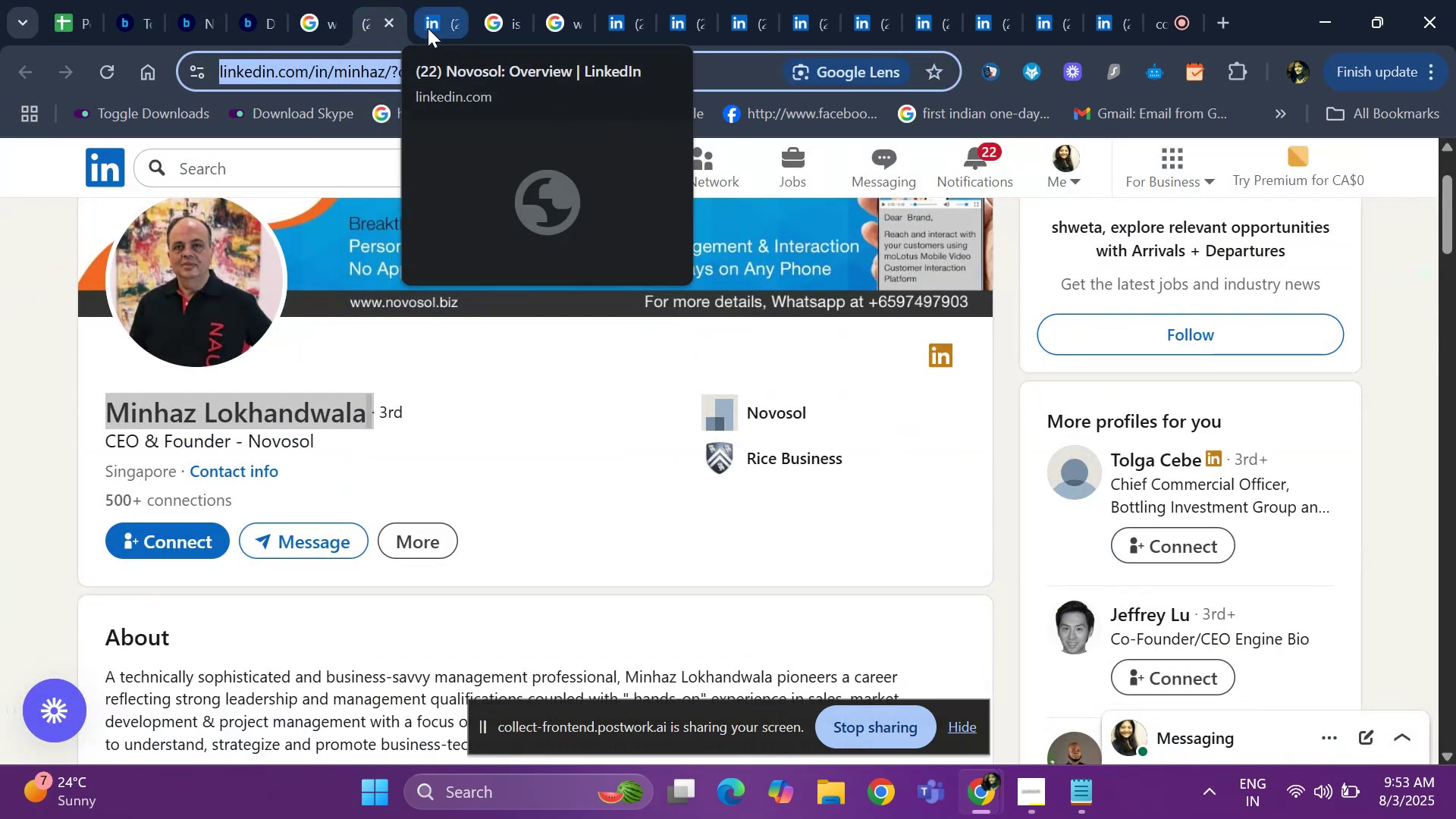 
left_click([425, 34])
 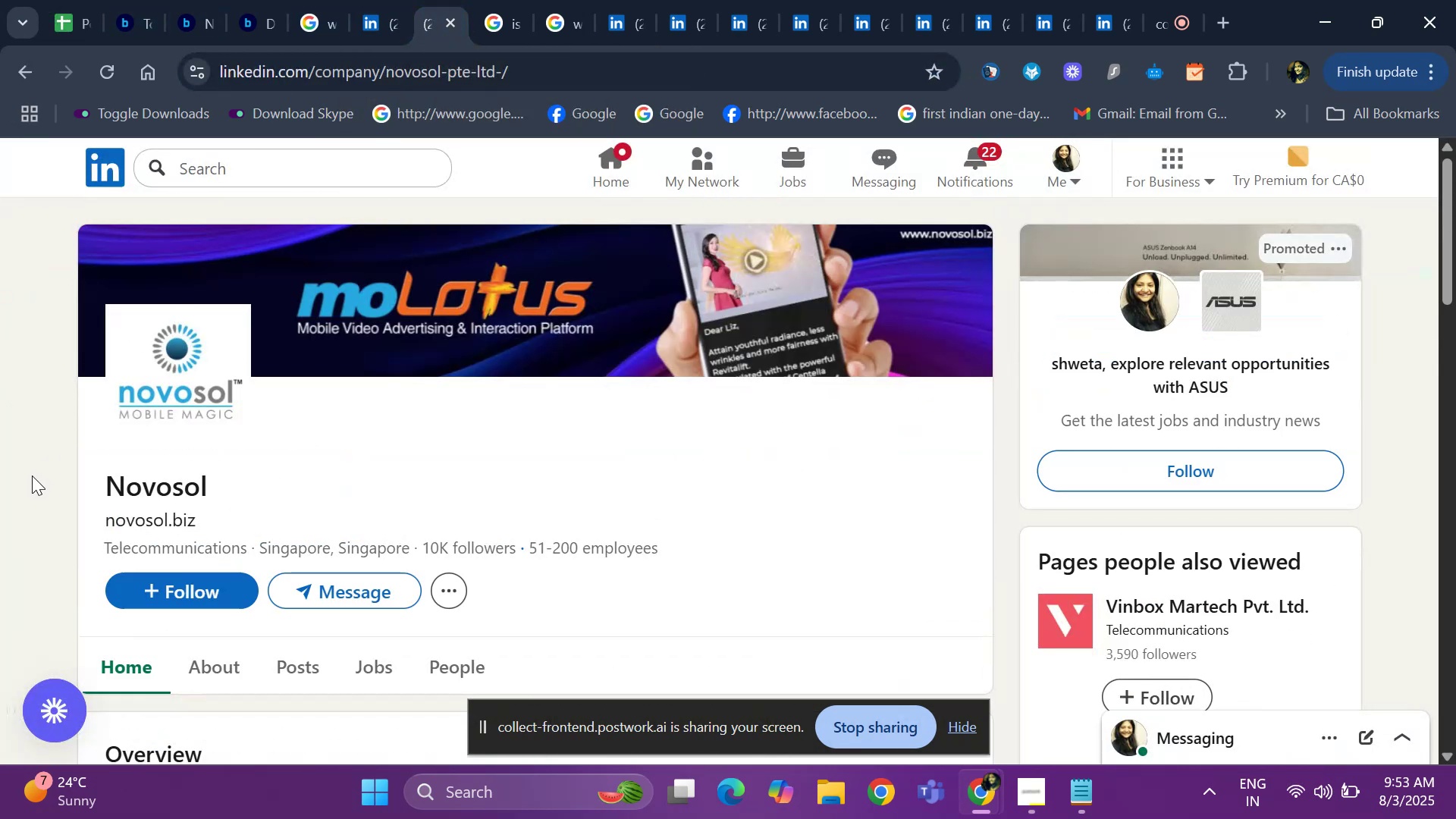 
left_click_drag(start_coordinate=[70, 469], to_coordinate=[318, 478])
 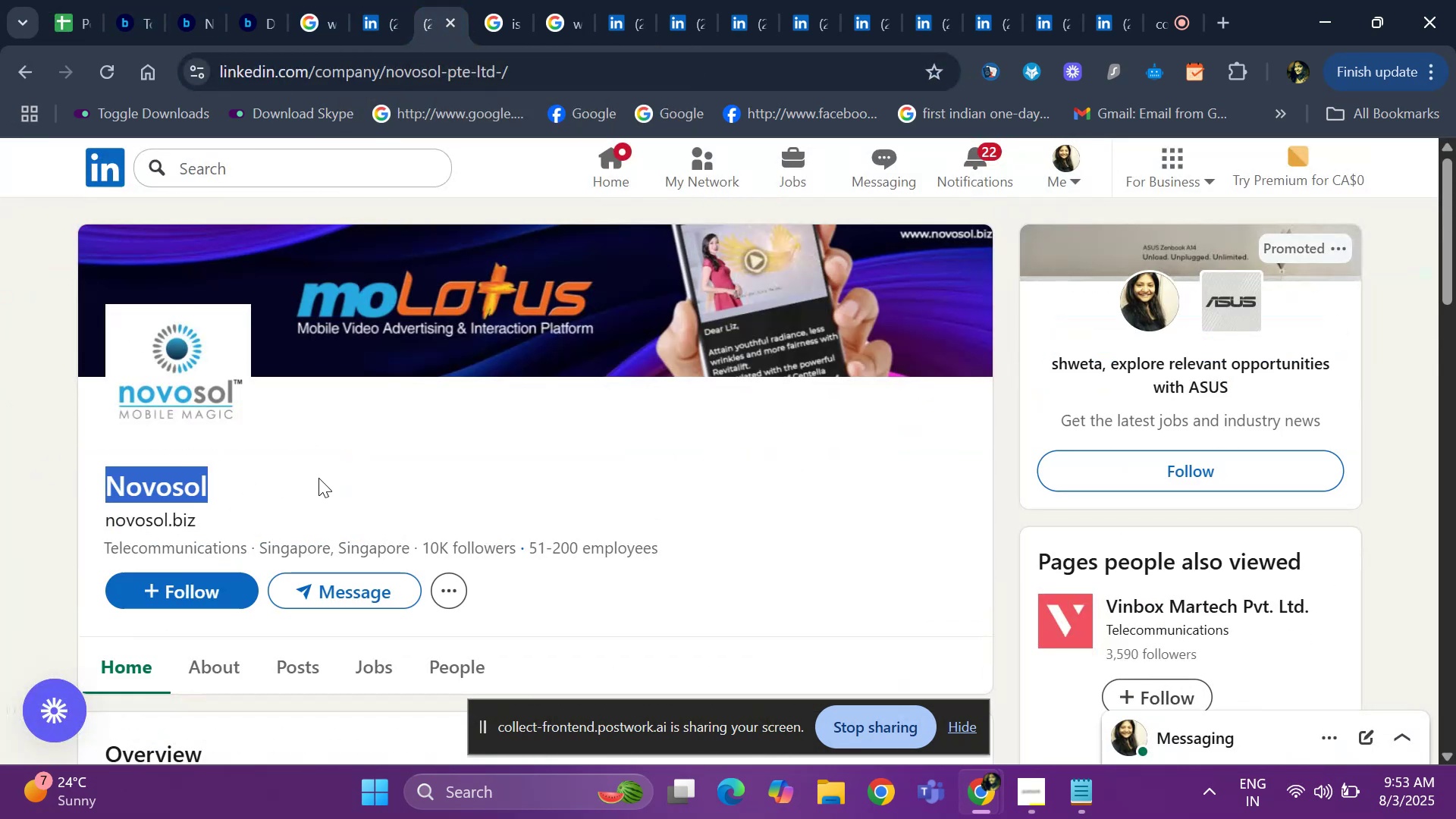 
key(Control+ControlLeft)
 